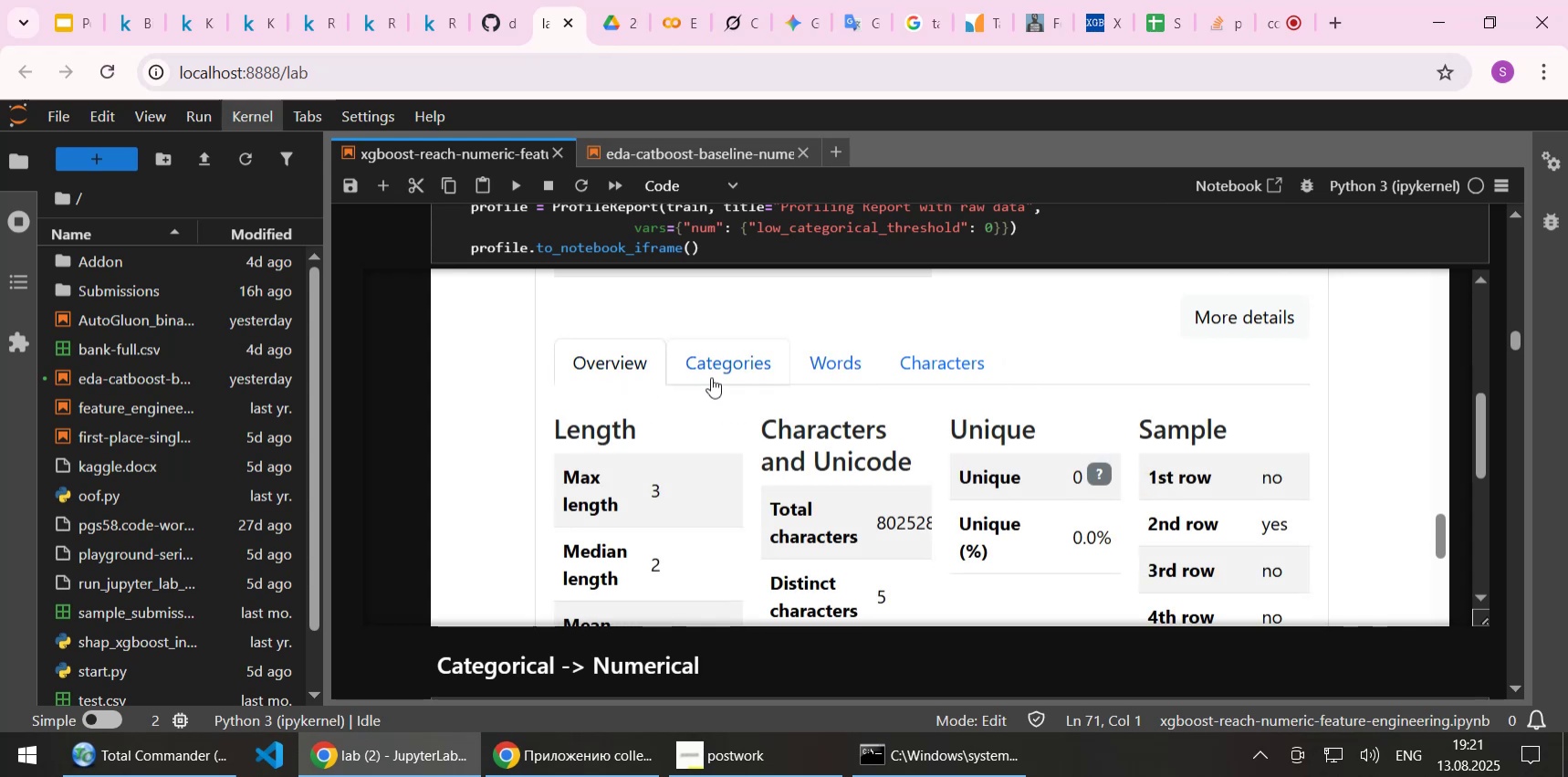 
left_click([713, 394])
 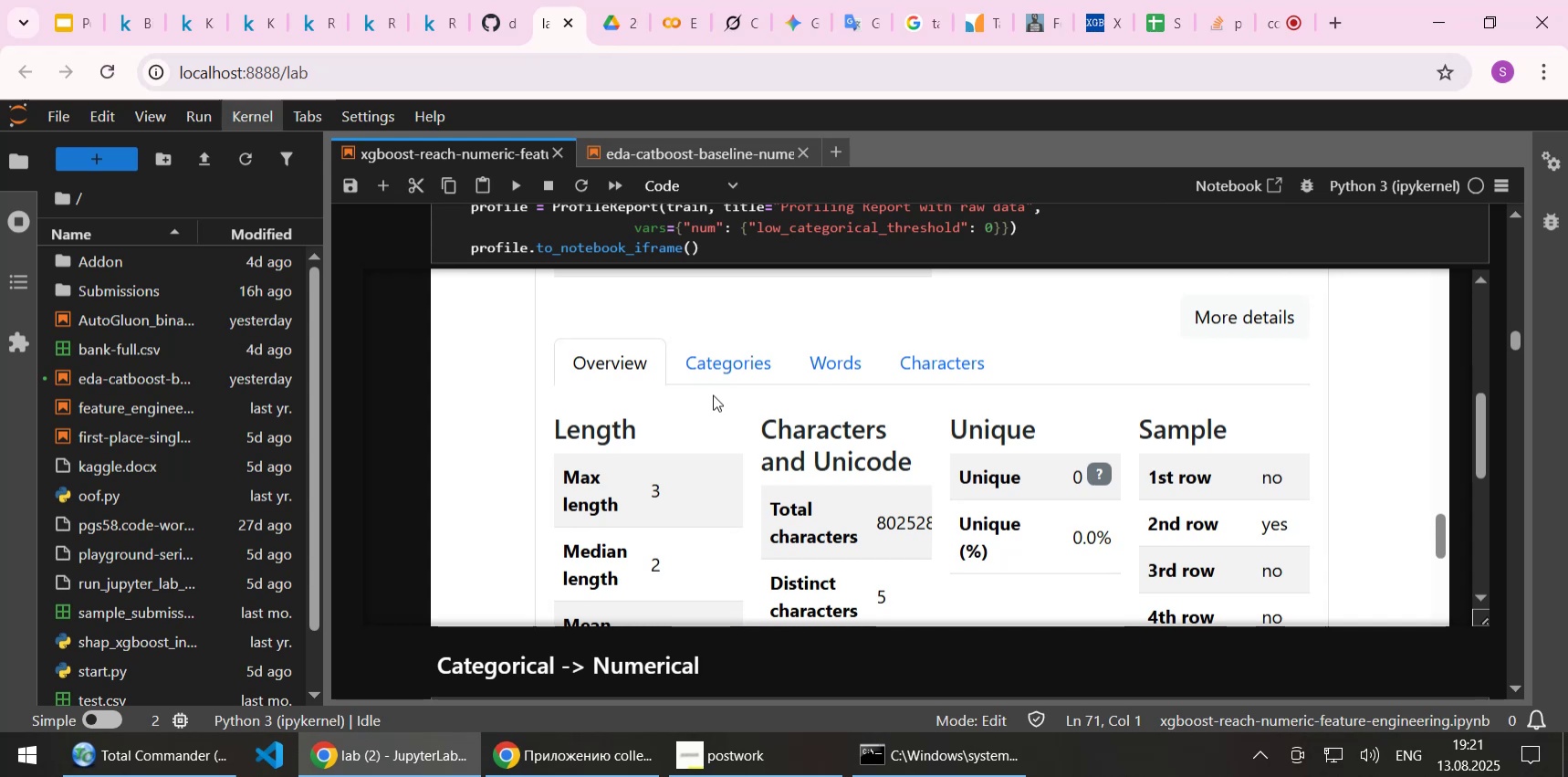 
scroll: coordinate [739, 453], scroll_direction: down, amount: 3.0
 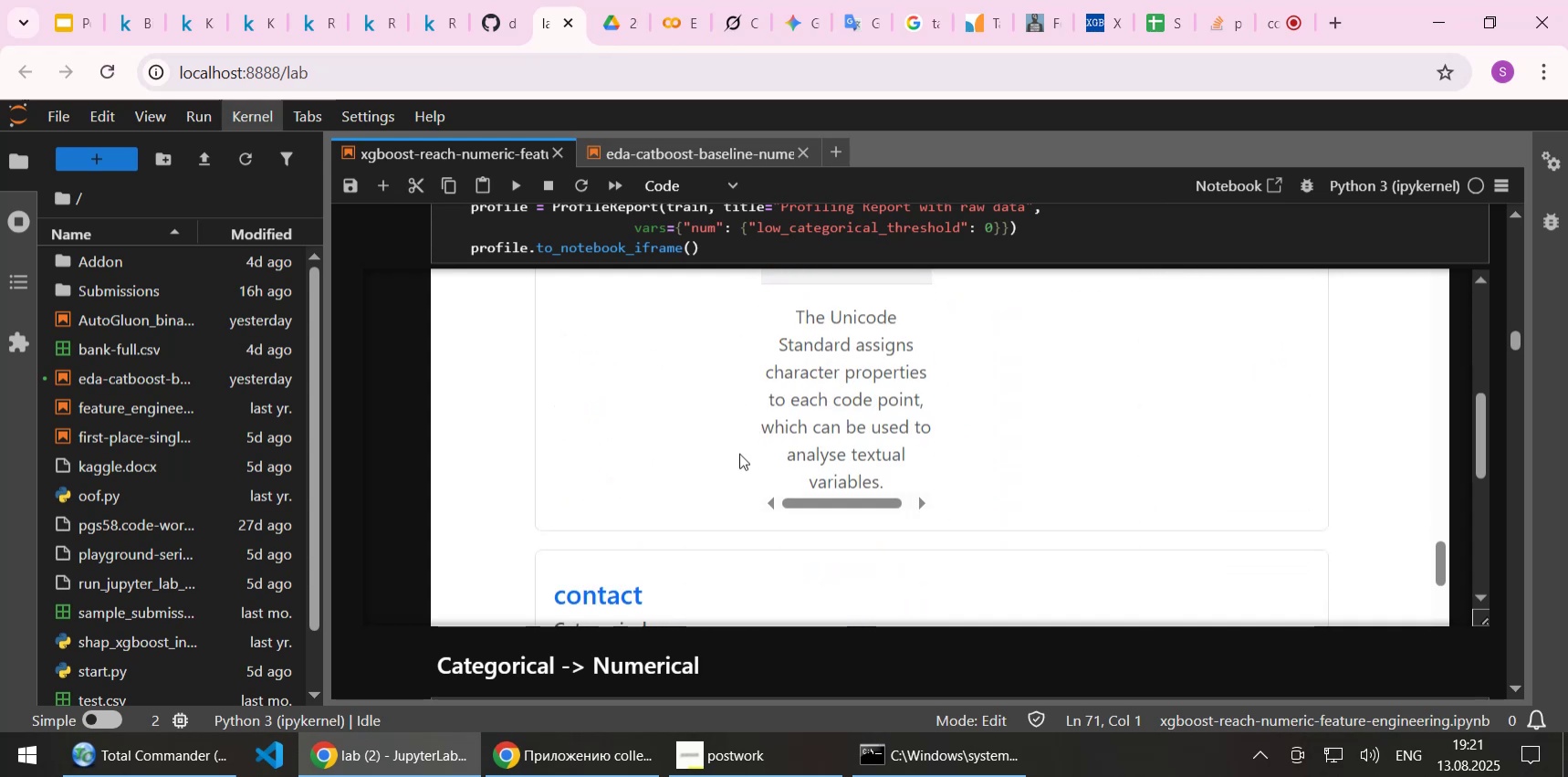 
scroll: coordinate [739, 453], scroll_direction: up, amount: 4.0
 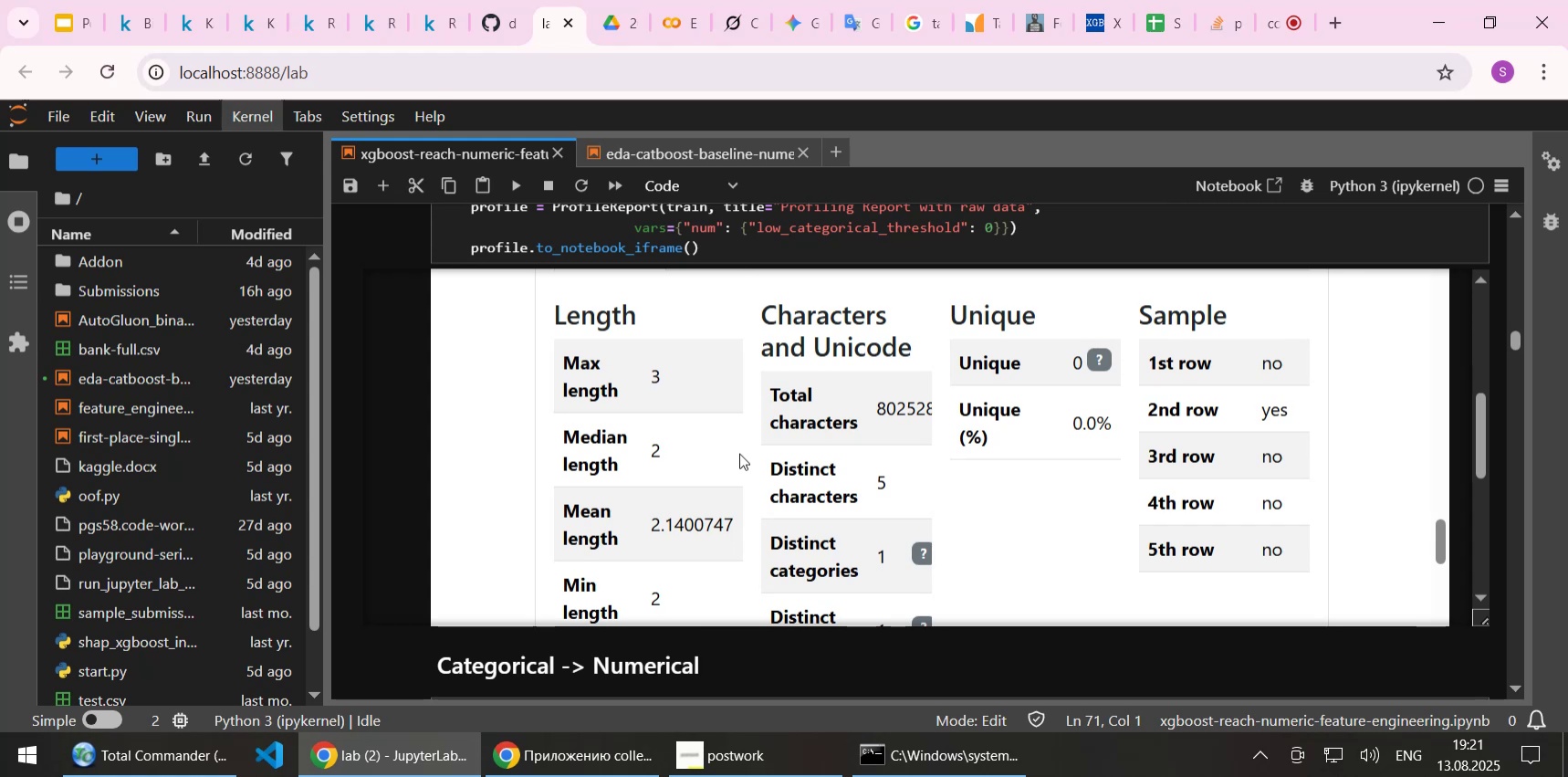 
wait(5.33)
 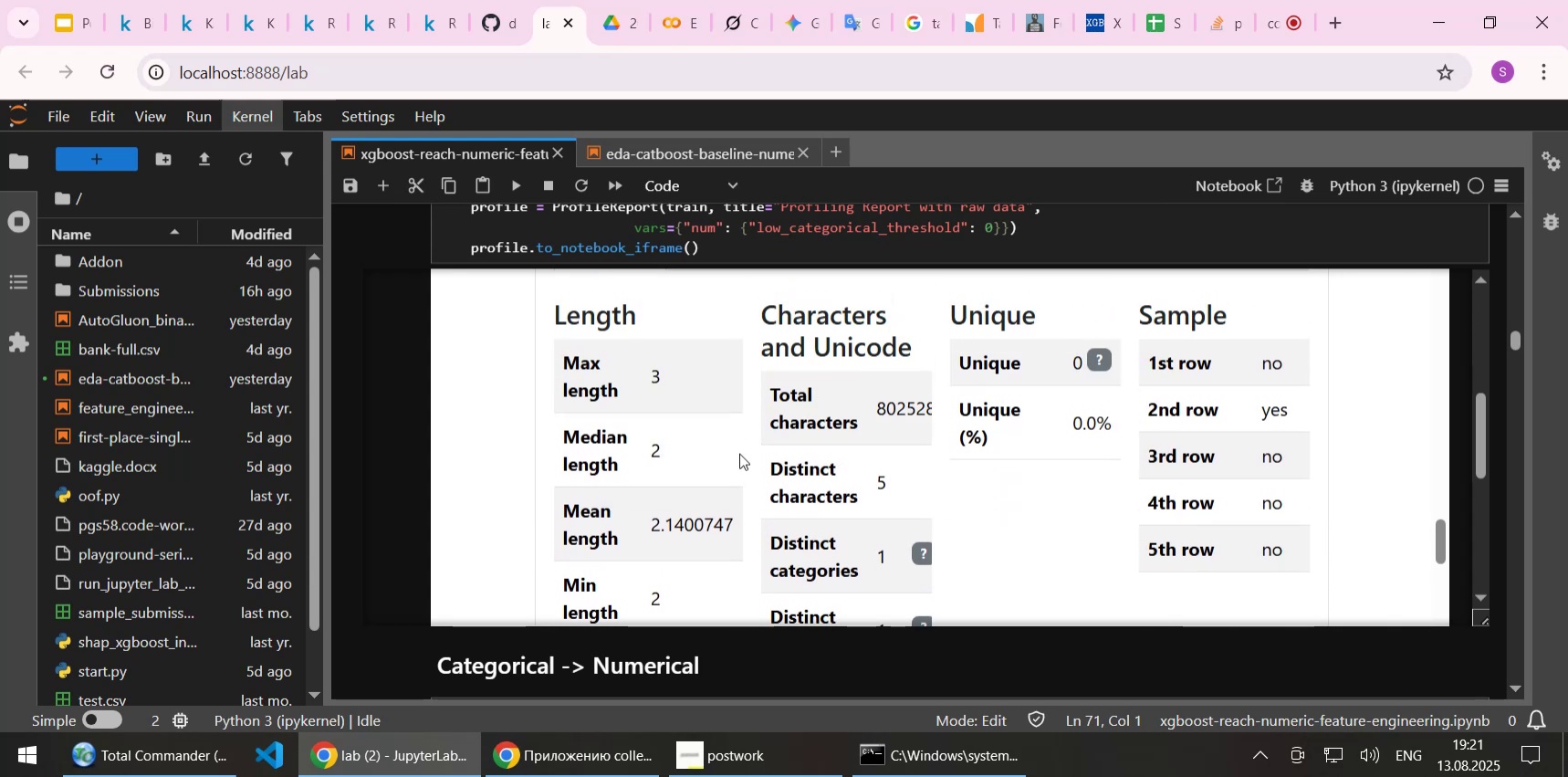 
scroll: coordinate [739, 453], scroll_direction: up, amount: 1.0
 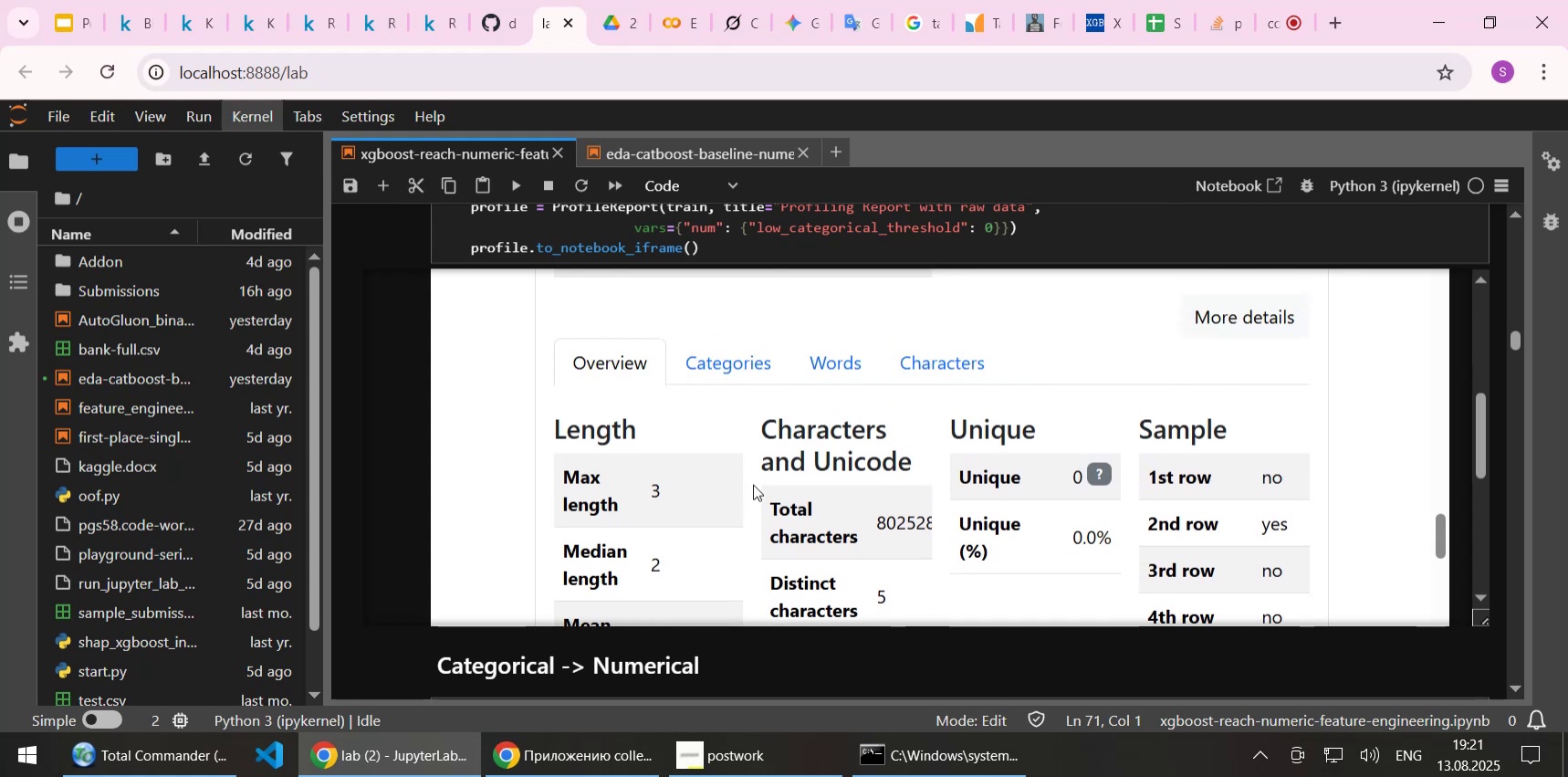 
wait(9.31)
 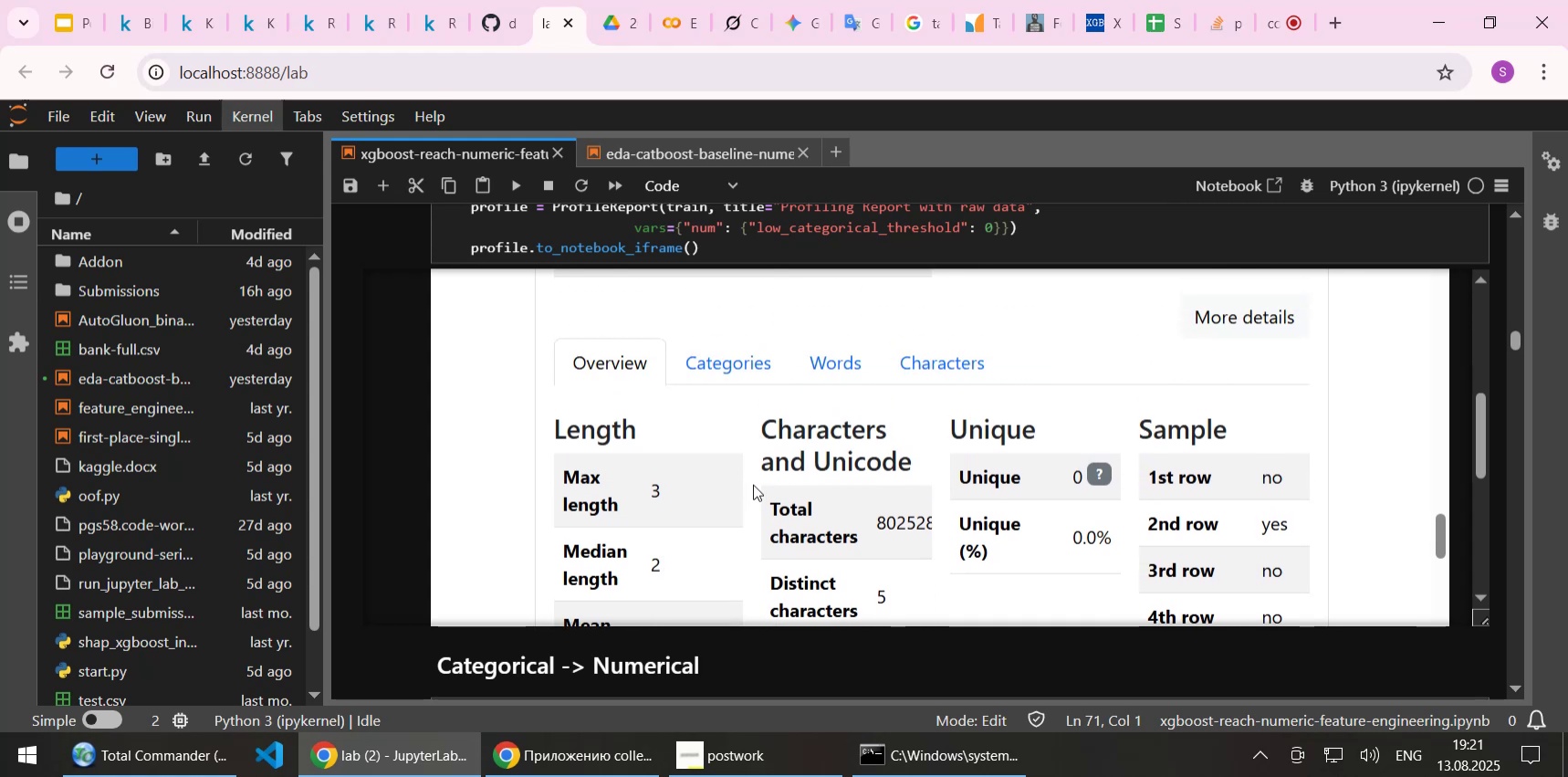 
scroll: coordinate [1031, 442], scroll_direction: up, amount: 8.0
 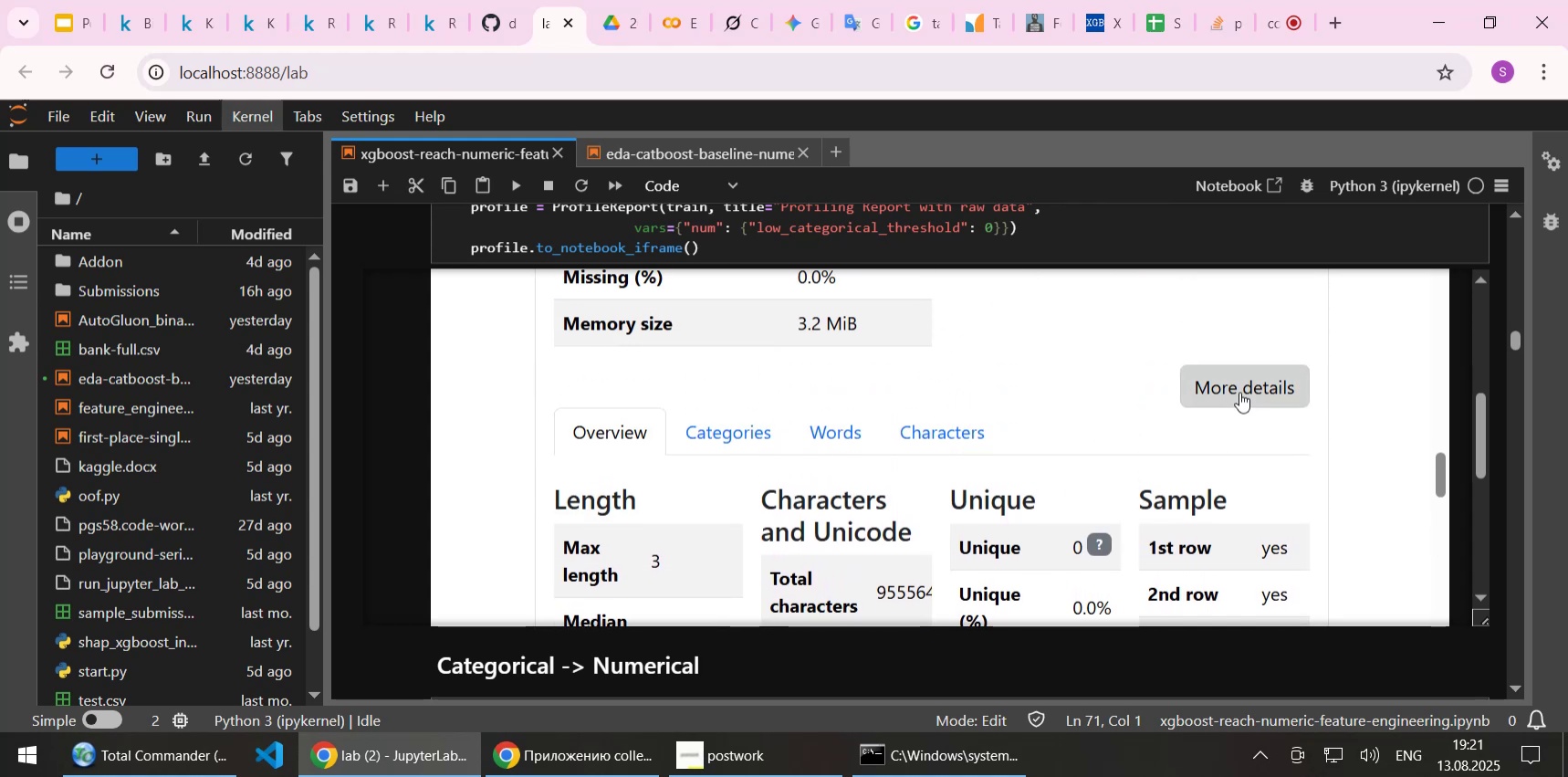 
left_click([1238, 390])
 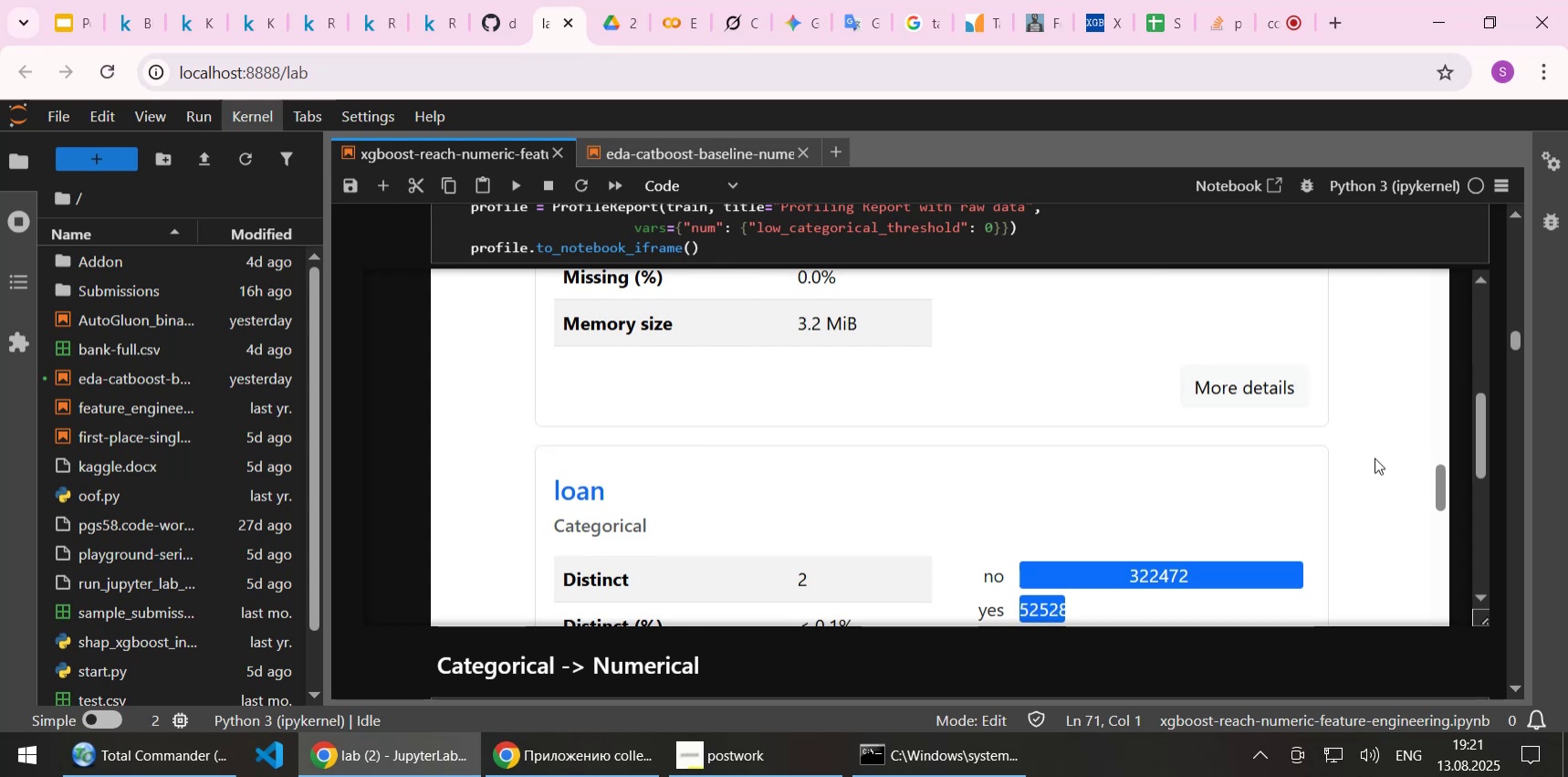 
scroll: coordinate [1346, 415], scroll_direction: down, amount: 5.0
 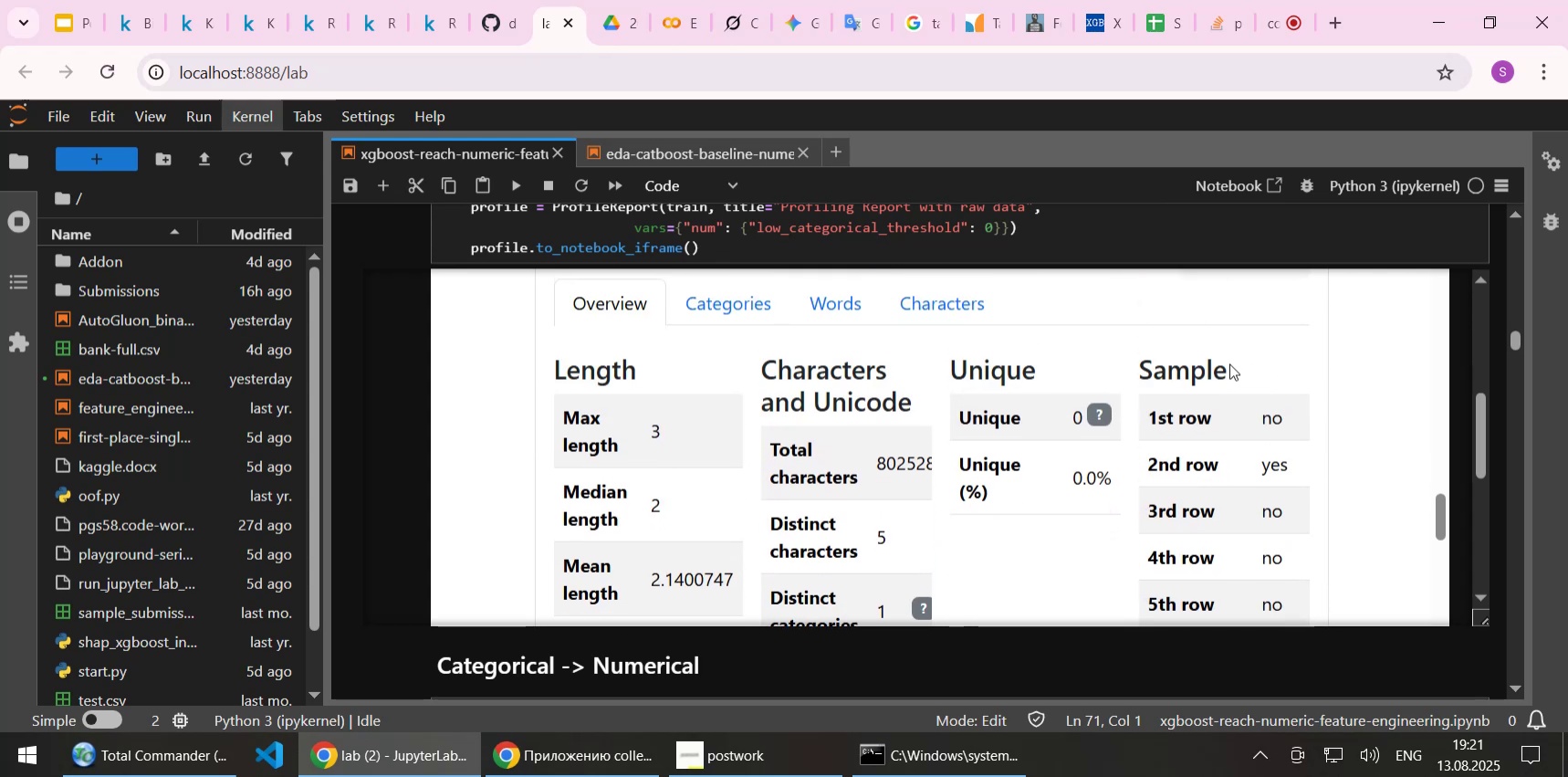 
scroll: coordinate [1166, 346], scroll_direction: up, amount: 1.0
 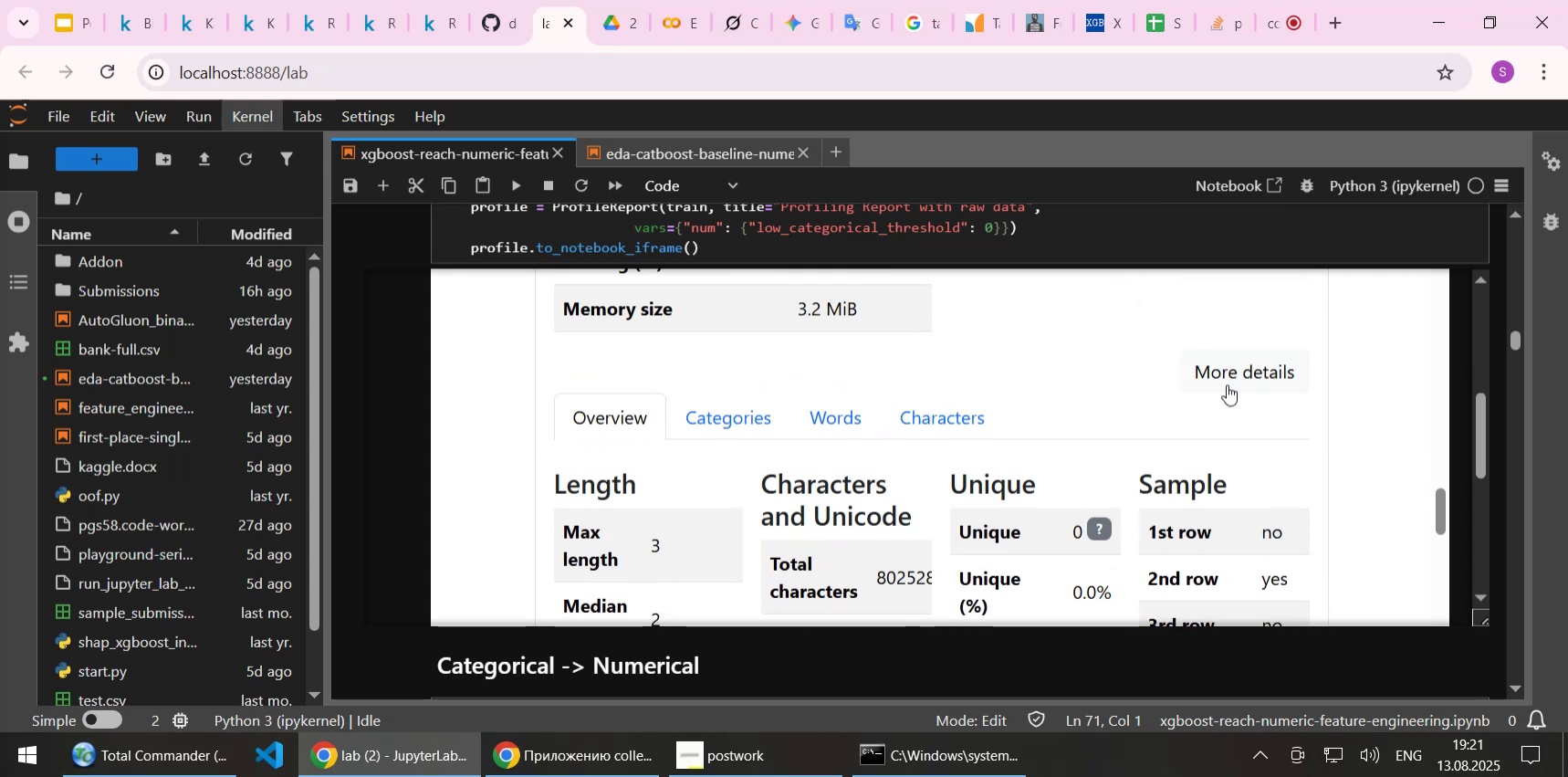 
left_click([1245, 375])
 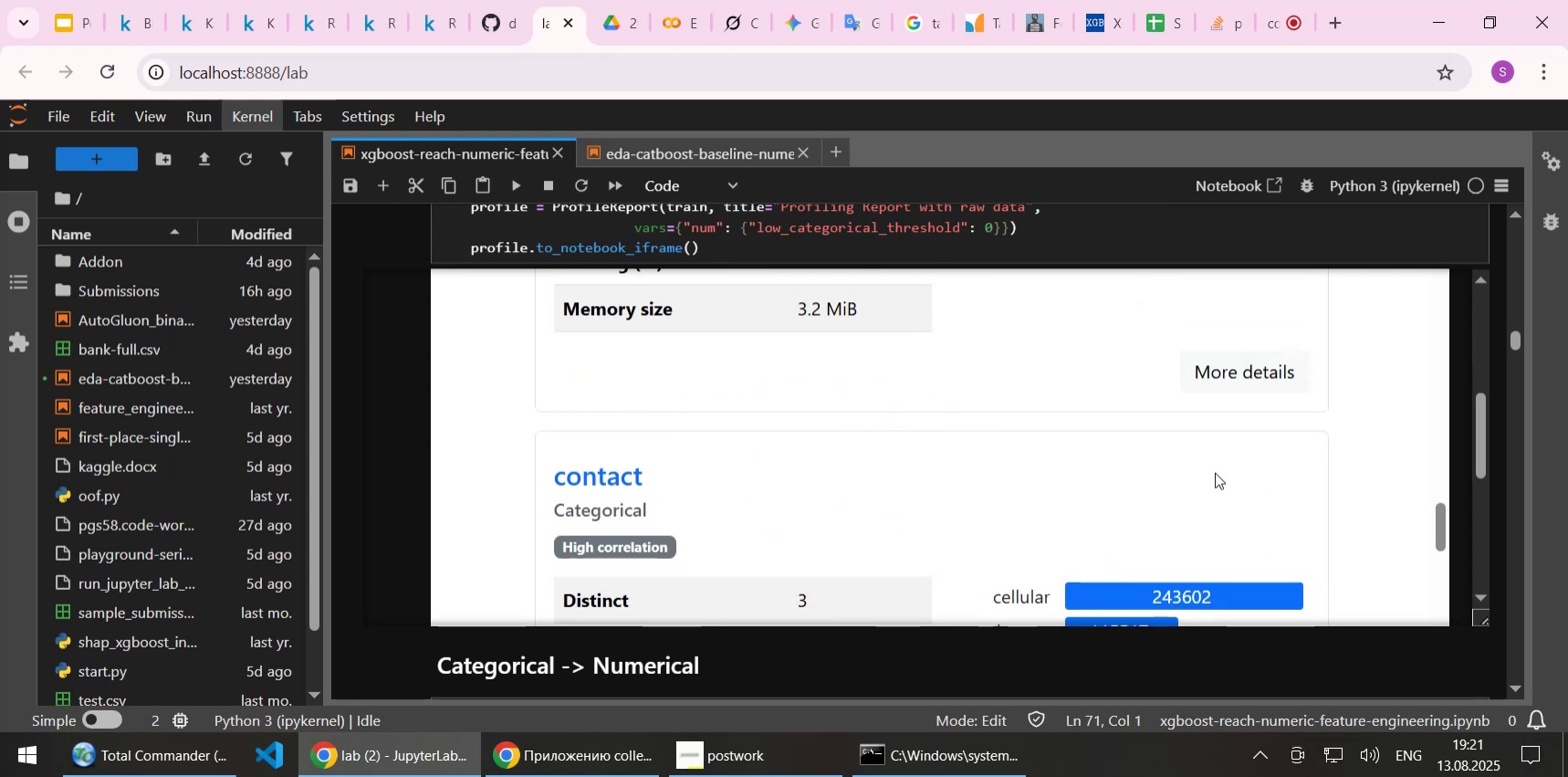 
scroll: coordinate [1197, 413], scroll_direction: down, amount: 7.0
 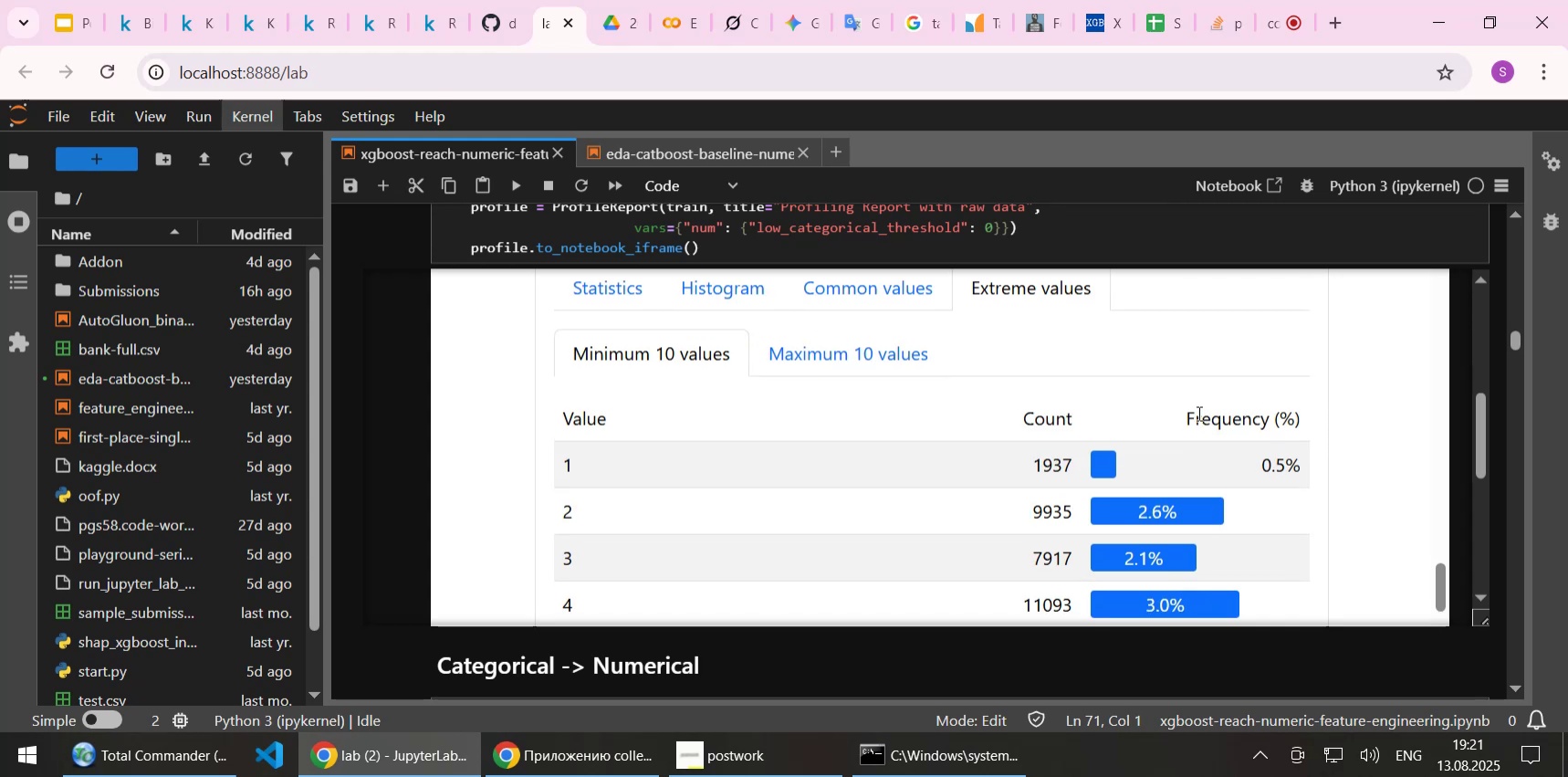 
scroll: coordinate [1197, 413], scroll_direction: up, amount: 1.0
 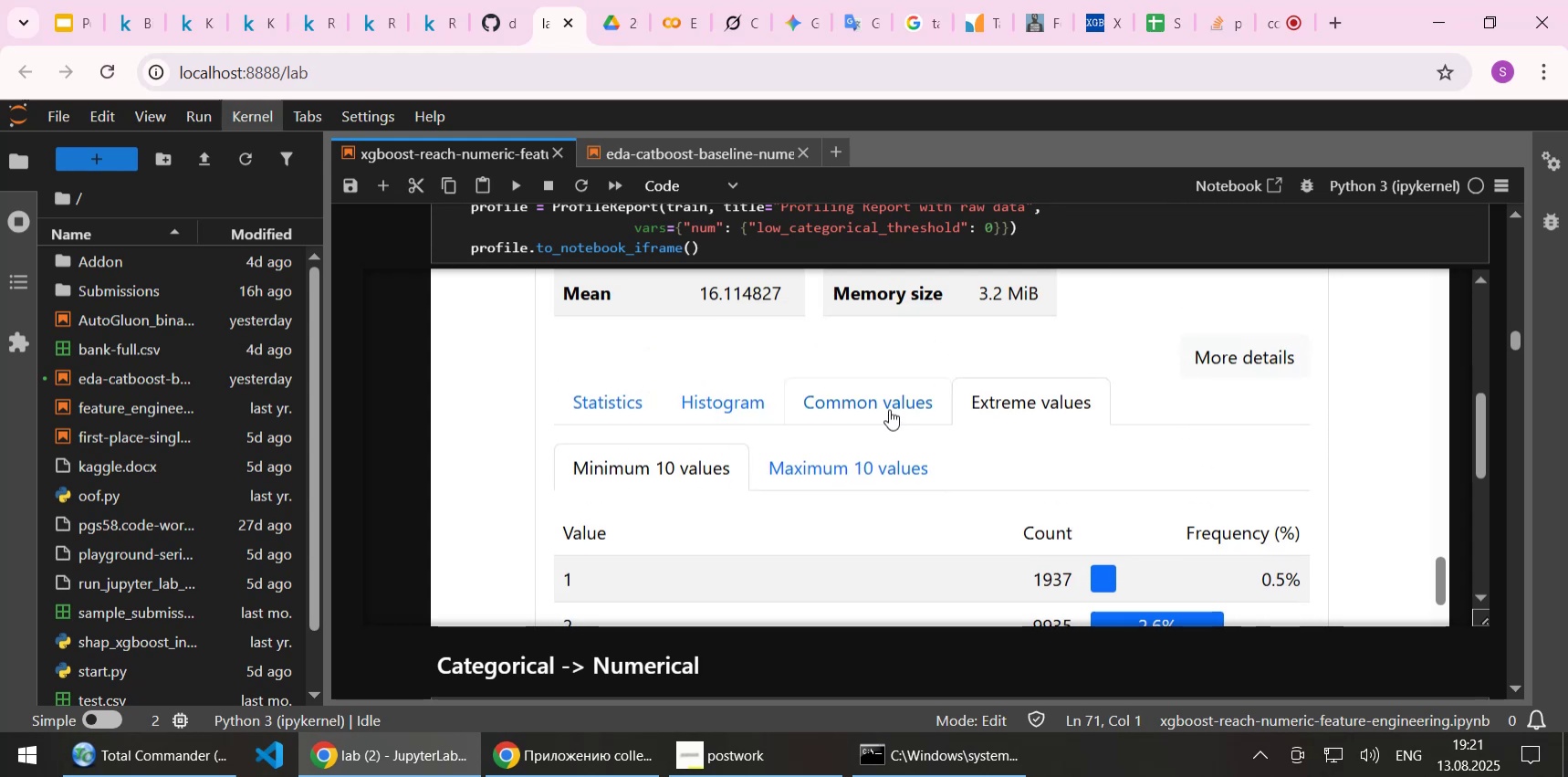 
left_click([889, 409])
 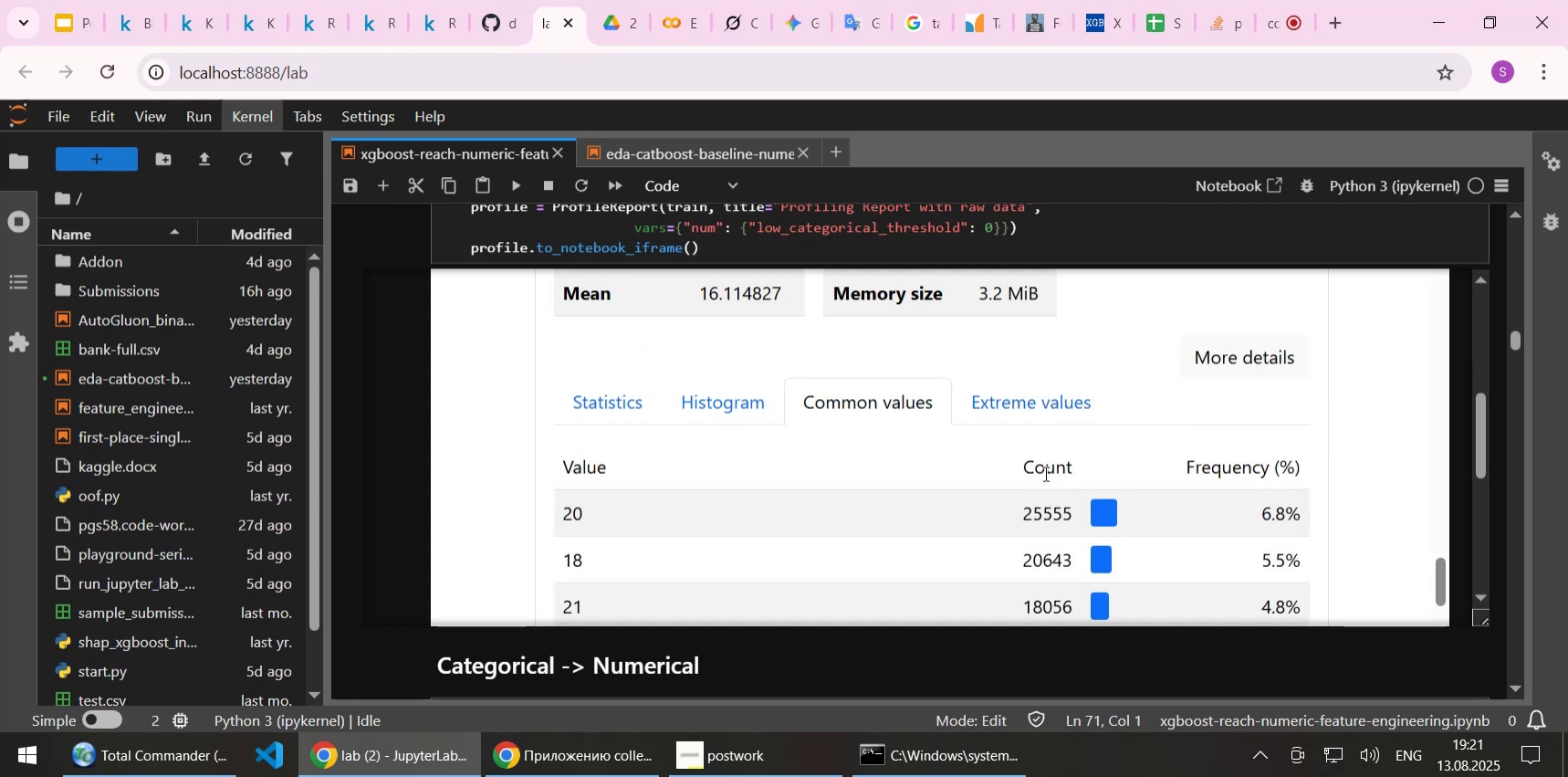 
scroll: coordinate [1044, 473], scroll_direction: none, amount: 0.0
 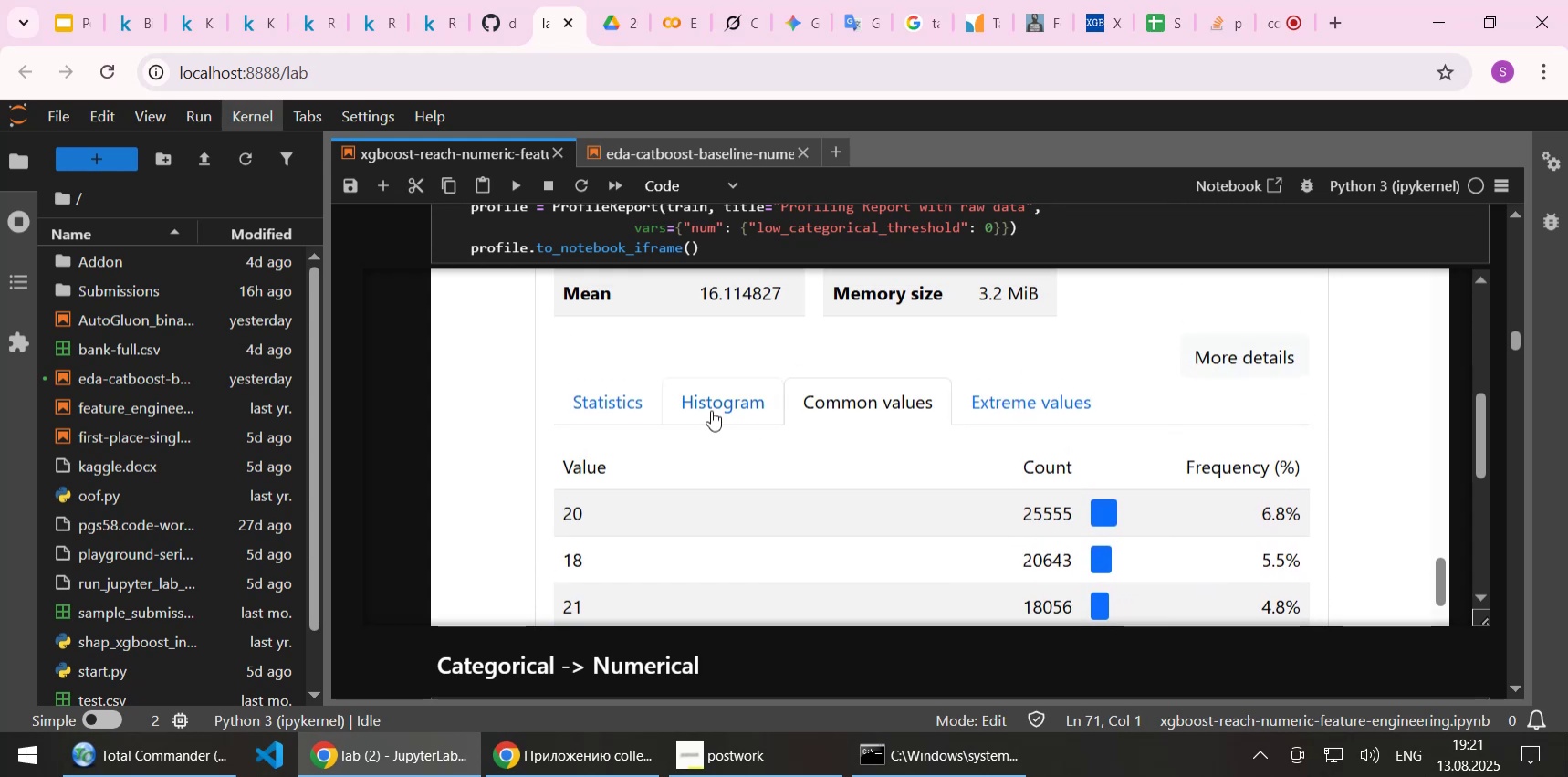 
left_click([713, 402])
 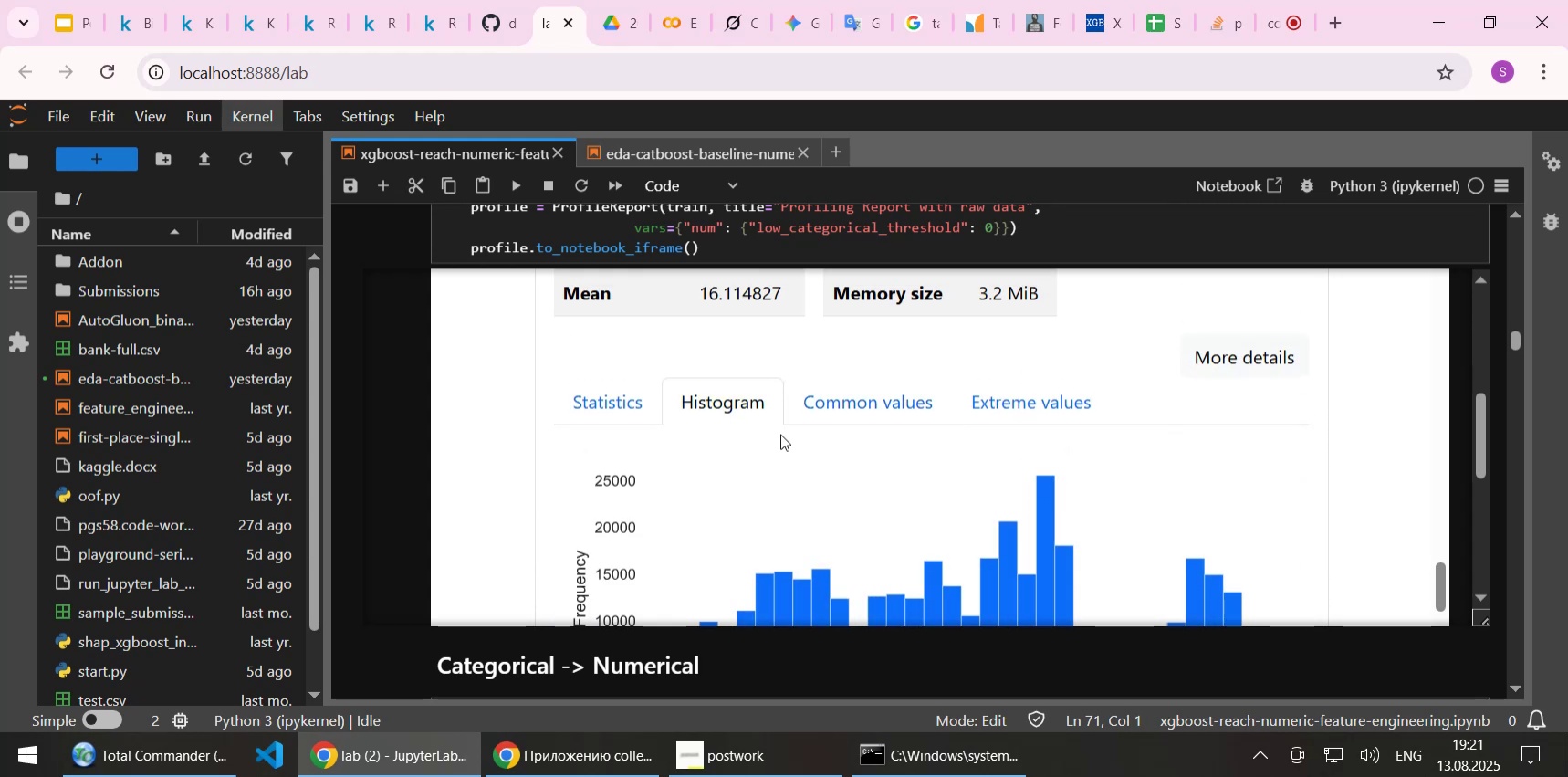 
scroll: coordinate [802, 389], scroll_direction: down, amount: 2.0
 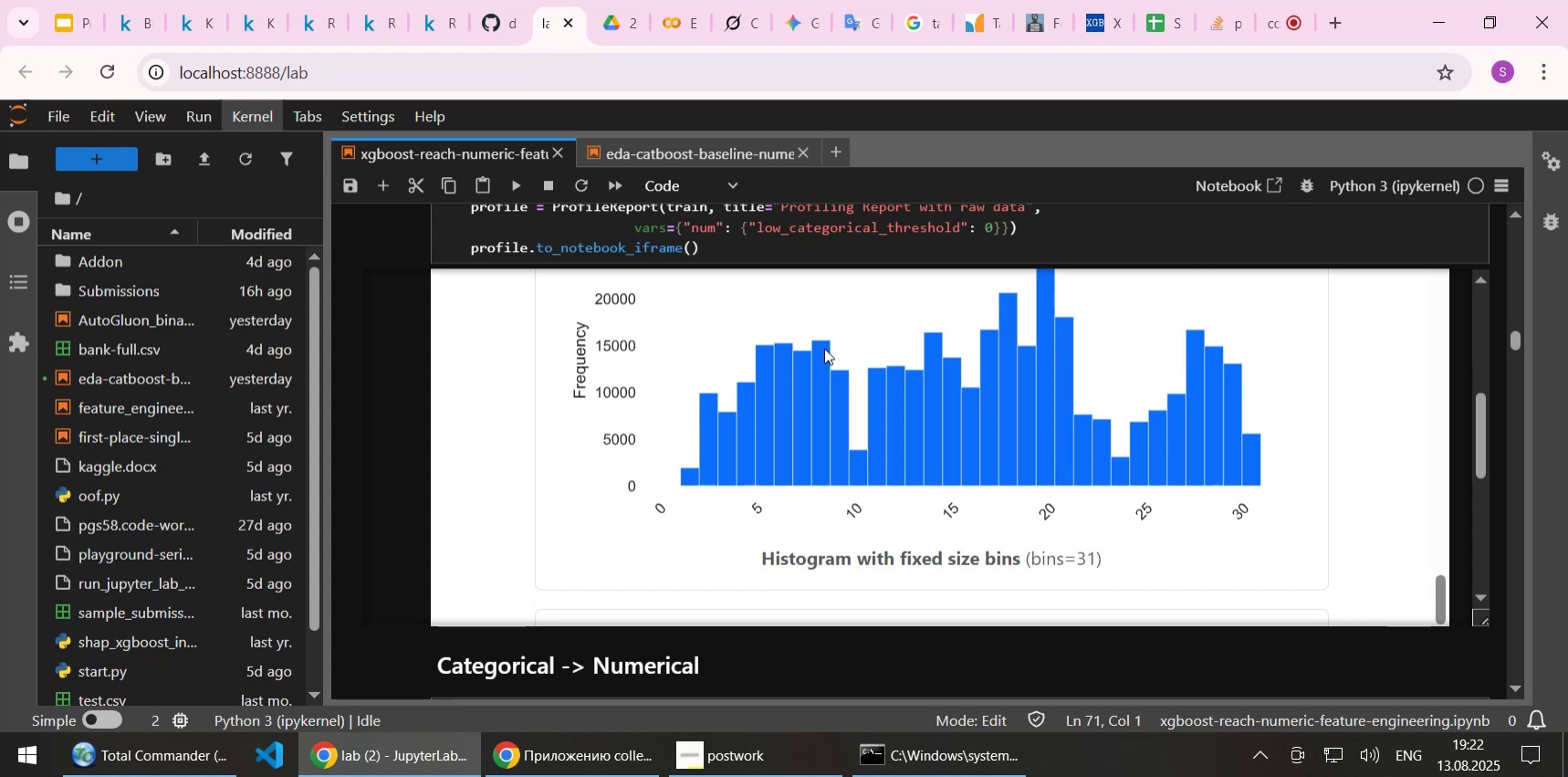 
scroll: coordinate [824, 348], scroll_direction: up, amount: 2.0
 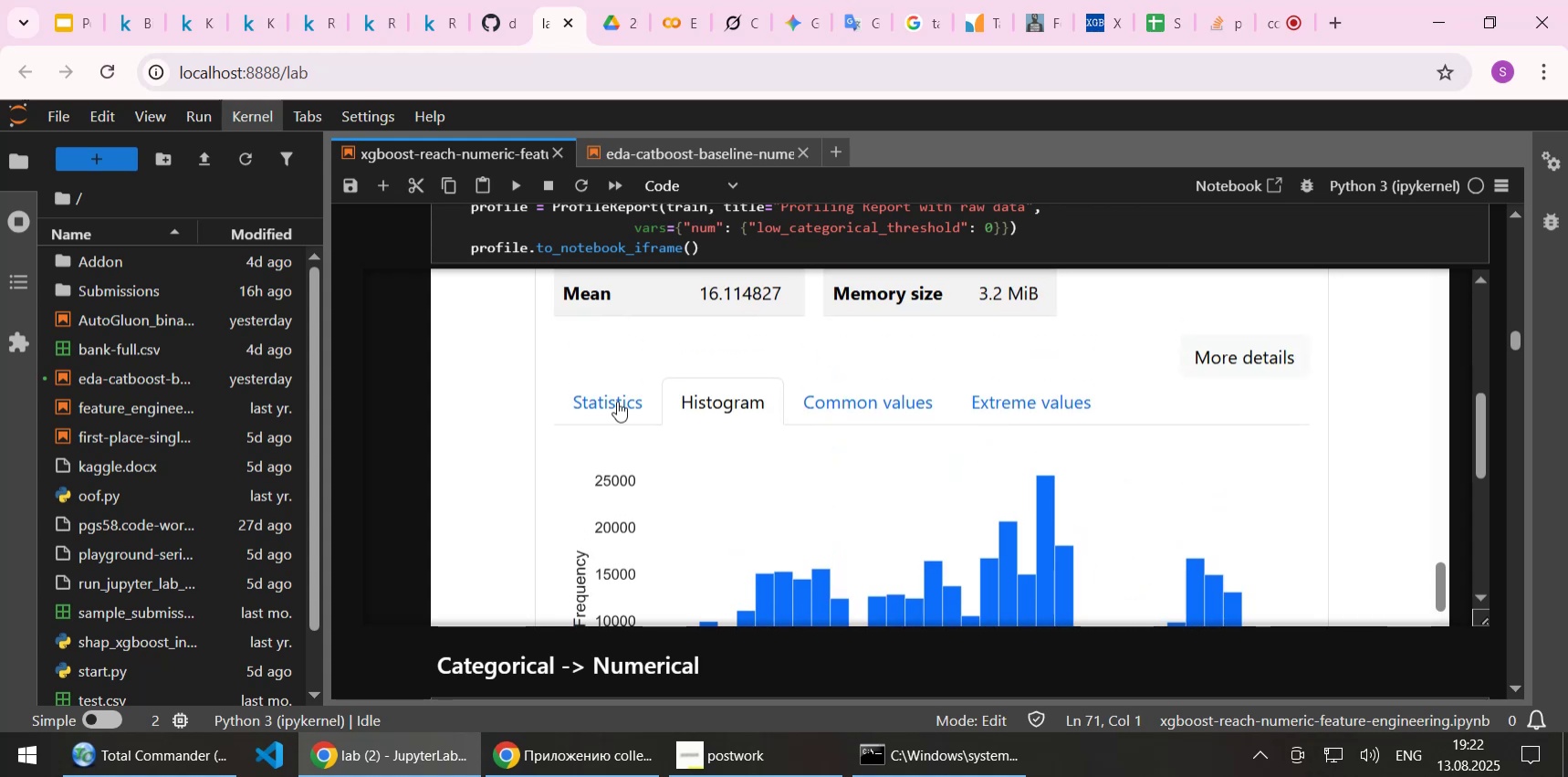 
left_click([611, 401])
 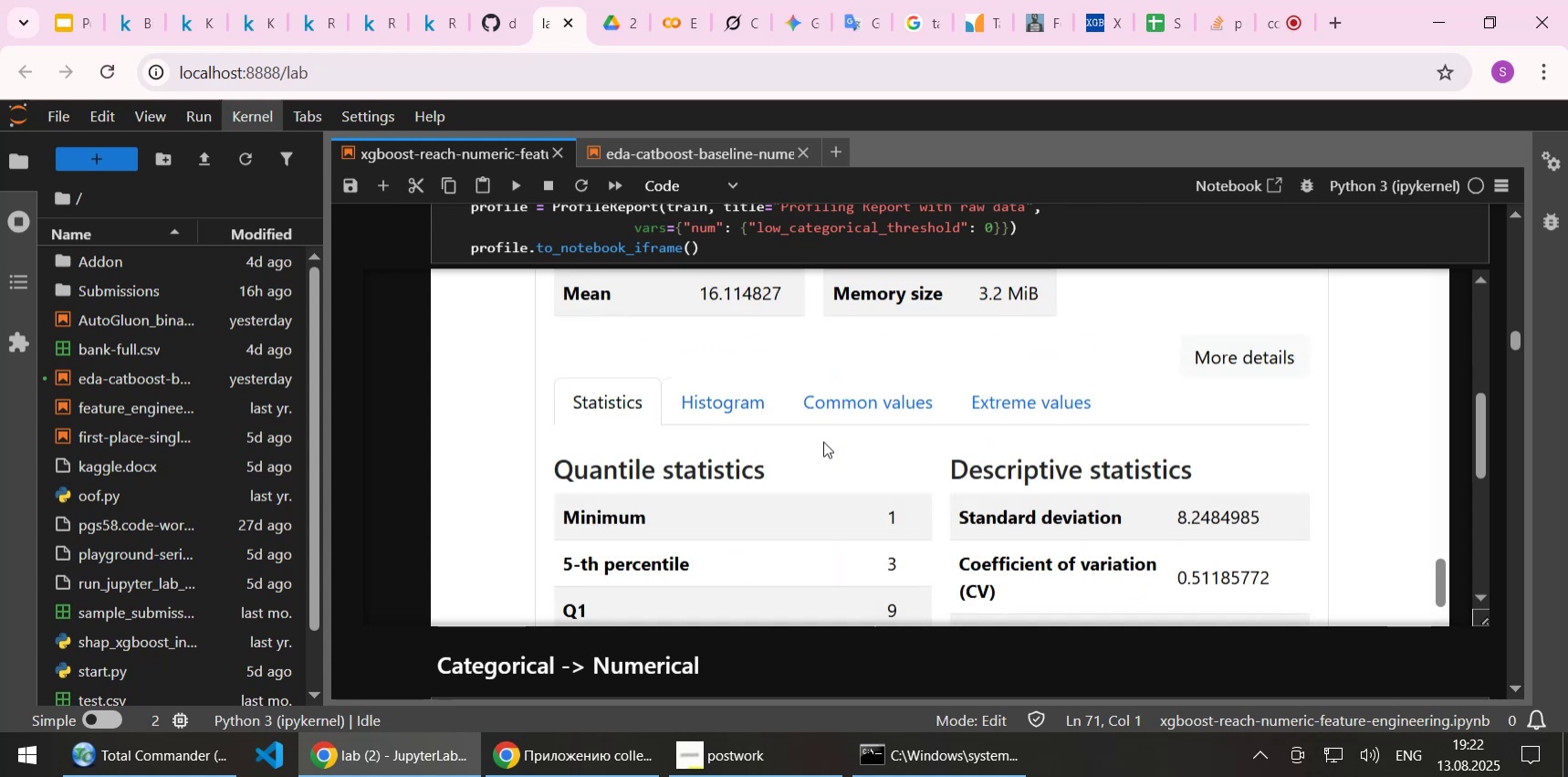 
scroll: coordinate [823, 441], scroll_direction: down, amount: 3.0
 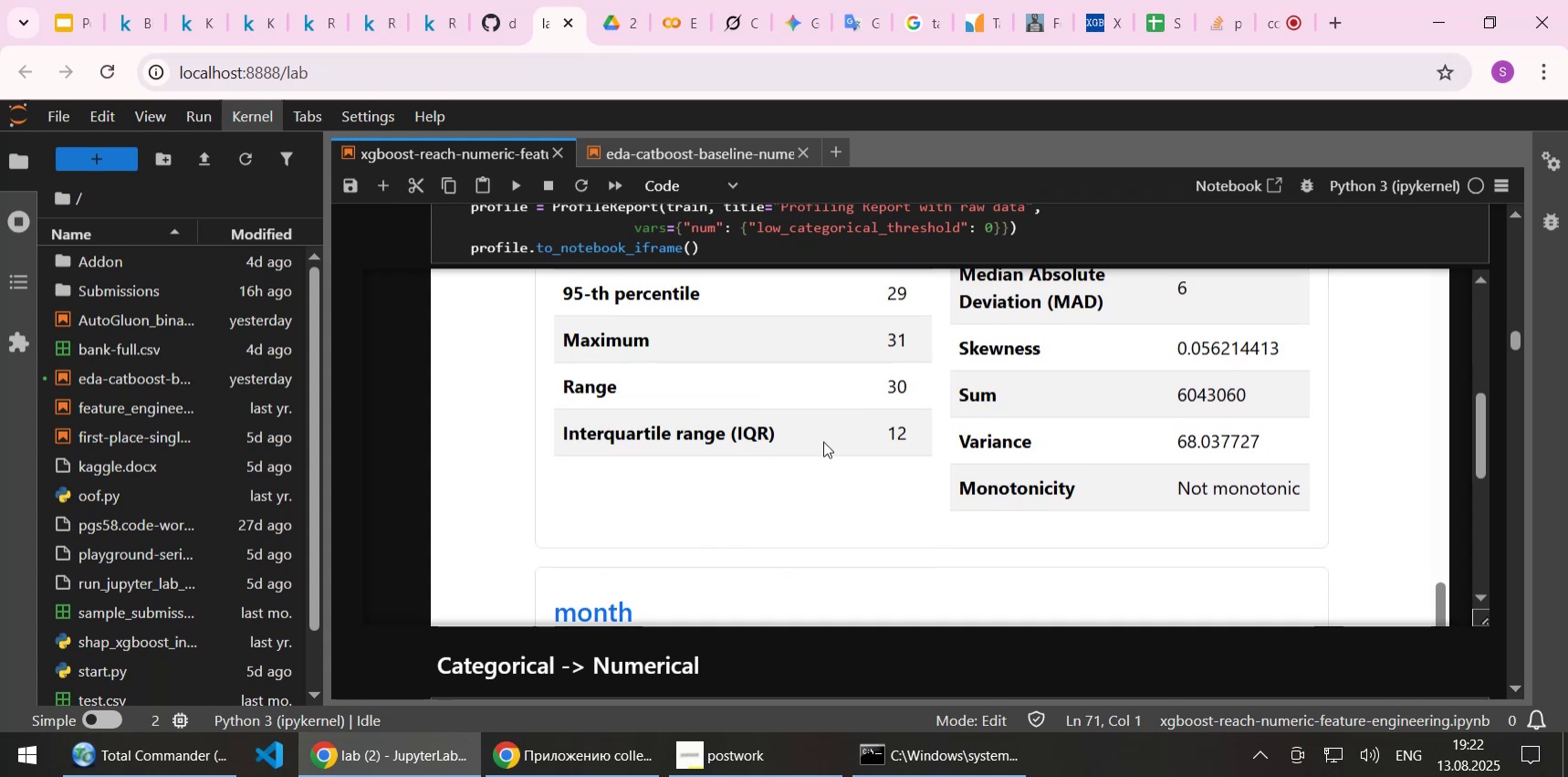 
scroll: coordinate [823, 441], scroll_direction: up, amount: 1.0
 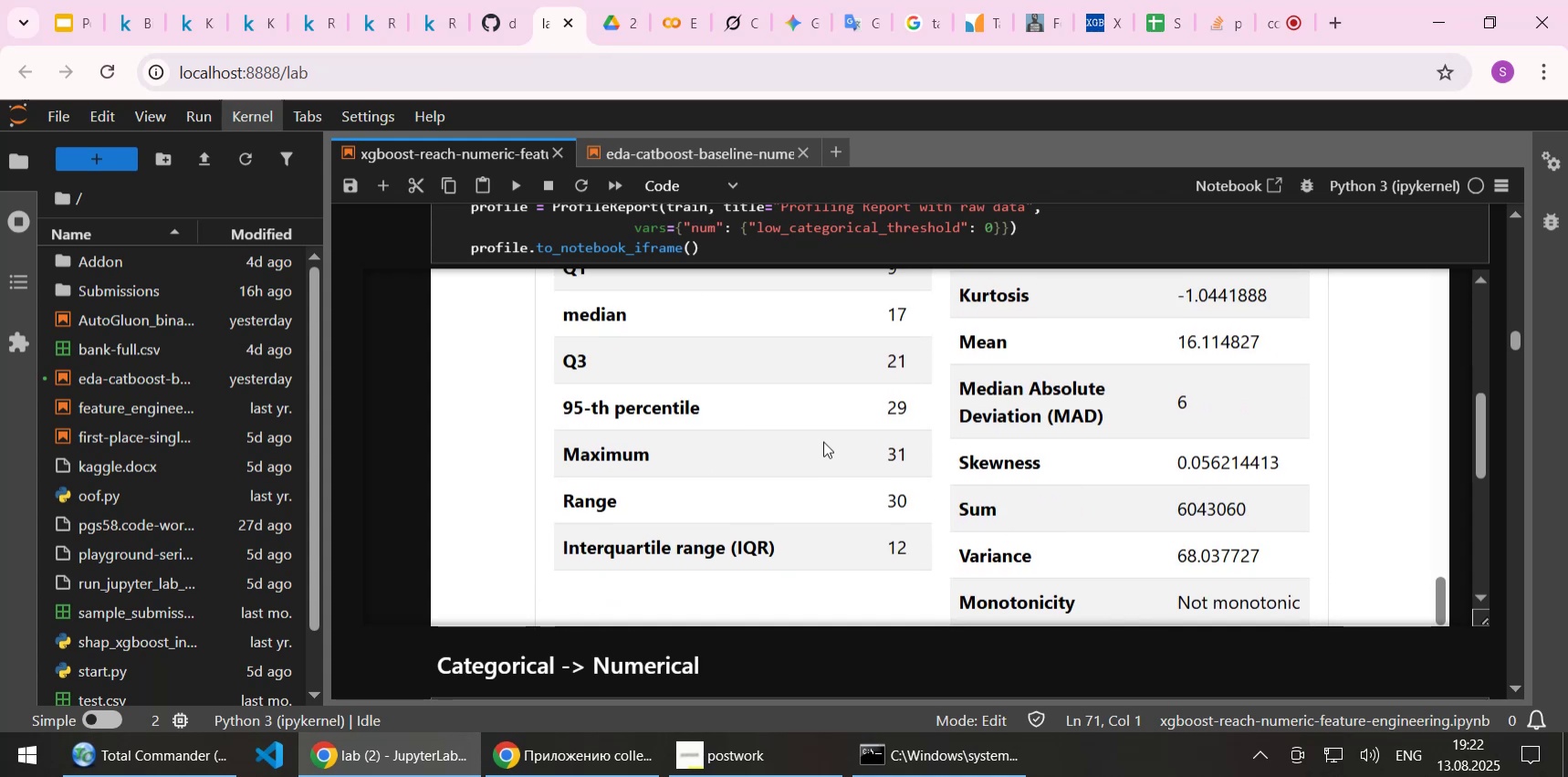 
wait(10.24)
 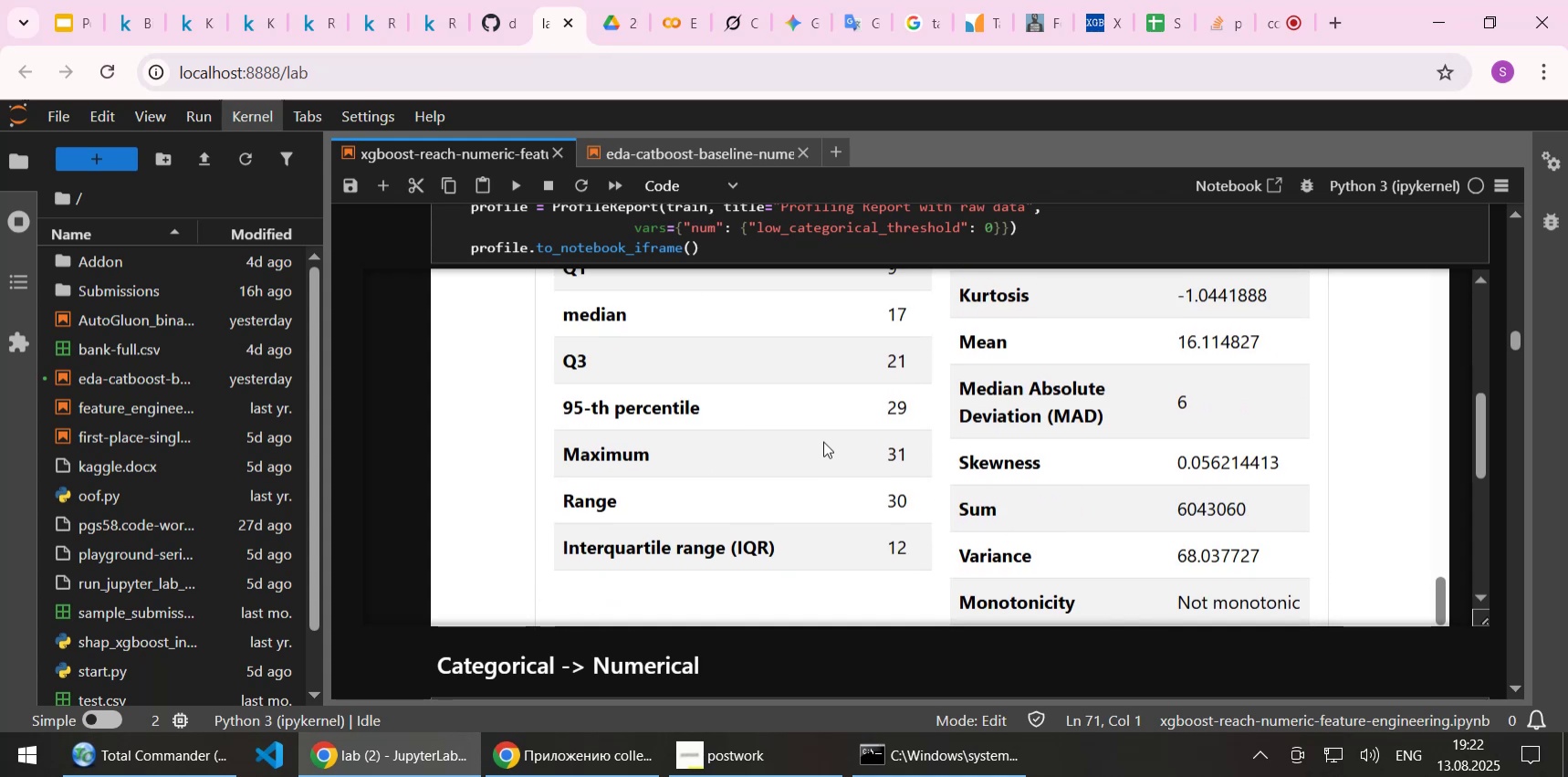 
scroll: coordinate [847, 442], scroll_direction: down, amount: 2.0
 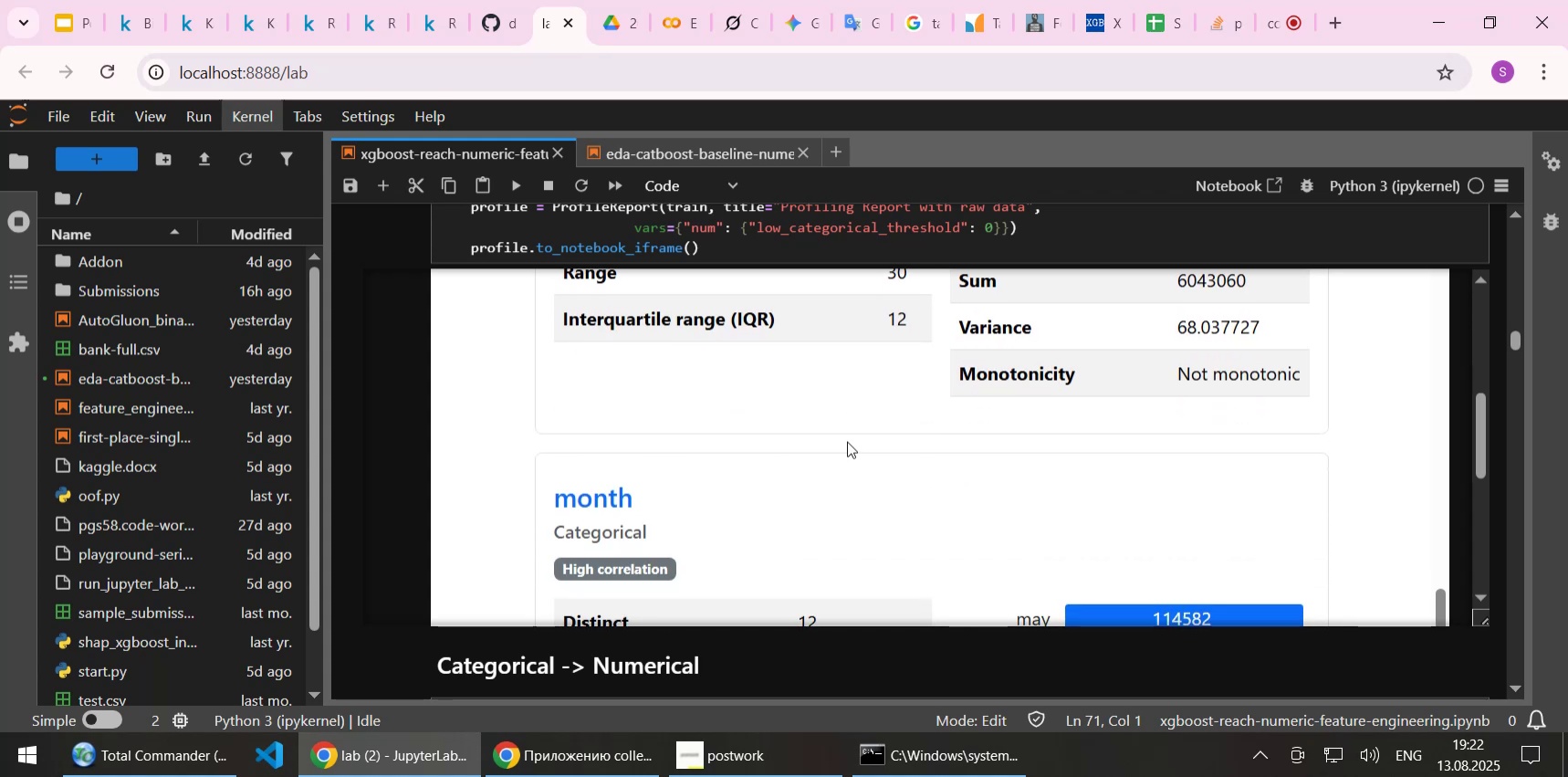 
scroll: coordinate [846, 441], scroll_direction: up, amount: 5.0
 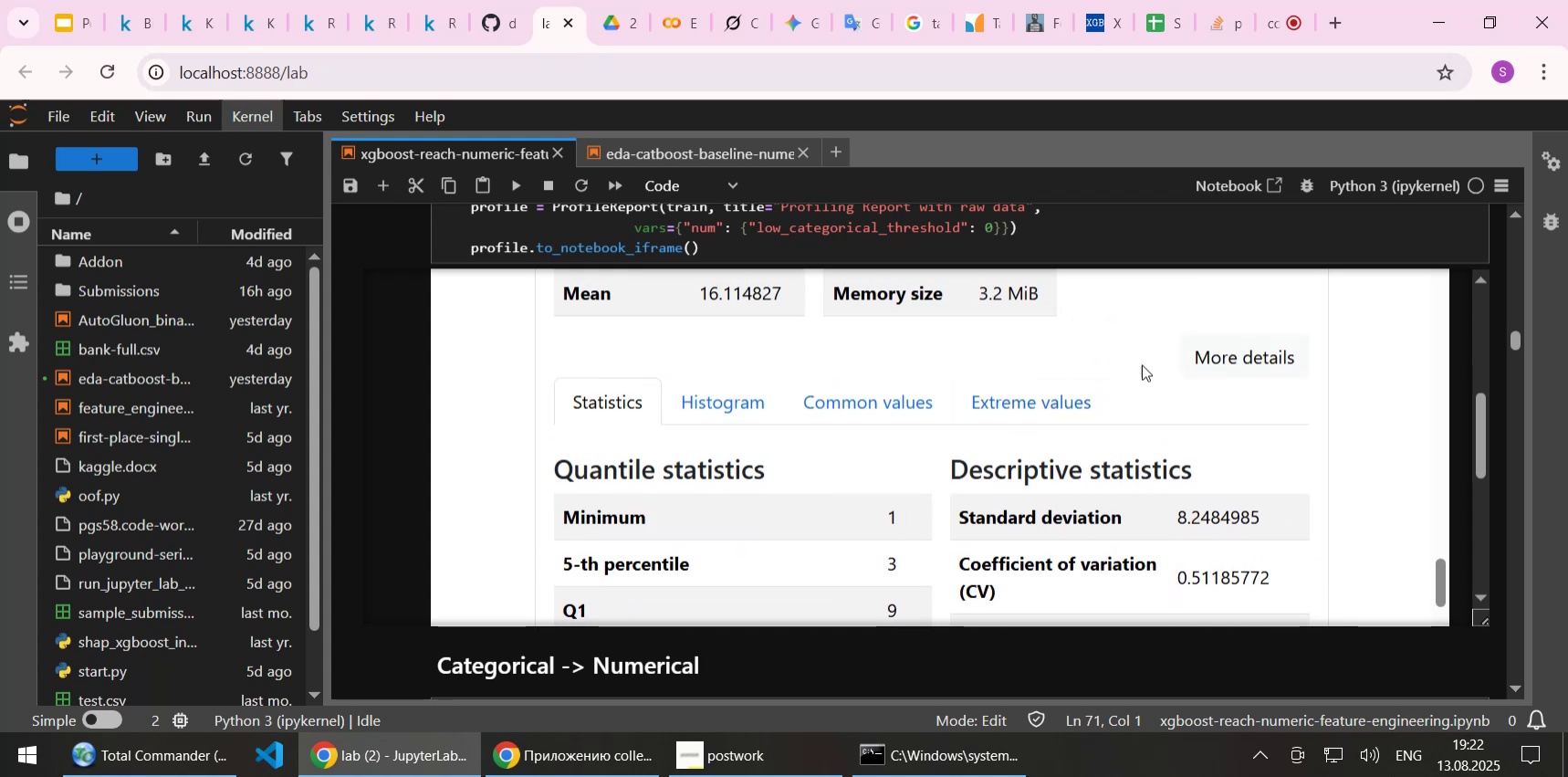 
left_click([1246, 360])
 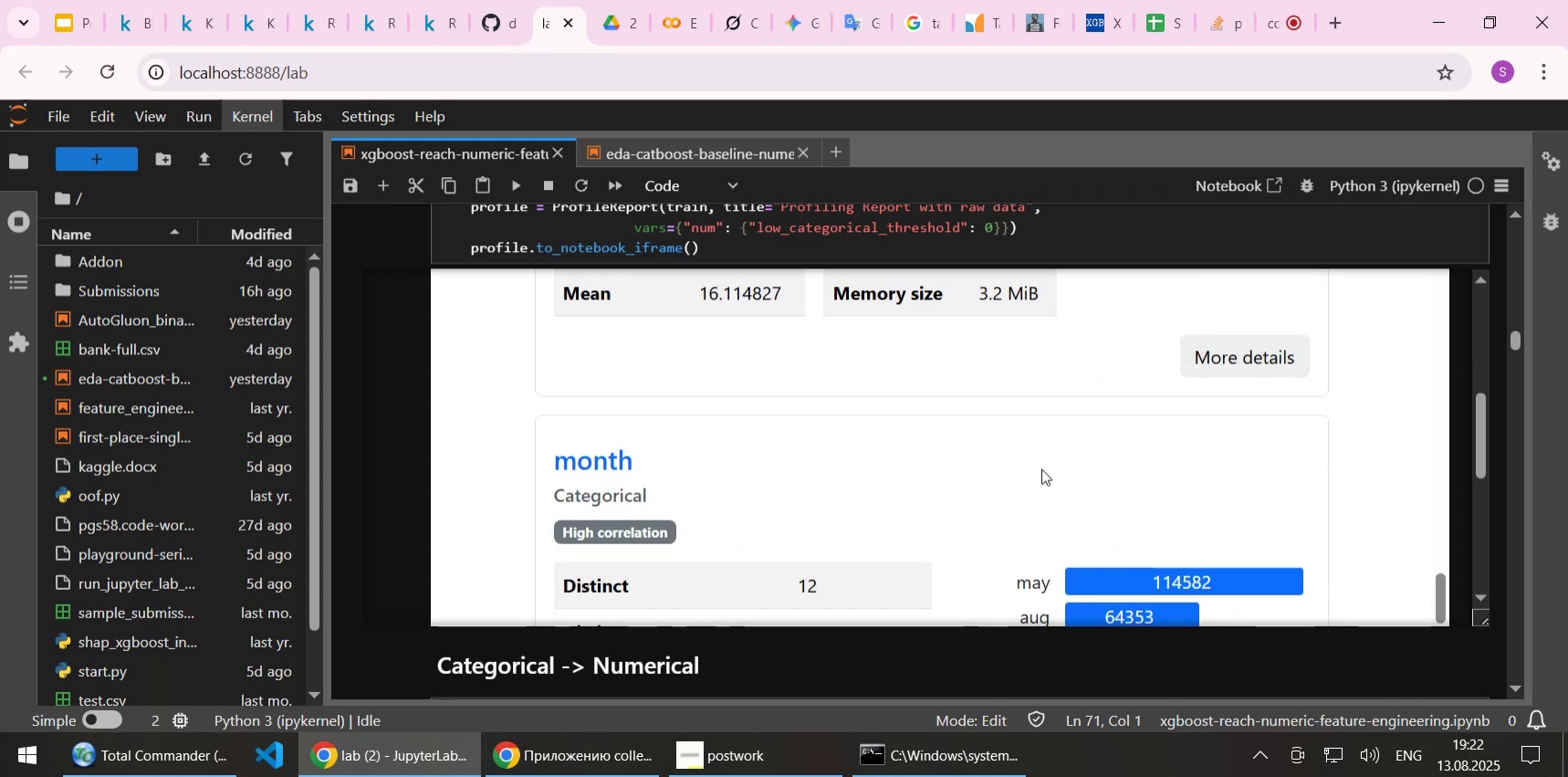 
scroll: coordinate [982, 445], scroll_direction: down, amount: 6.0
 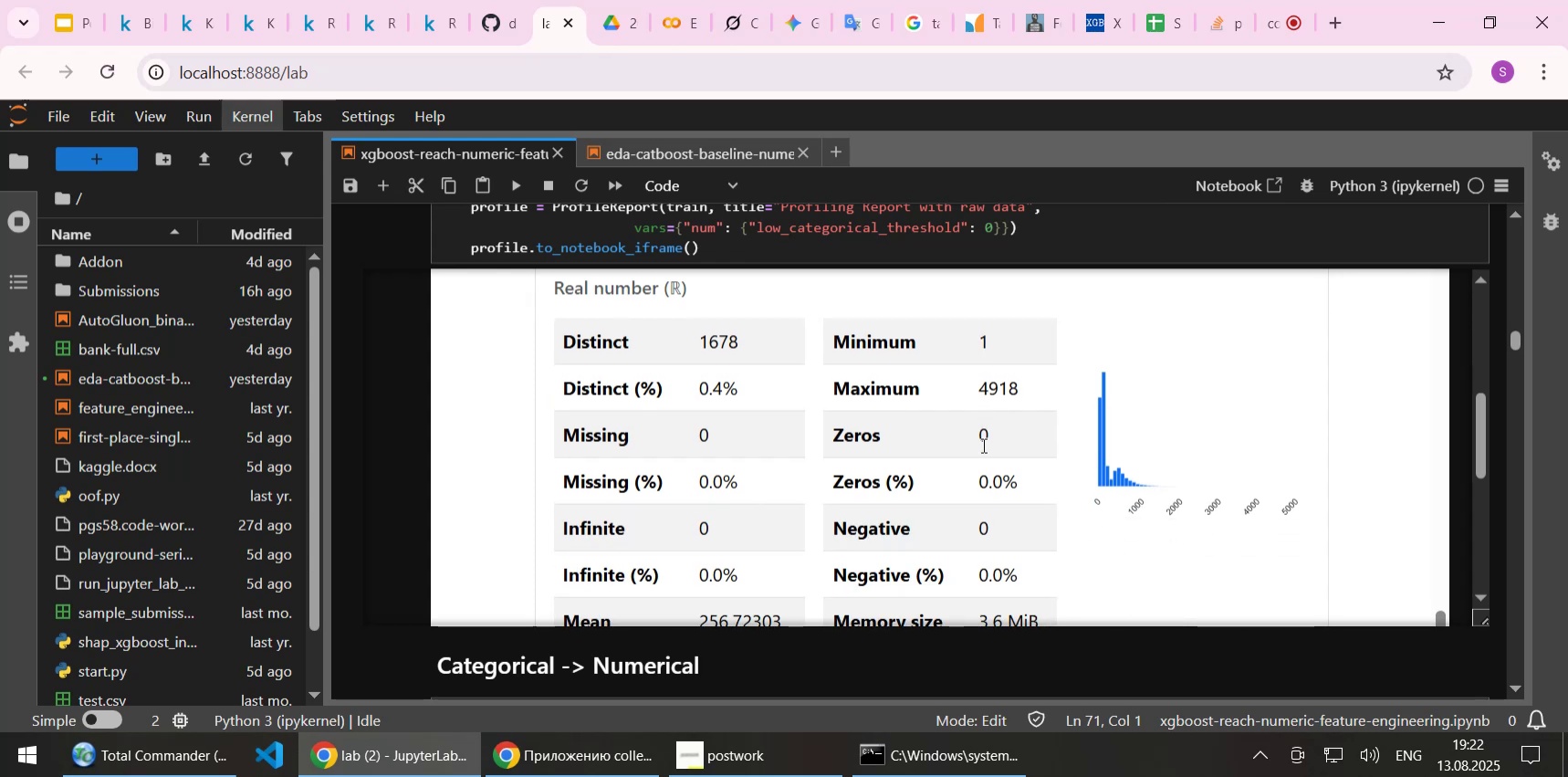 
scroll: coordinate [982, 445], scroll_direction: up, amount: 1.0
 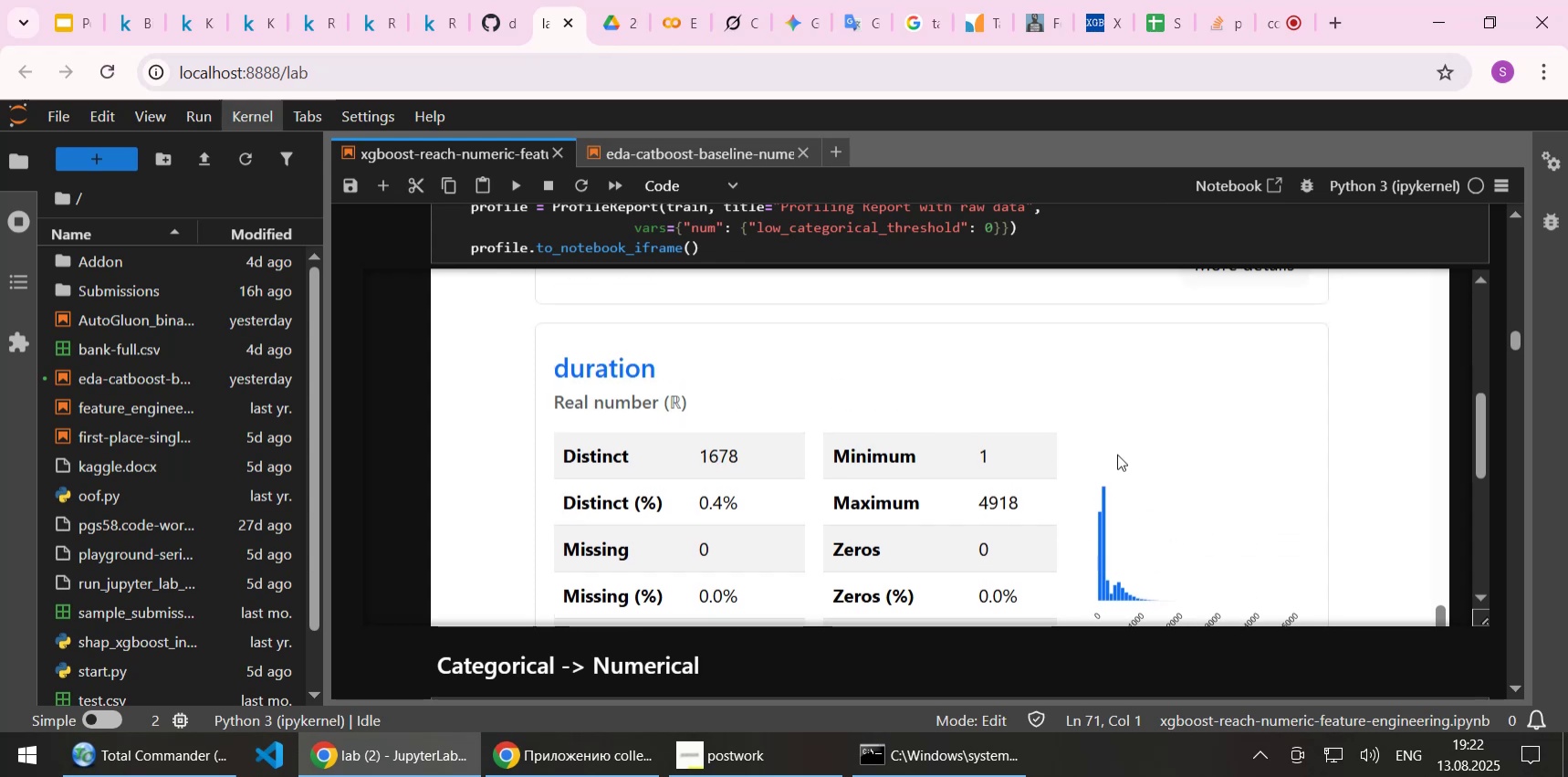 
scroll: coordinate [1197, 455], scroll_direction: down, amount: 2.0
 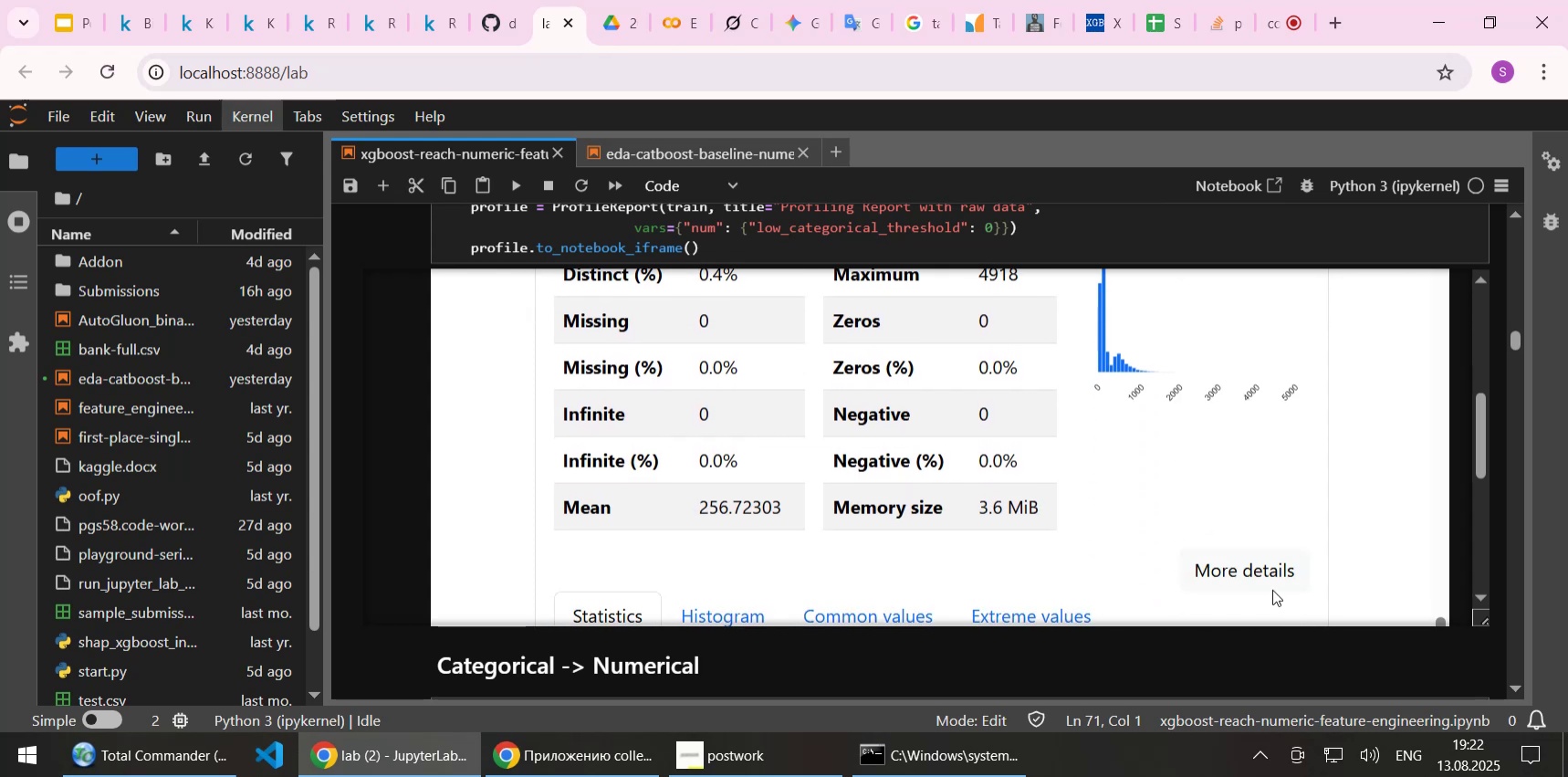 
left_click([1243, 573])
 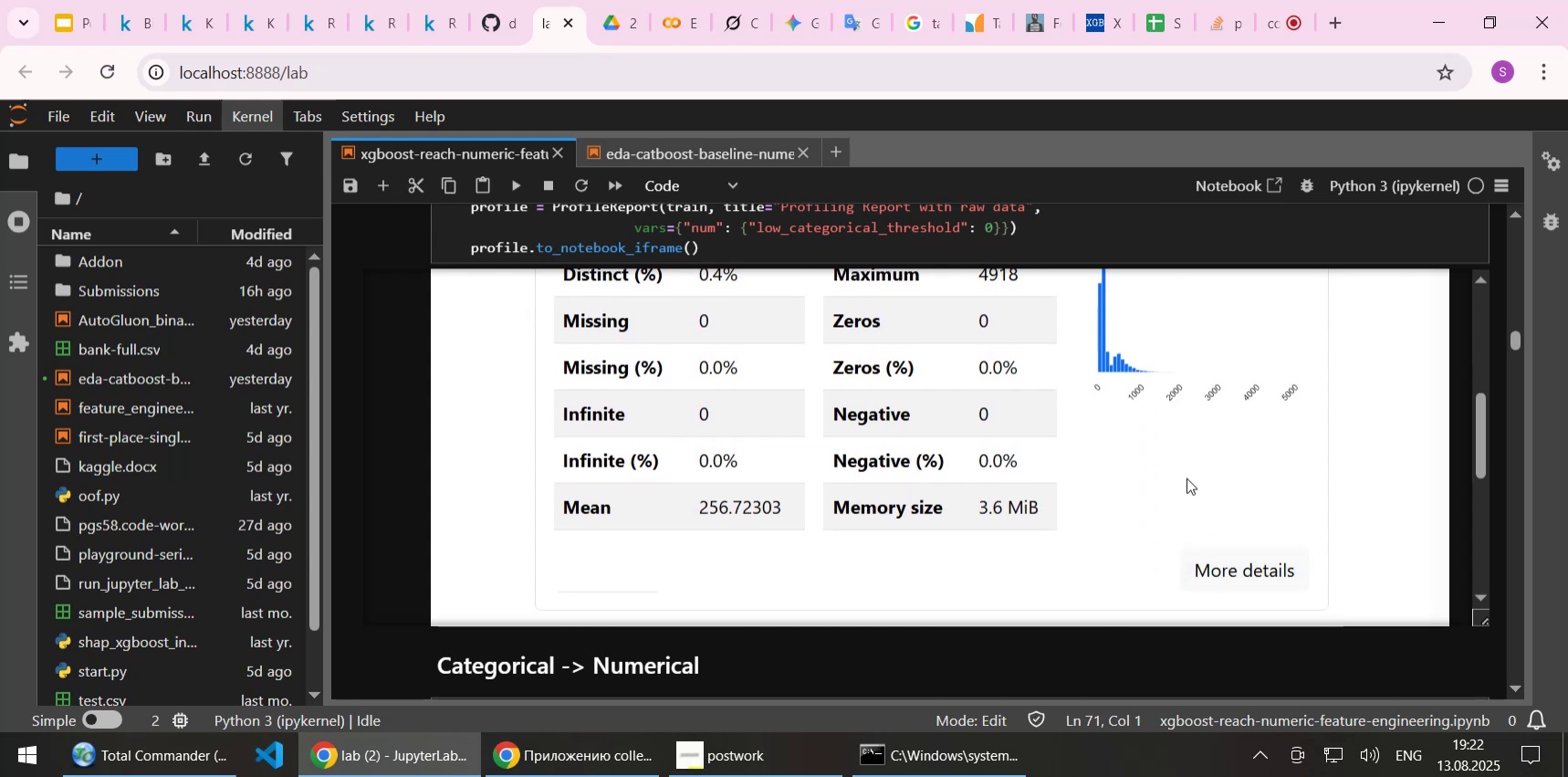 
scroll: coordinate [1122, 474], scroll_direction: down, amount: 2.0
 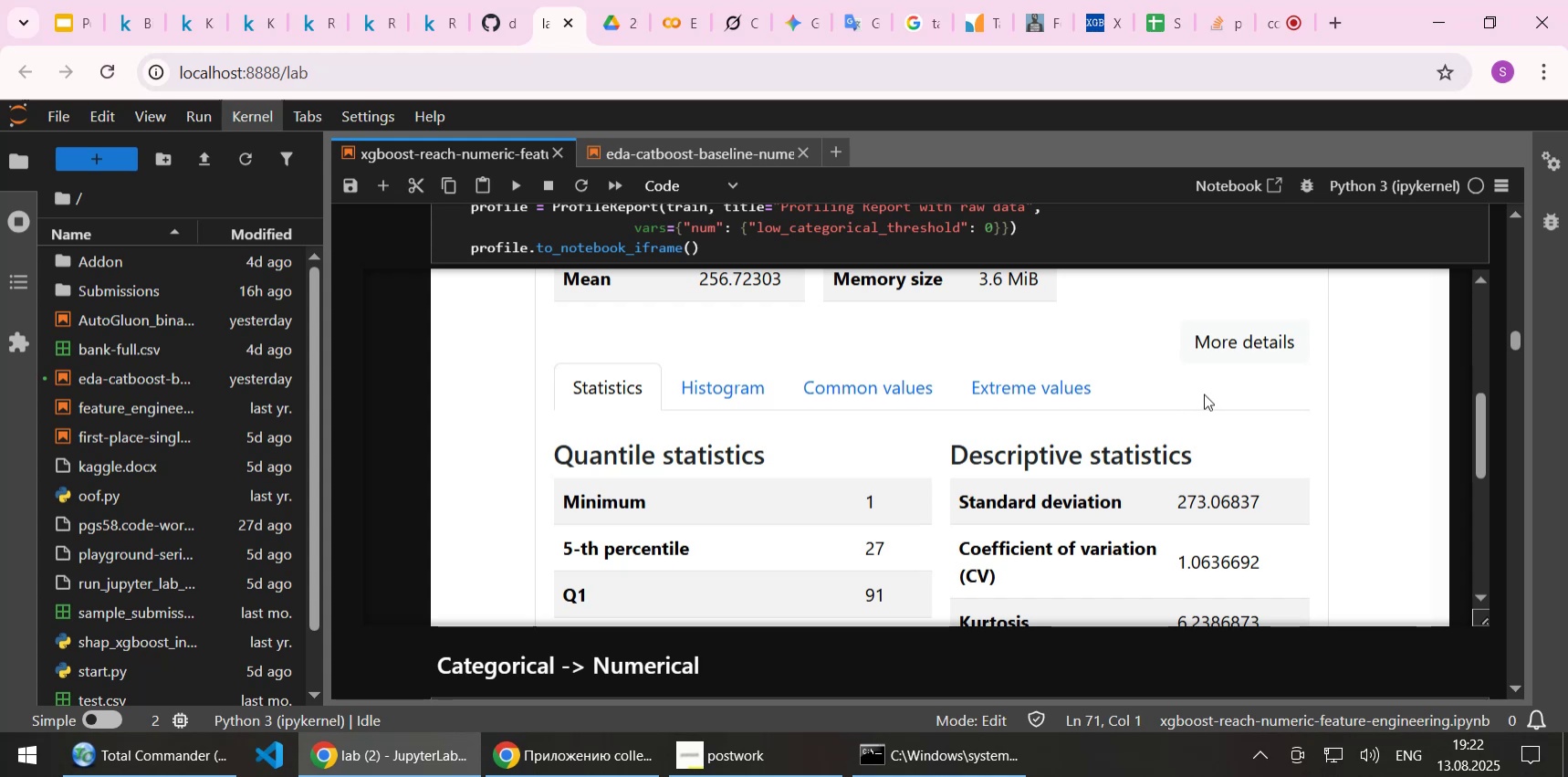 
wait(6.5)
 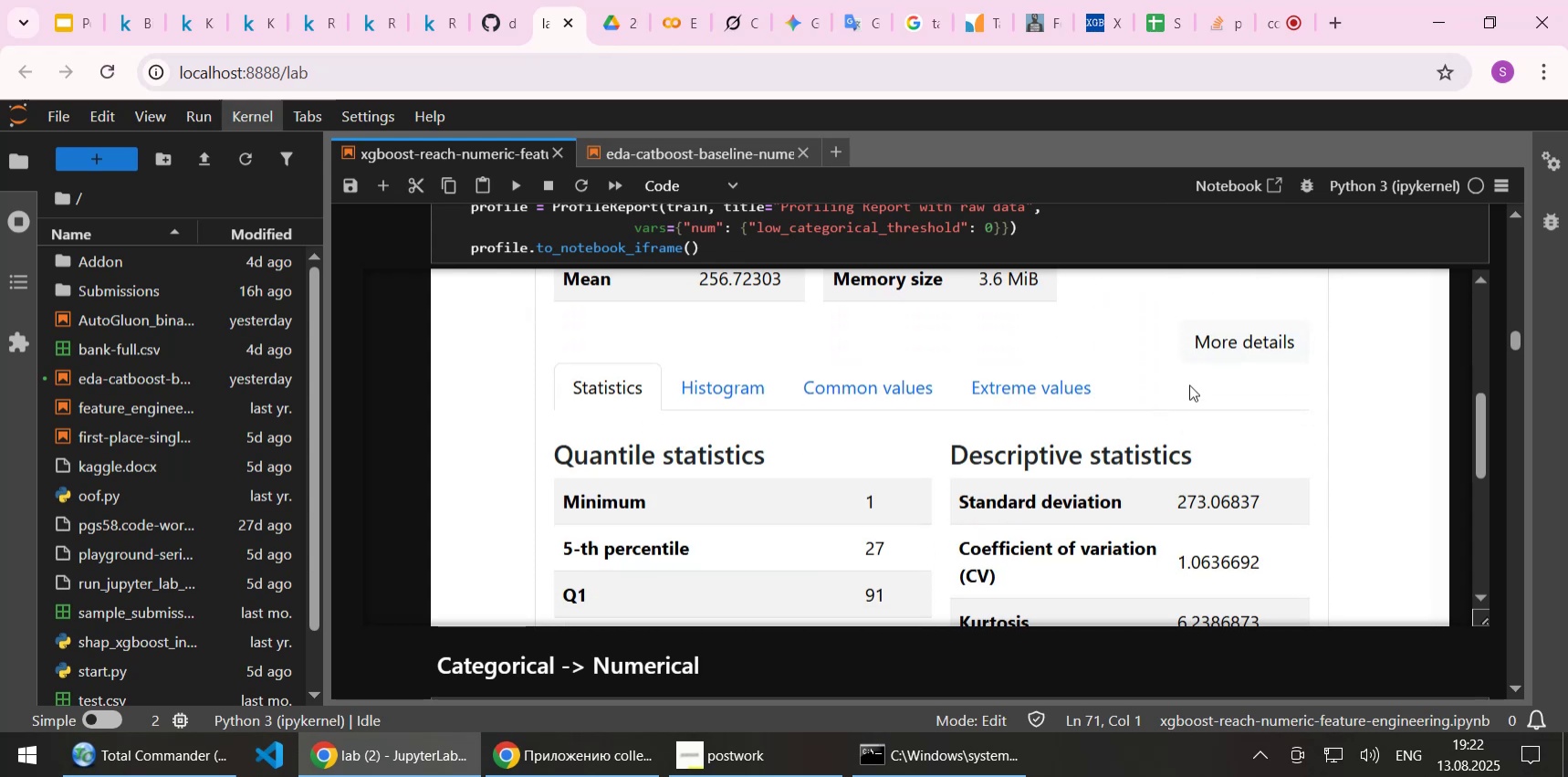 
left_click([707, 376])
 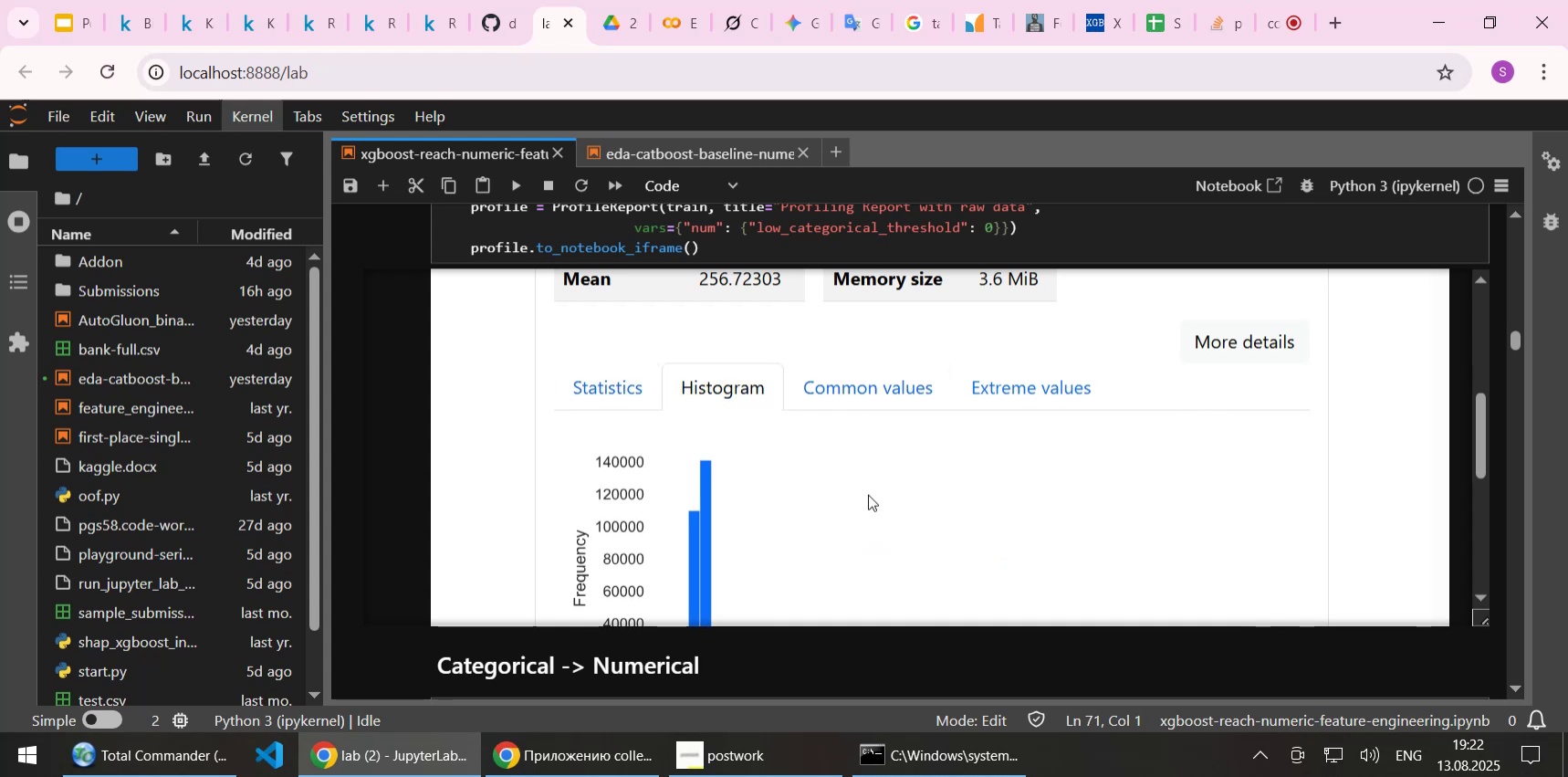 
scroll: coordinate [868, 494], scroll_direction: down, amount: 1.0
 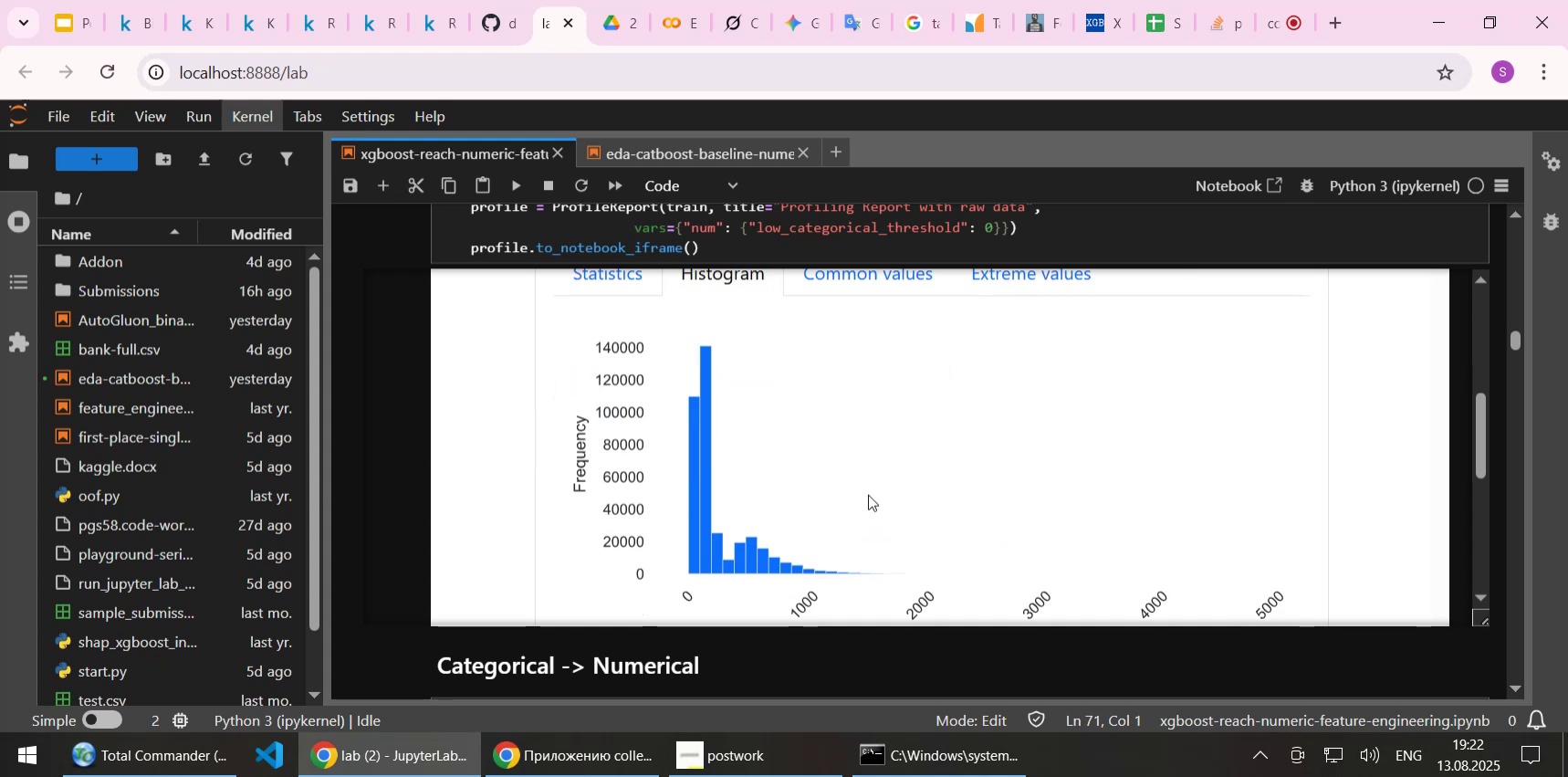 
scroll: coordinate [868, 494], scroll_direction: up, amount: 1.0
 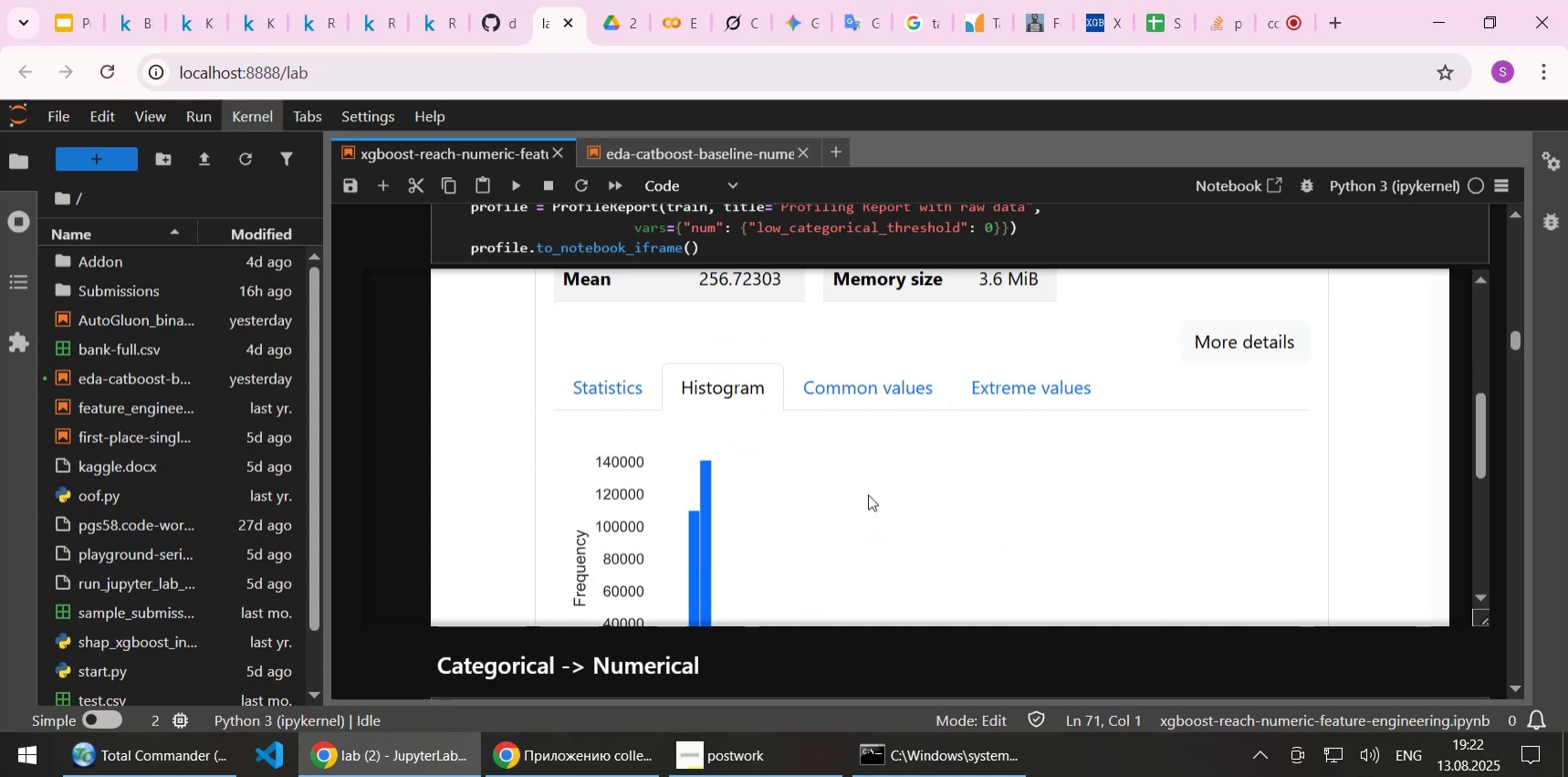 
wait(9.98)
 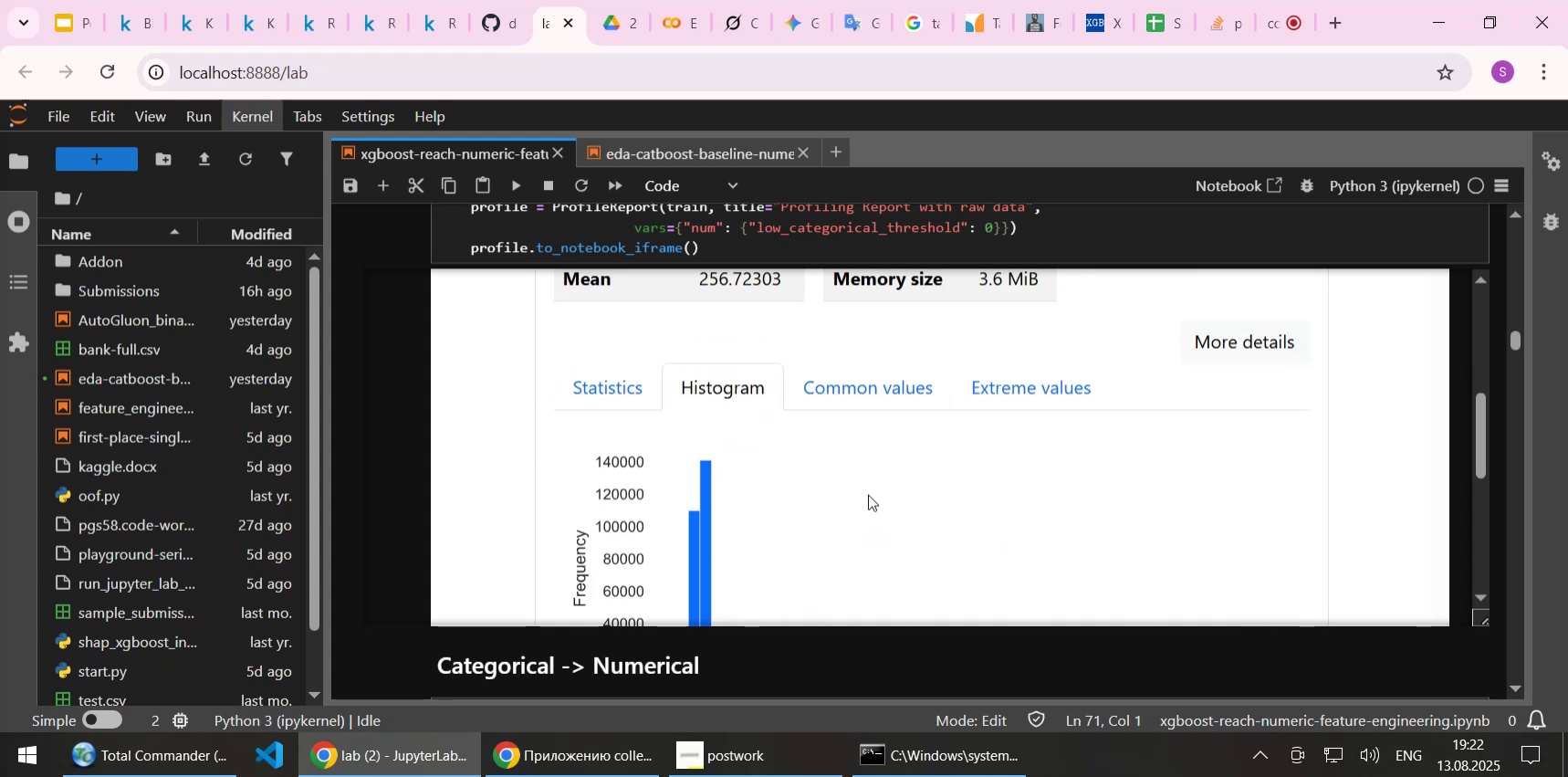 
scroll: coordinate [794, 443], scroll_direction: down, amount: 1.0
 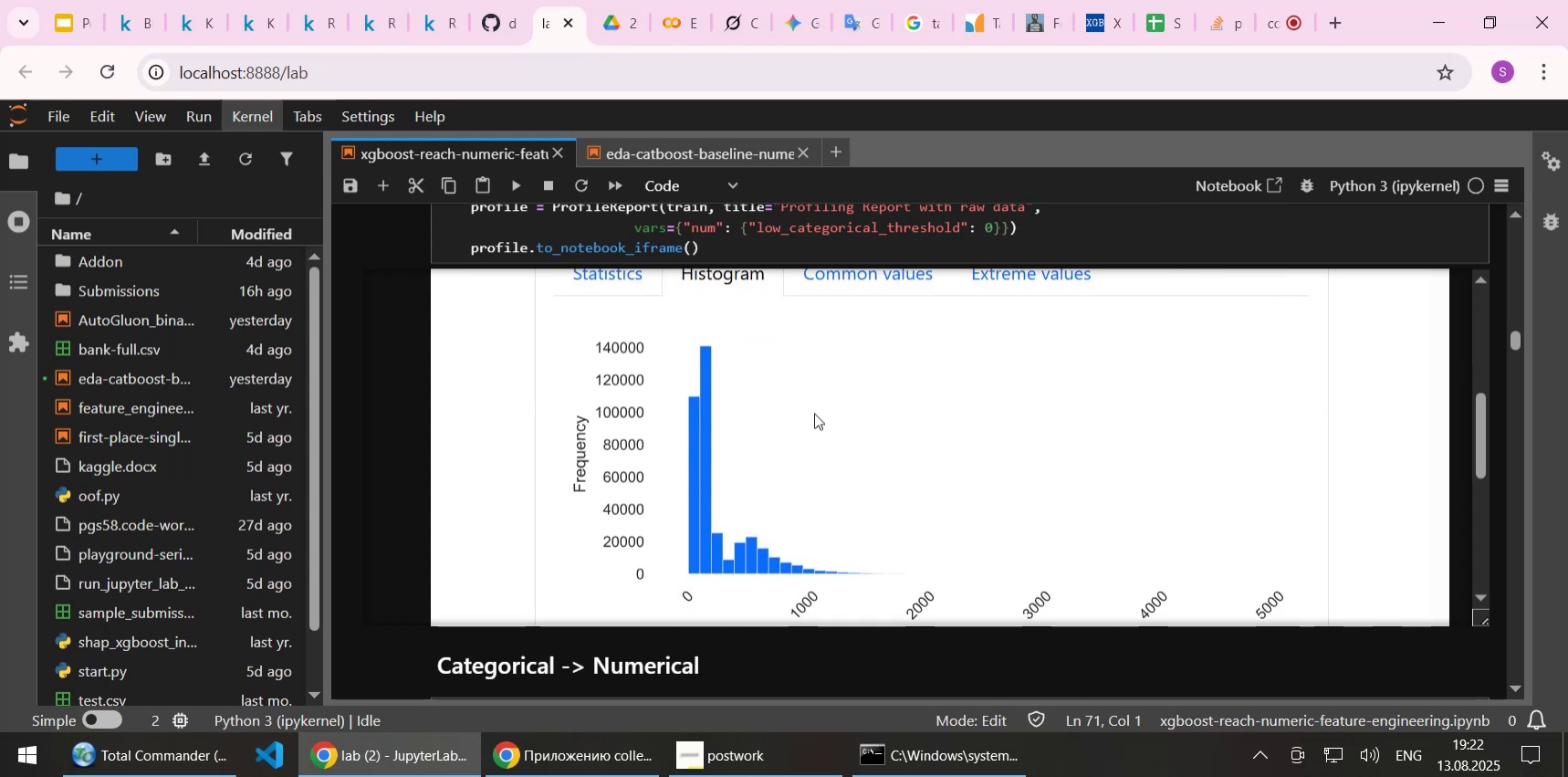 
scroll: coordinate [814, 413], scroll_direction: up, amount: 1.0
 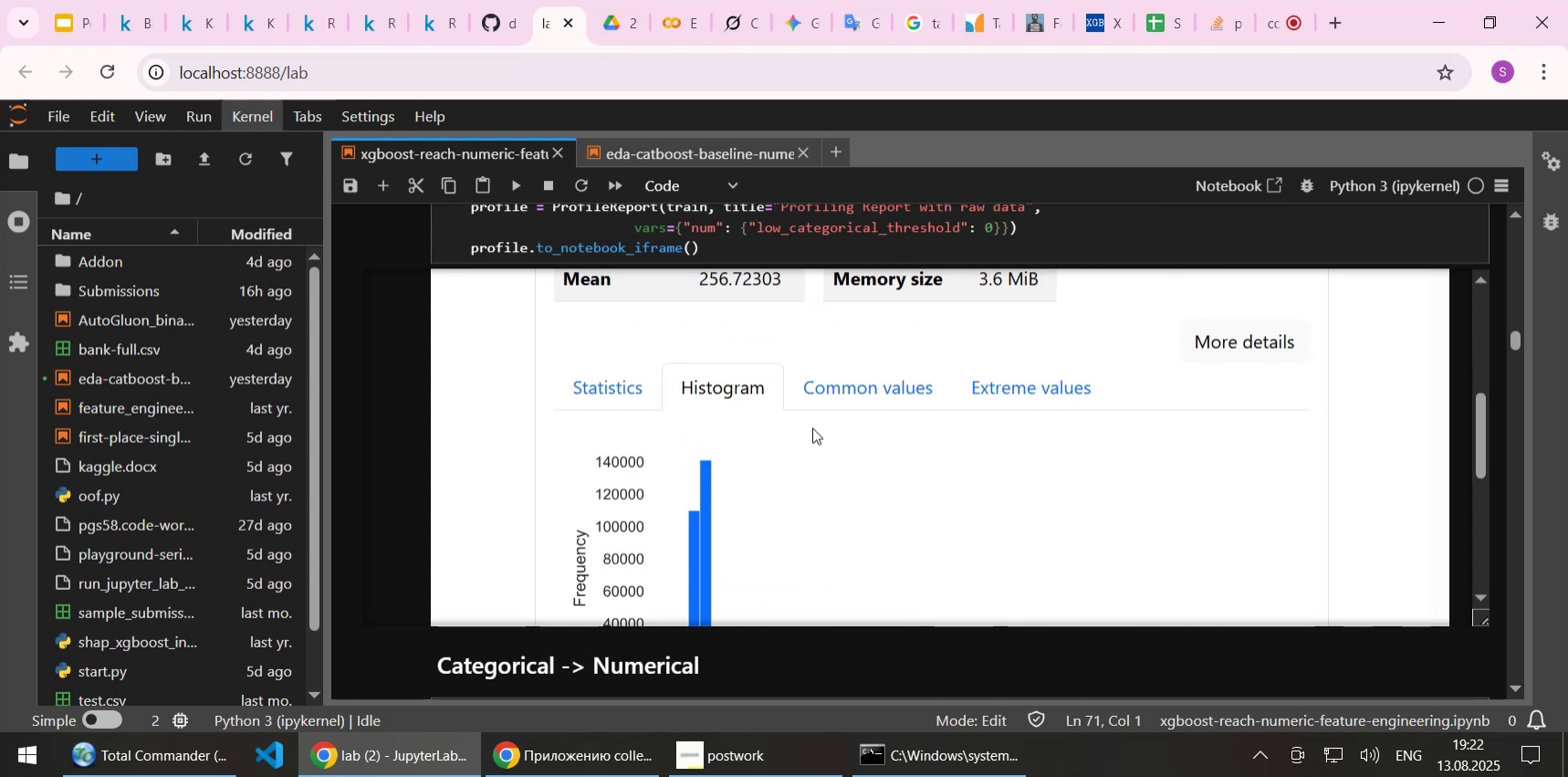 
left_click([843, 393])
 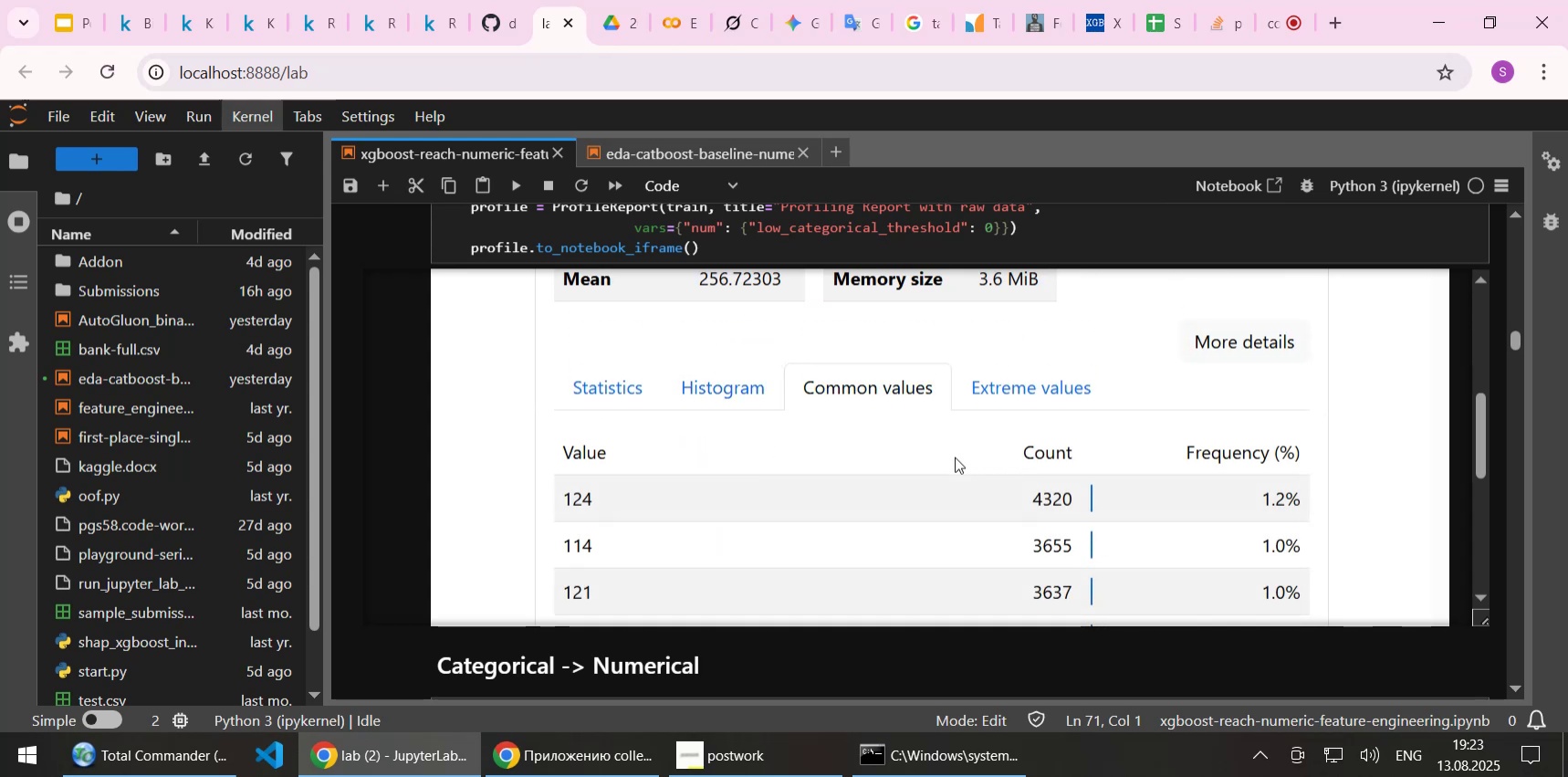 
scroll: coordinate [955, 457], scroll_direction: down, amount: 1.0
 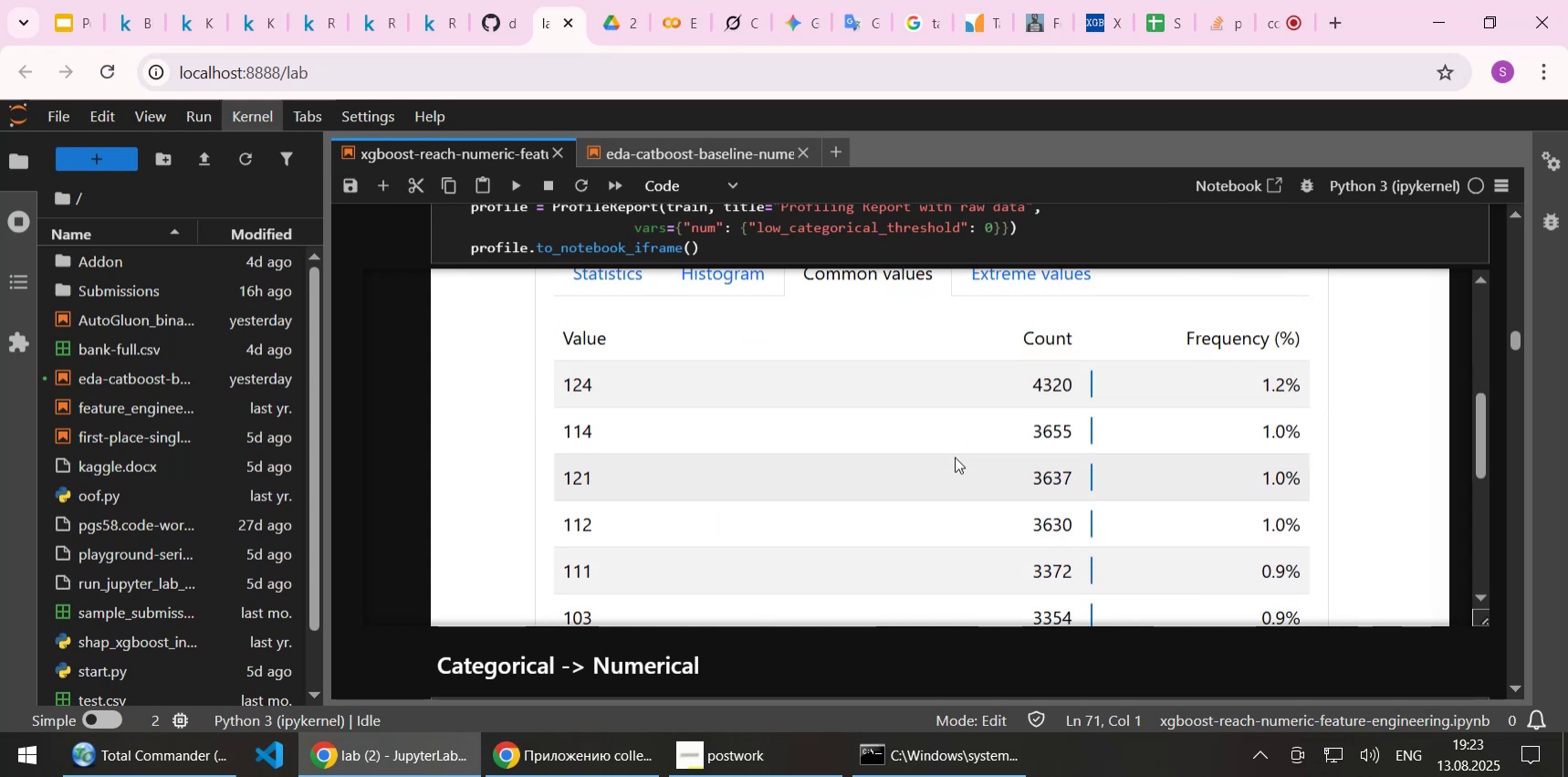 
scroll: coordinate [955, 457], scroll_direction: up, amount: 1.0
 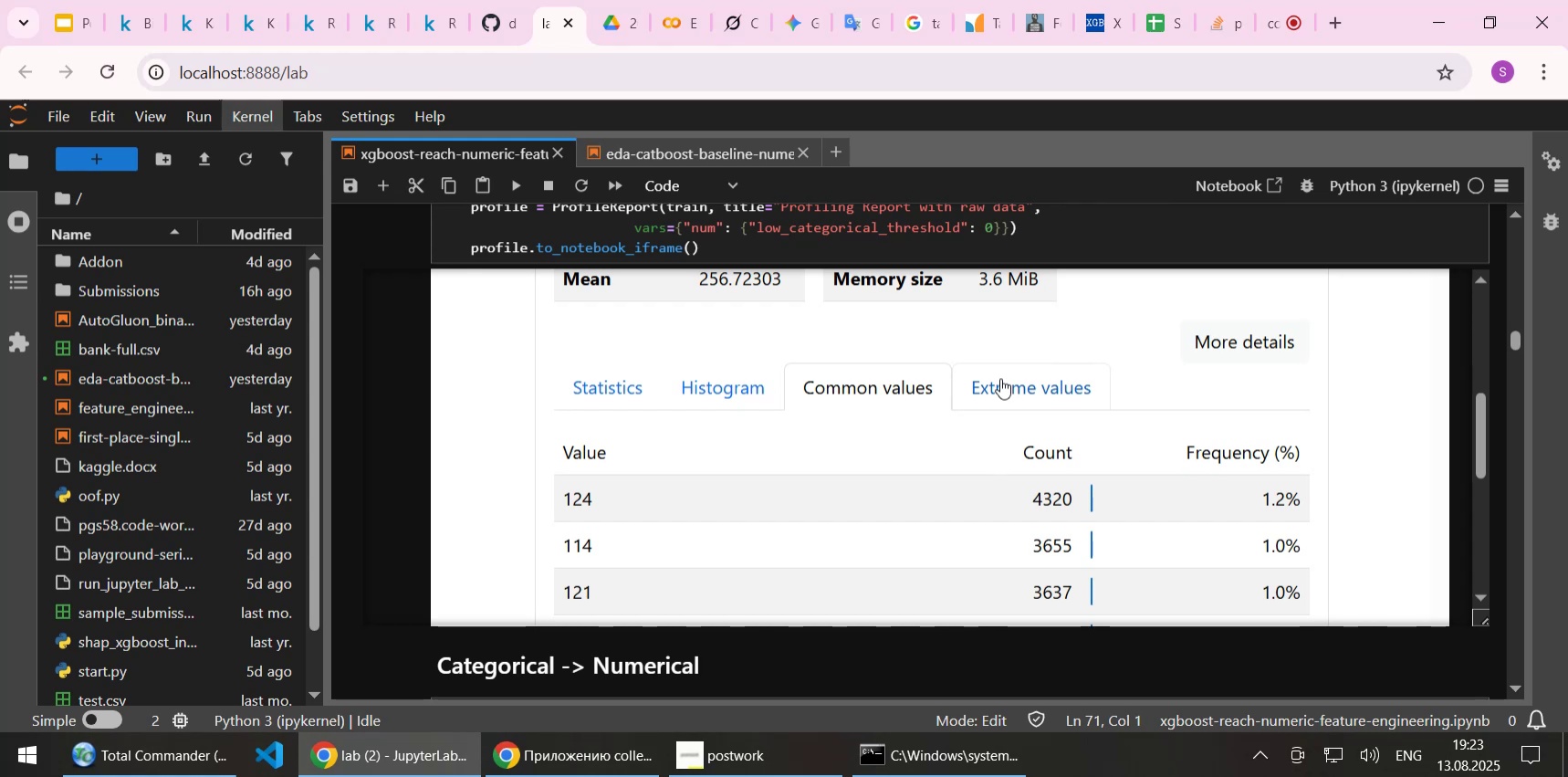 
left_click([1000, 378])
 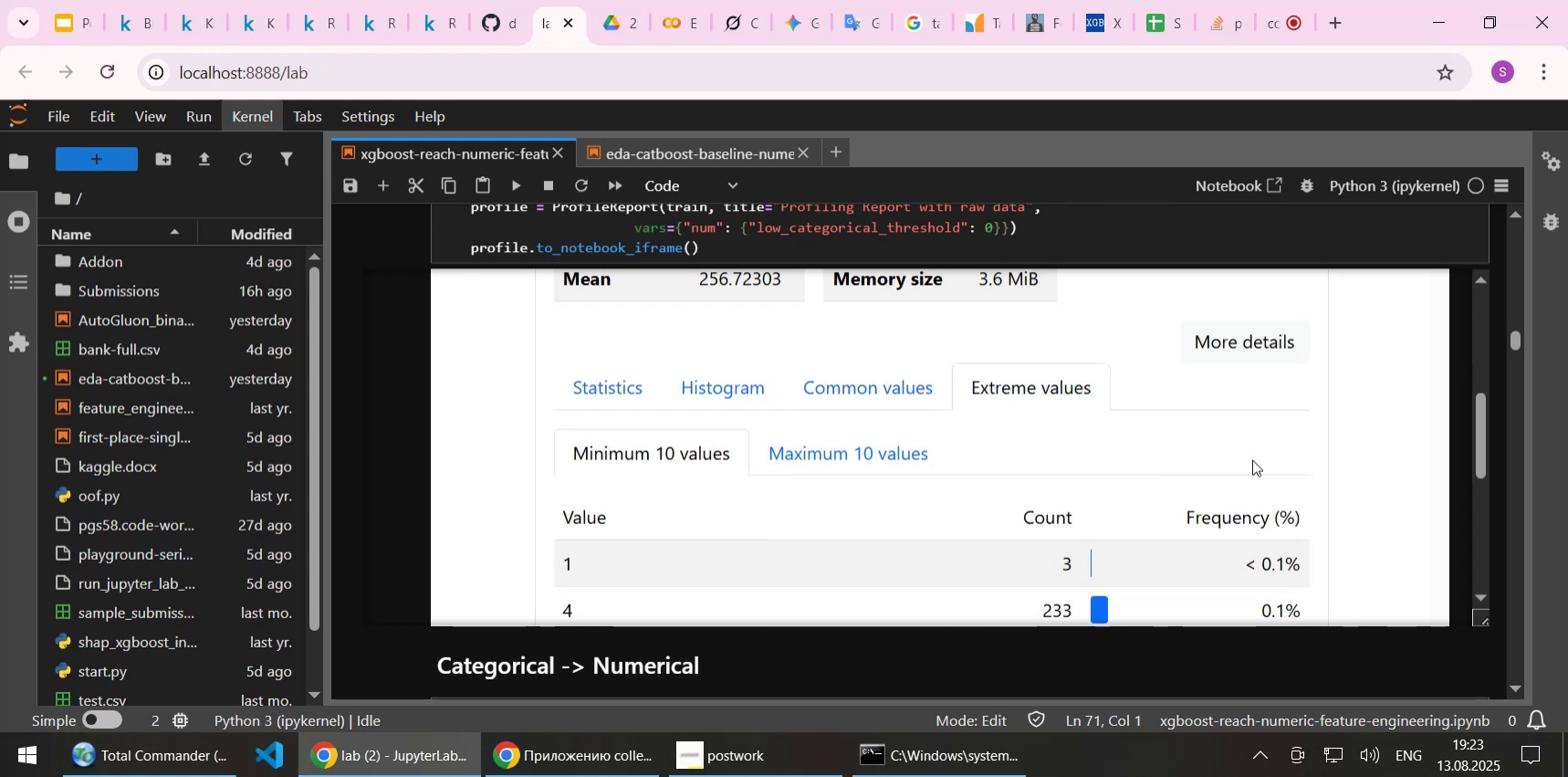 
scroll: coordinate [1252, 461], scroll_direction: down, amount: 3.0
 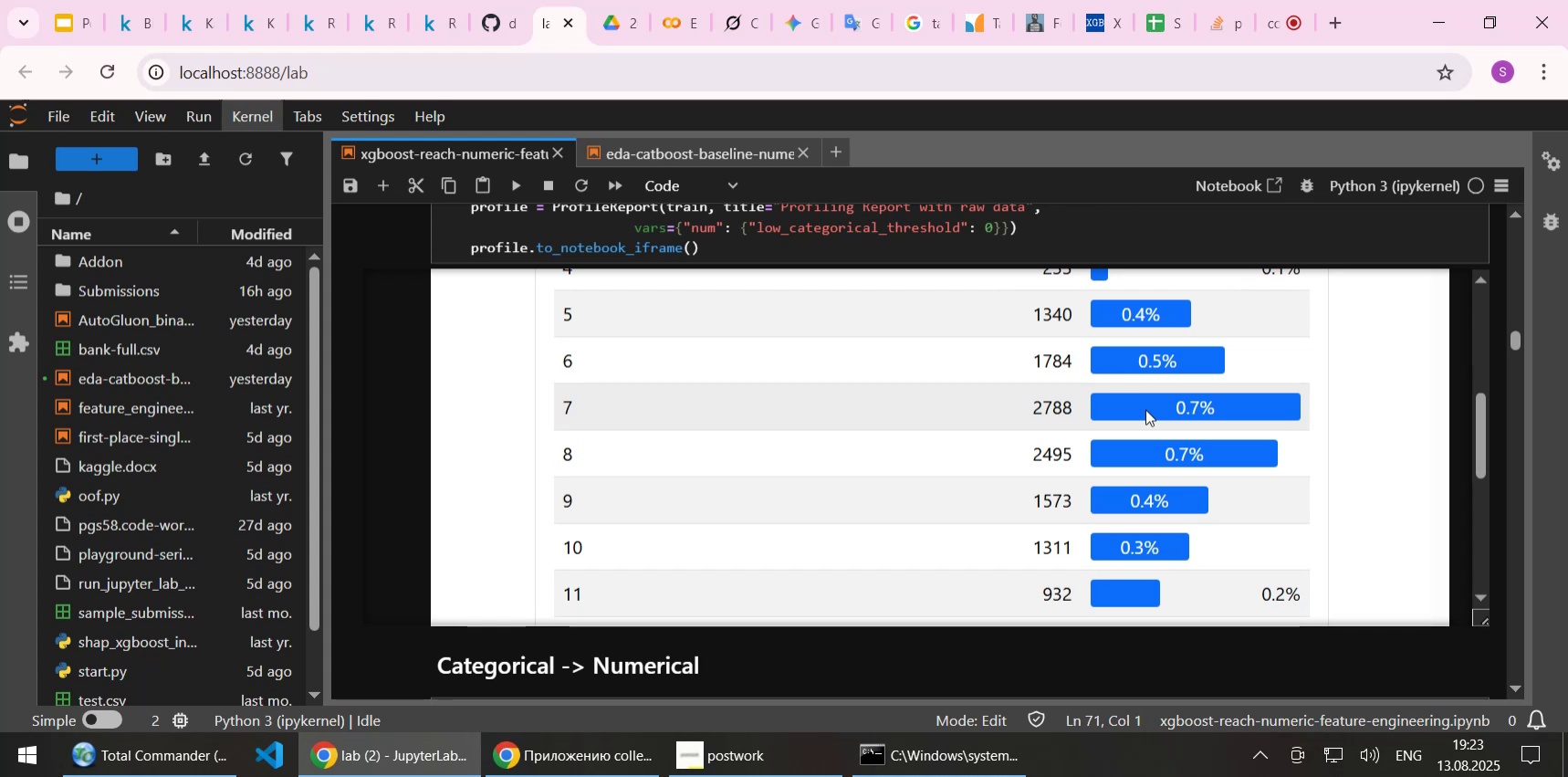 
wait(21.53)
 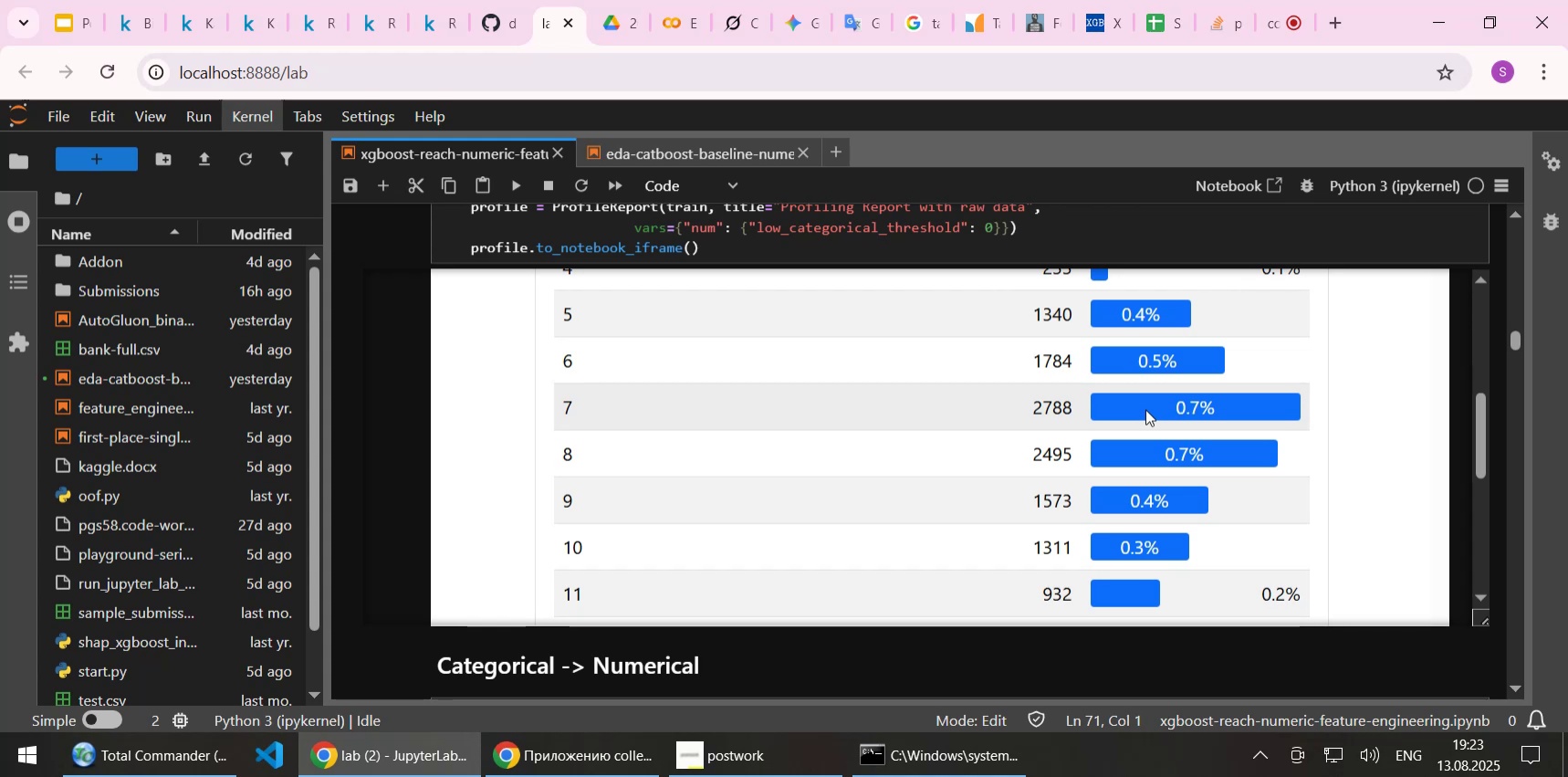 
scroll: coordinate [1161, 481], scroll_direction: down, amount: 1.0
 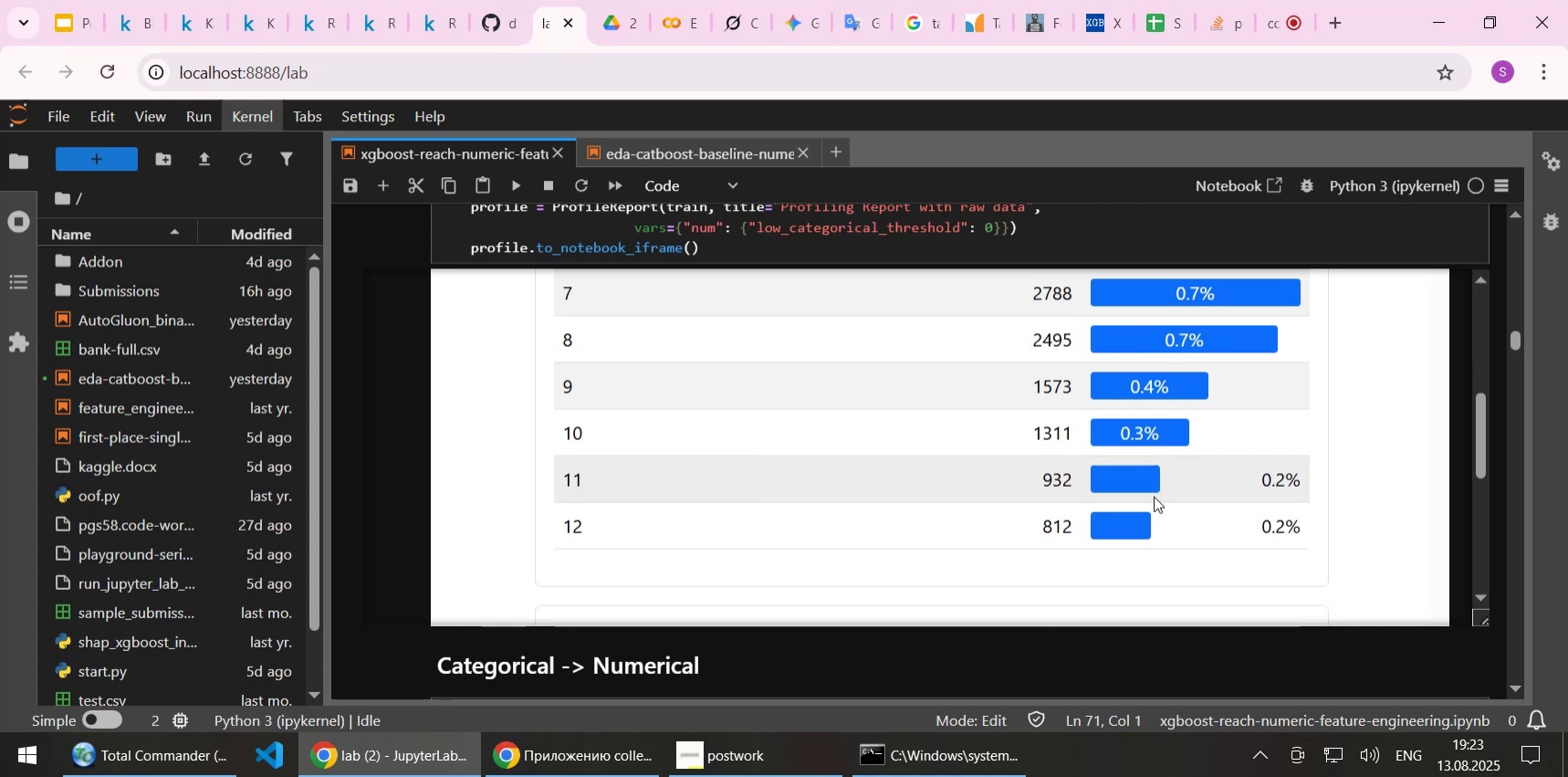 
scroll: coordinate [1153, 491], scroll_direction: up, amount: 4.0
 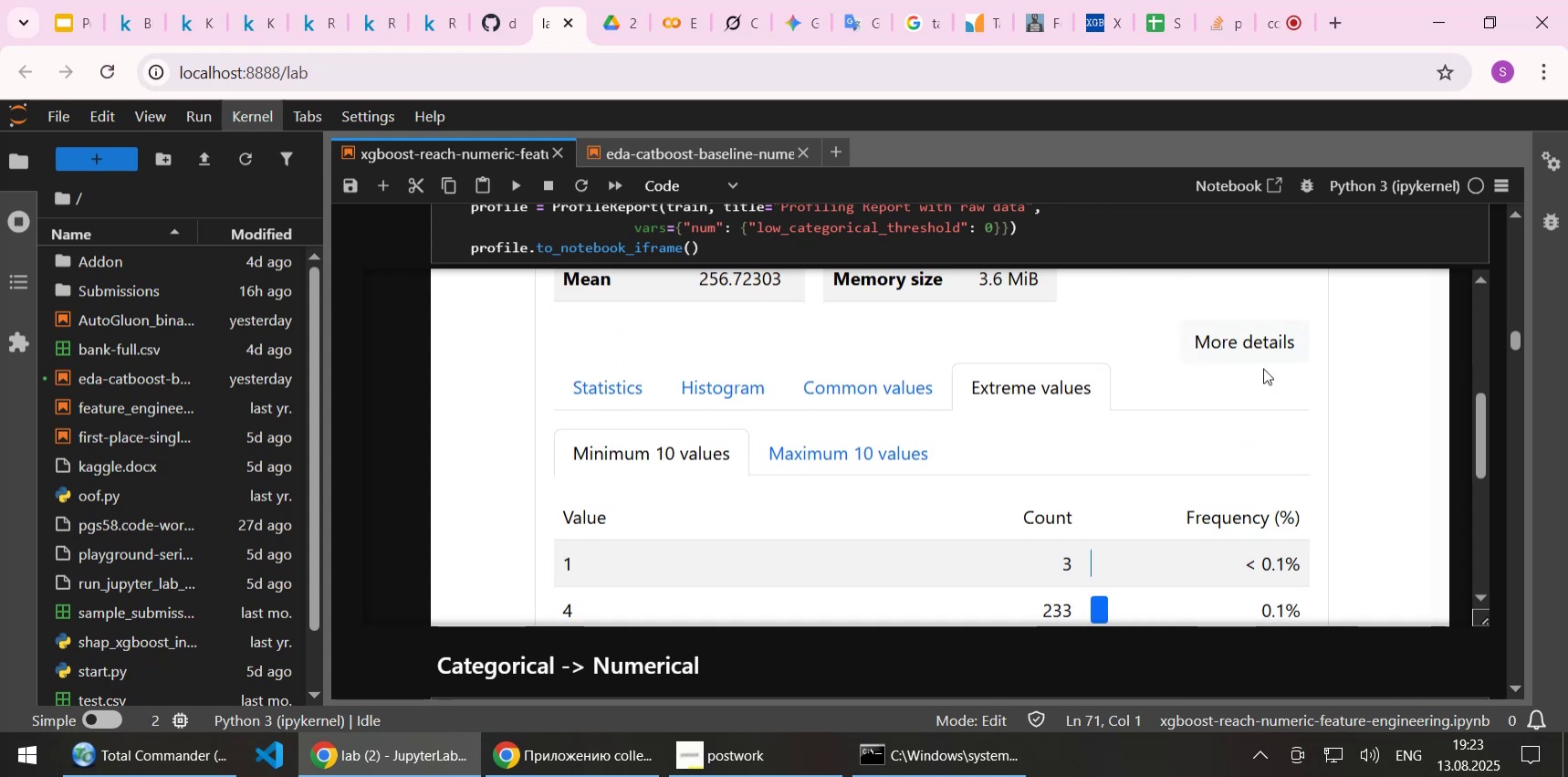 
left_click([1273, 343])
 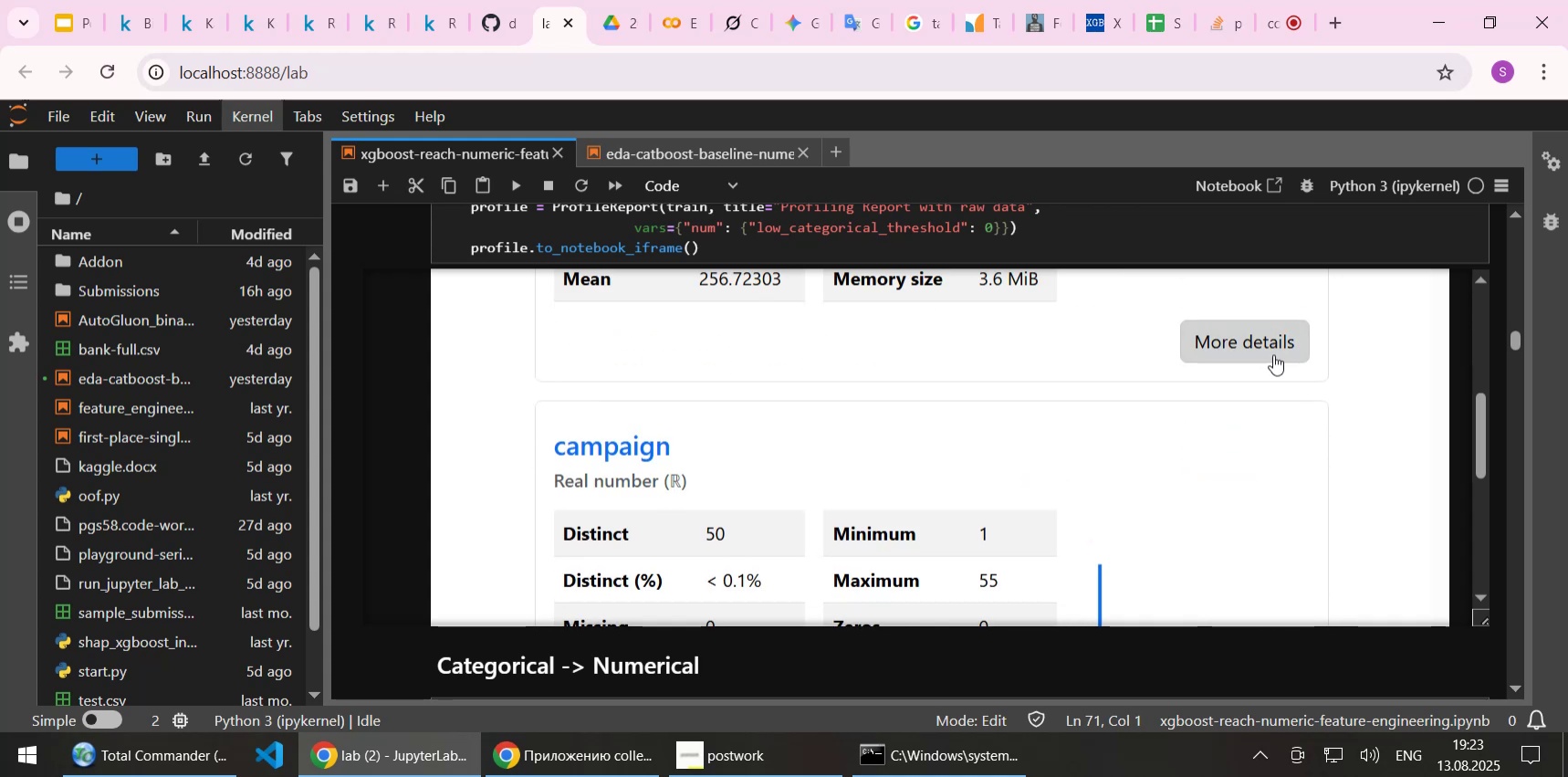 
scroll: coordinate [1223, 435], scroll_direction: down, amount: 6.0
 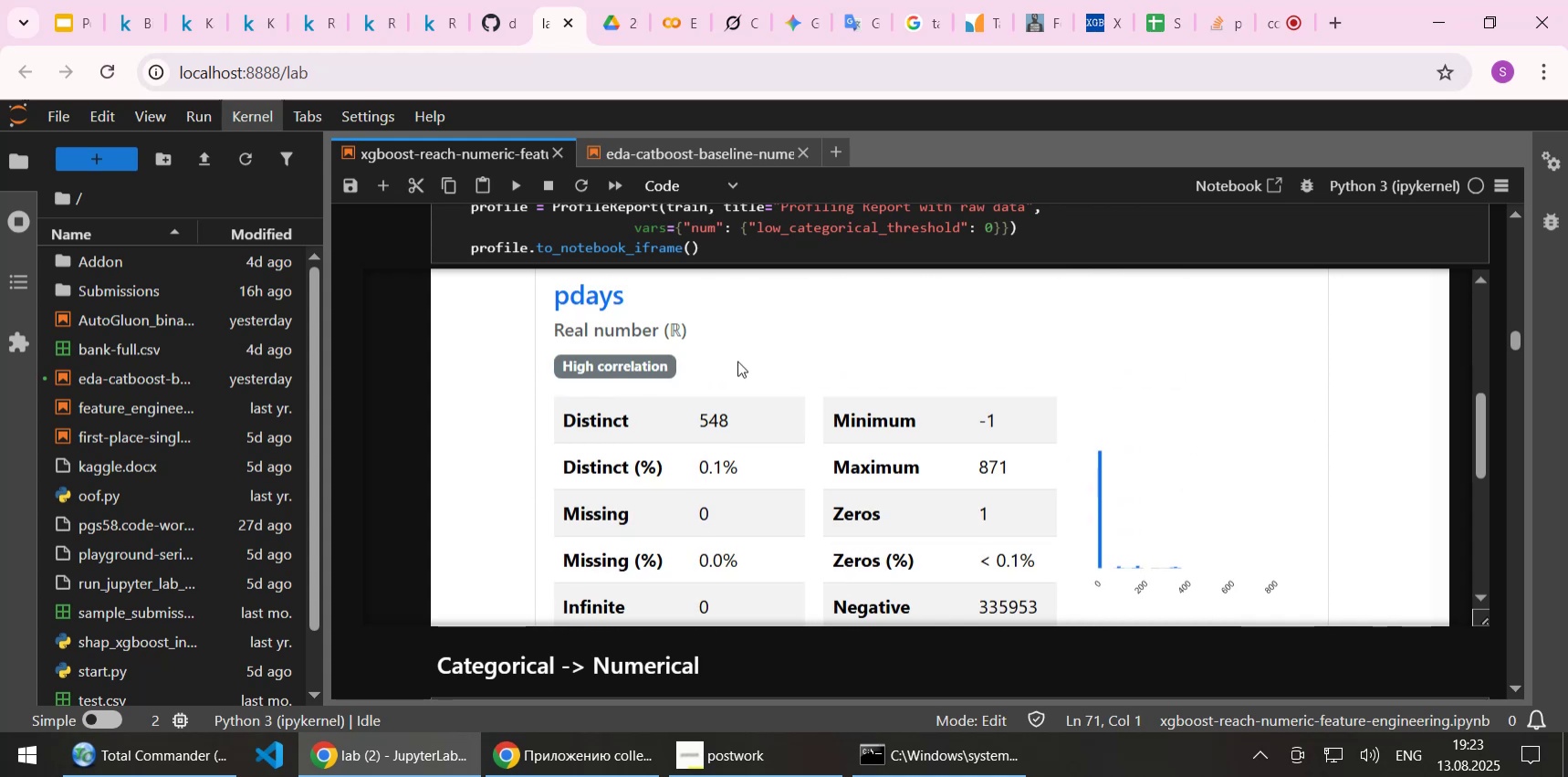 
mouse_move([676, 371])
 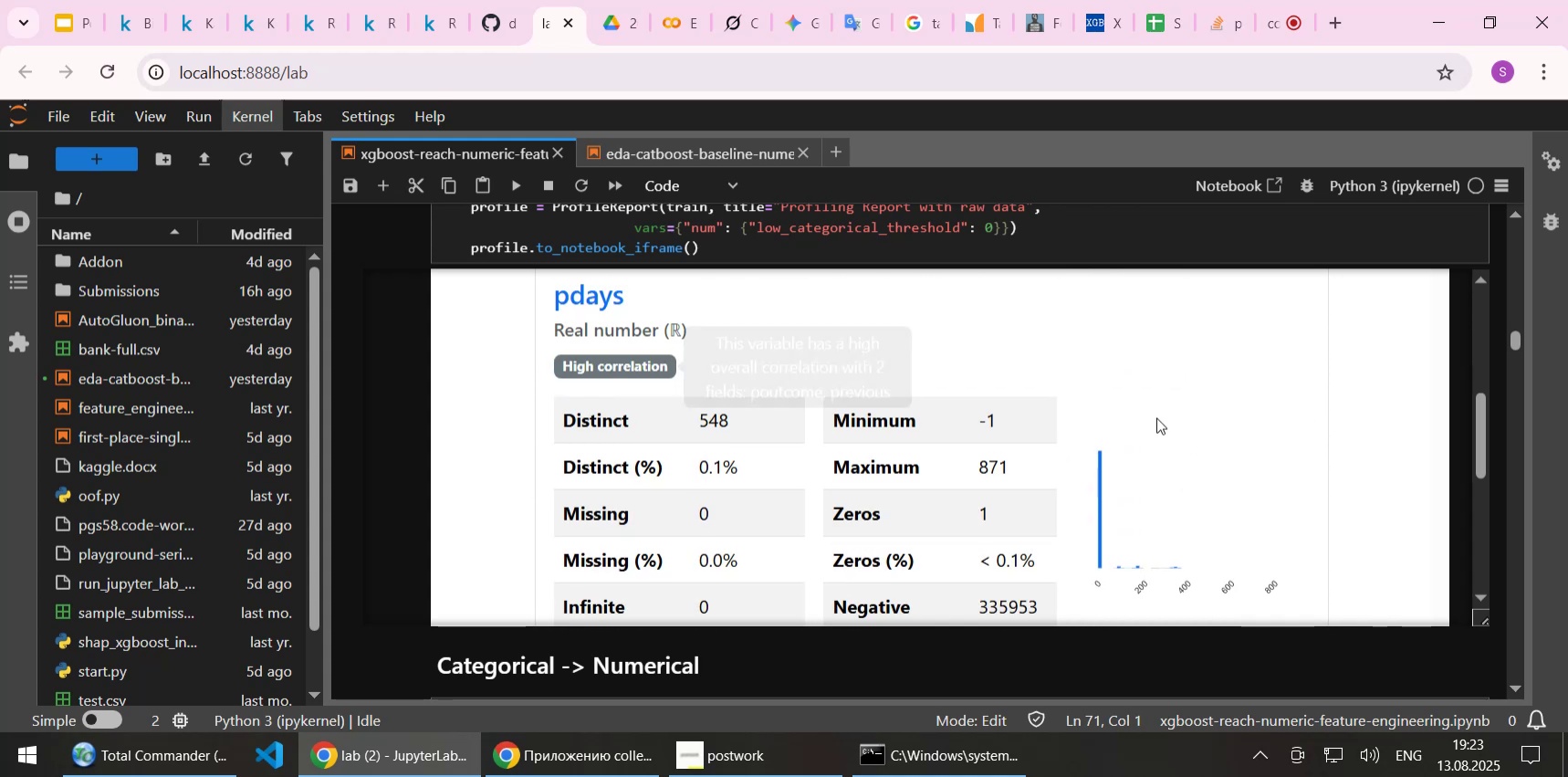 
scroll: coordinate [1156, 417], scroll_direction: down, amount: 3.0
 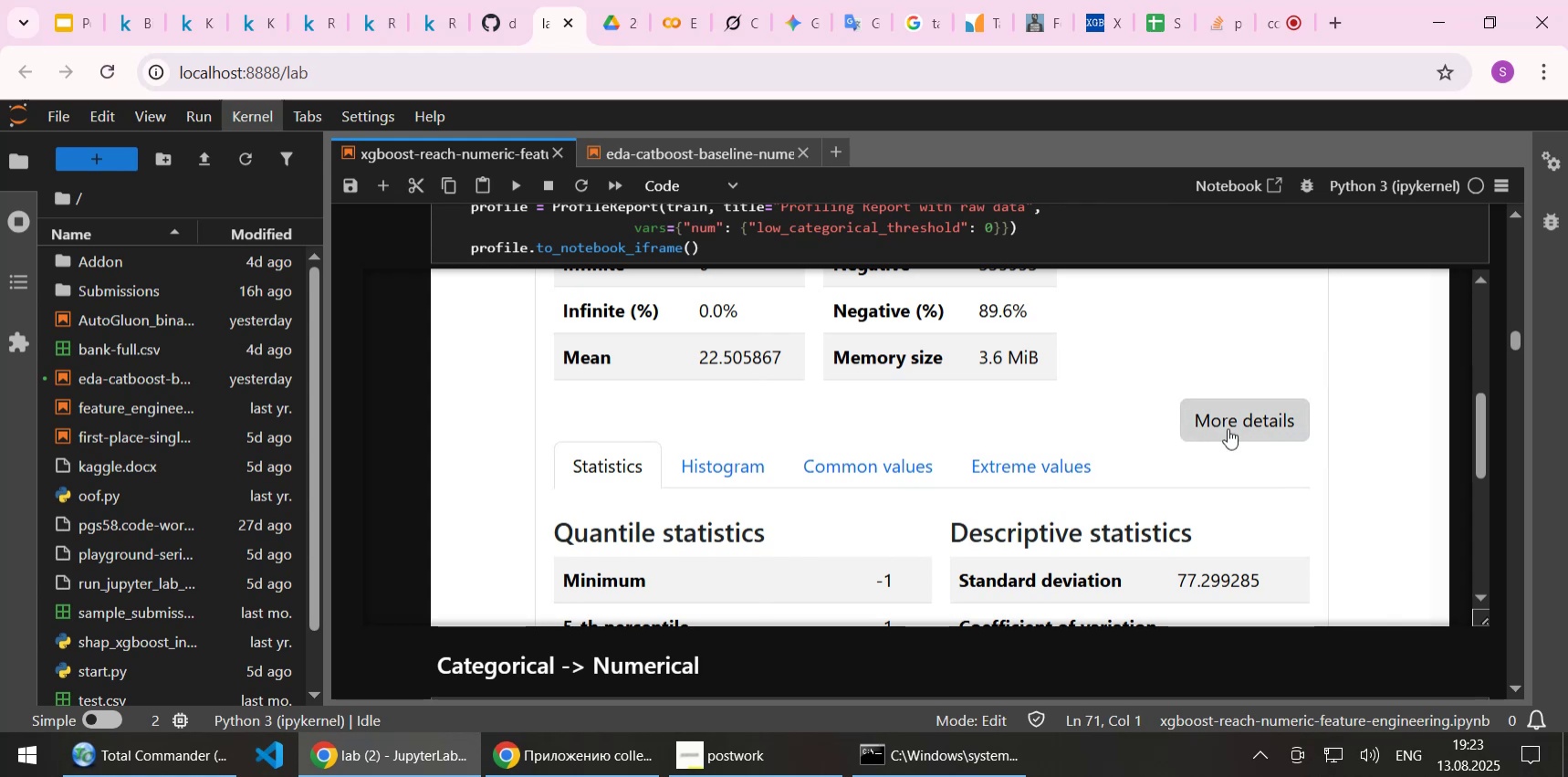 
left_click([1232, 428])
 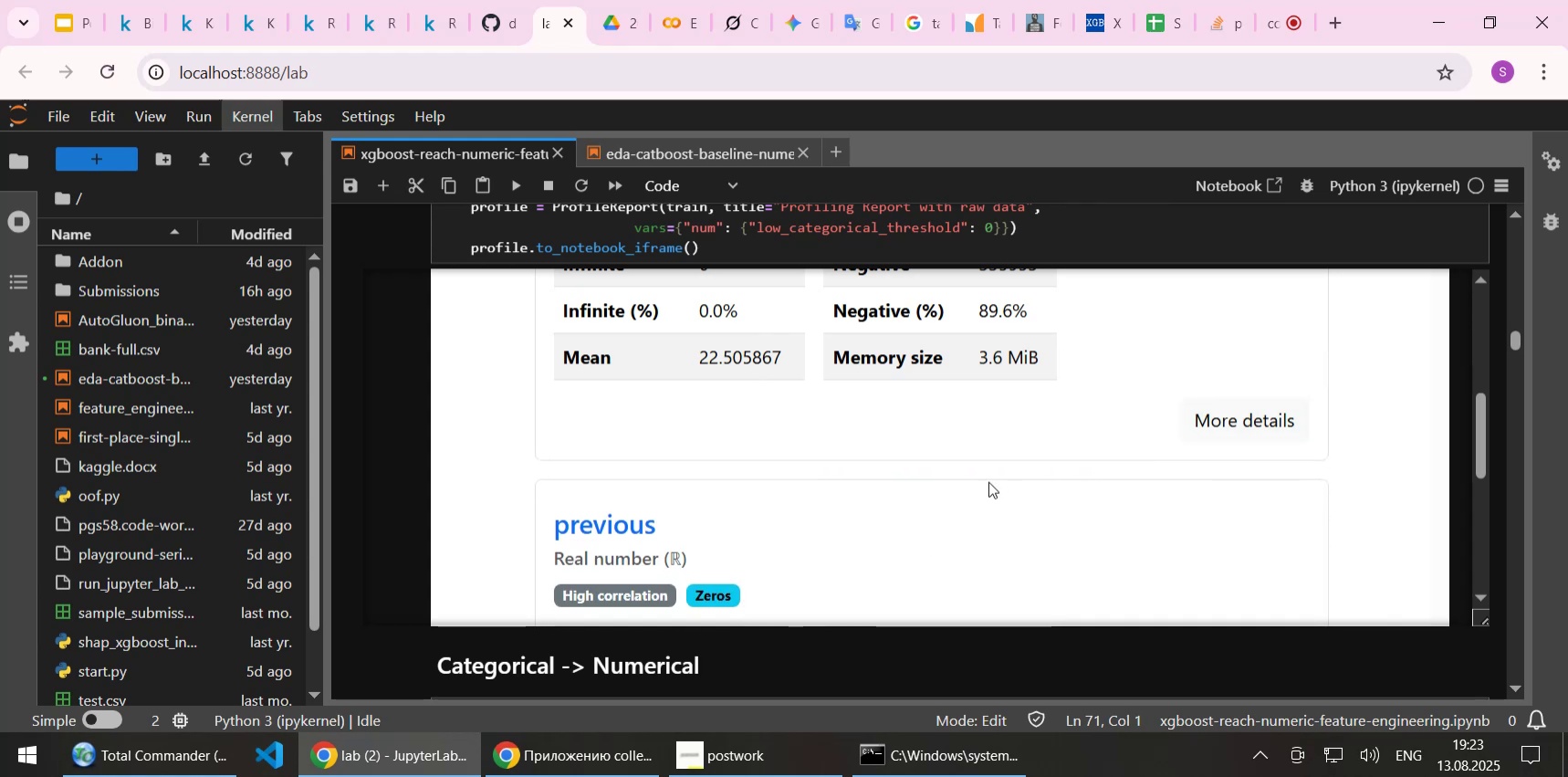 
scroll: coordinate [988, 481], scroll_direction: down, amount: 1.0
 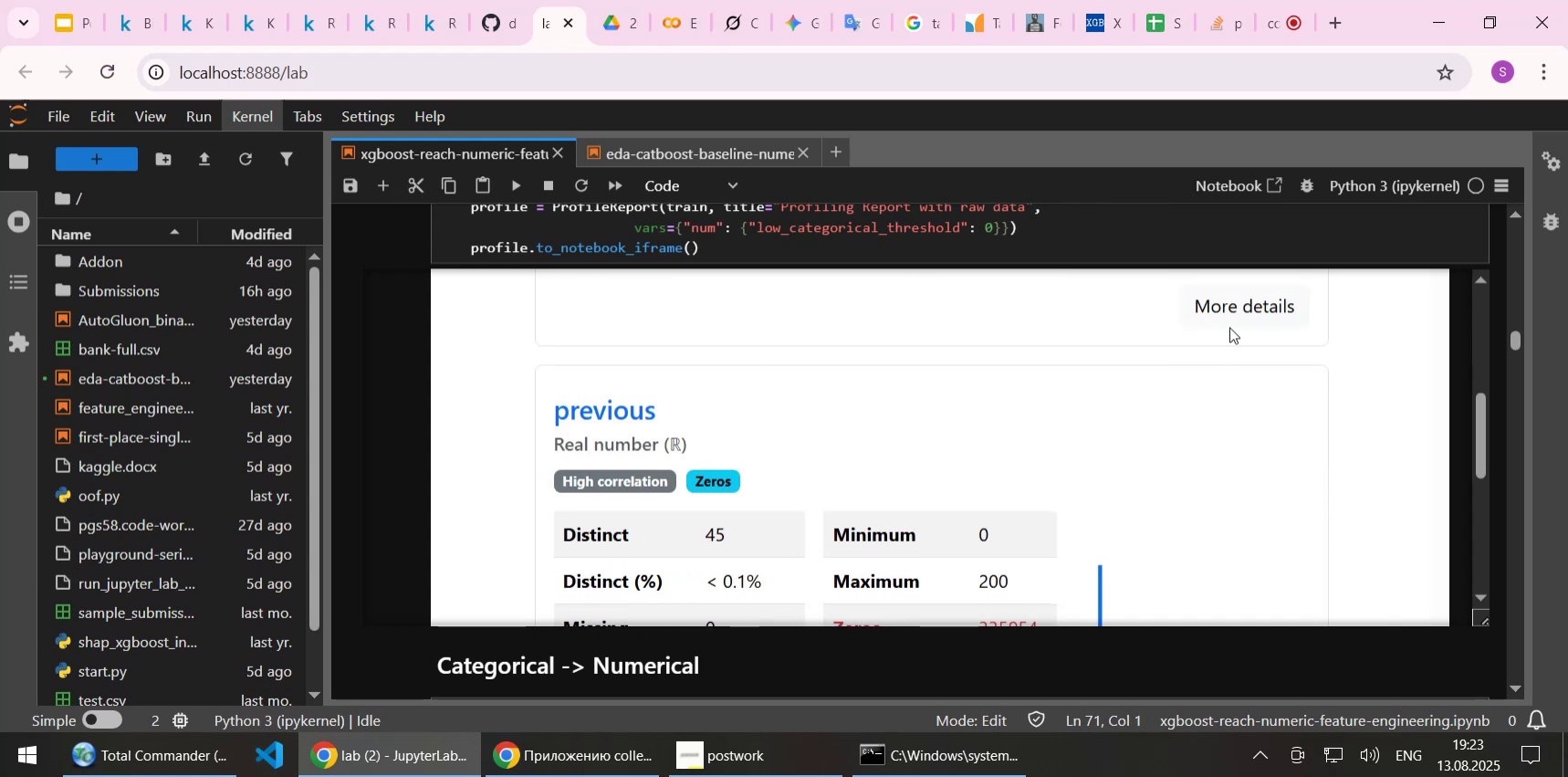 
left_click([1229, 326])
 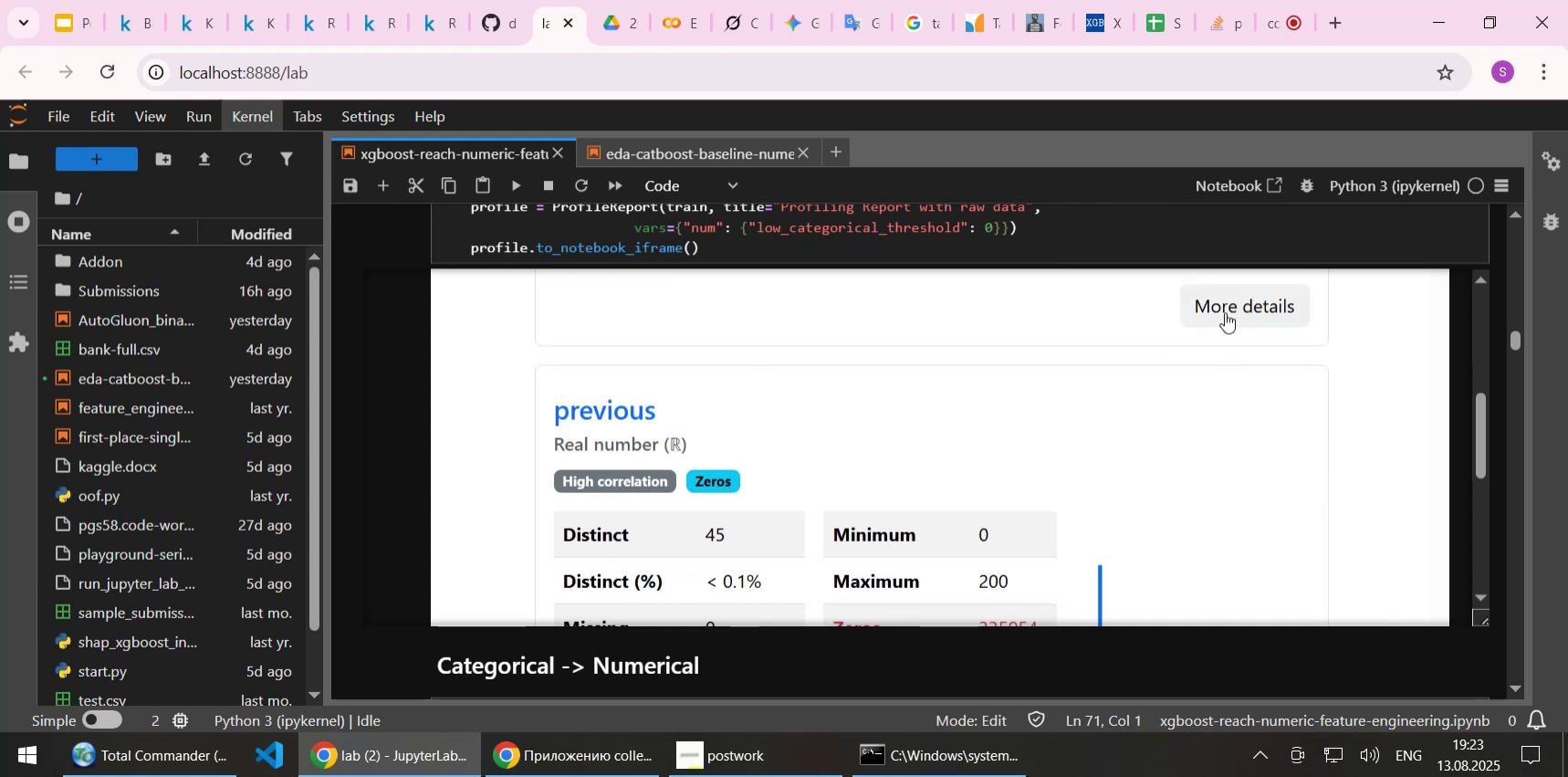 
left_click([1225, 312])
 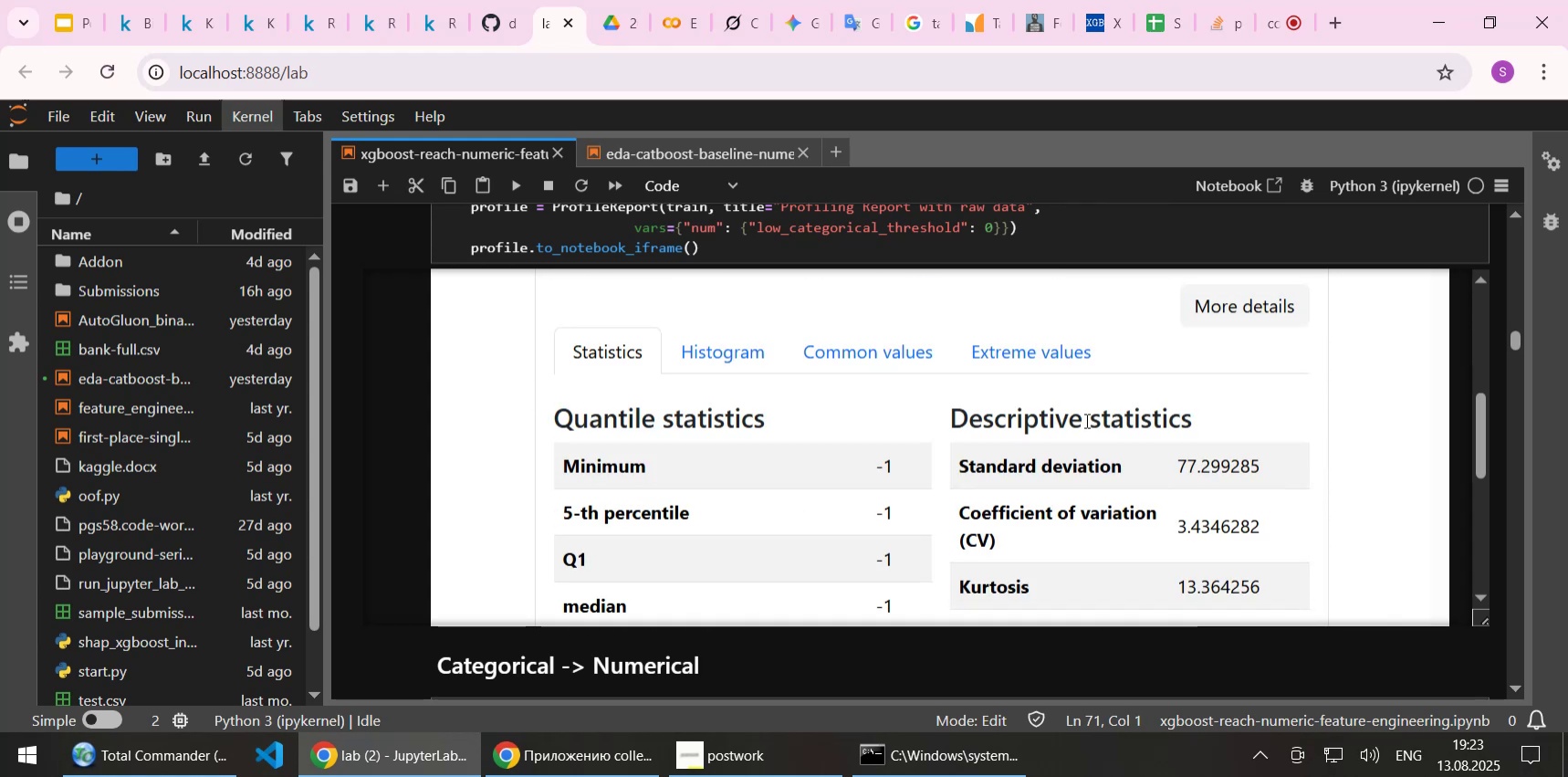 
scroll: coordinate [1085, 420], scroll_direction: up, amount: 1.0
 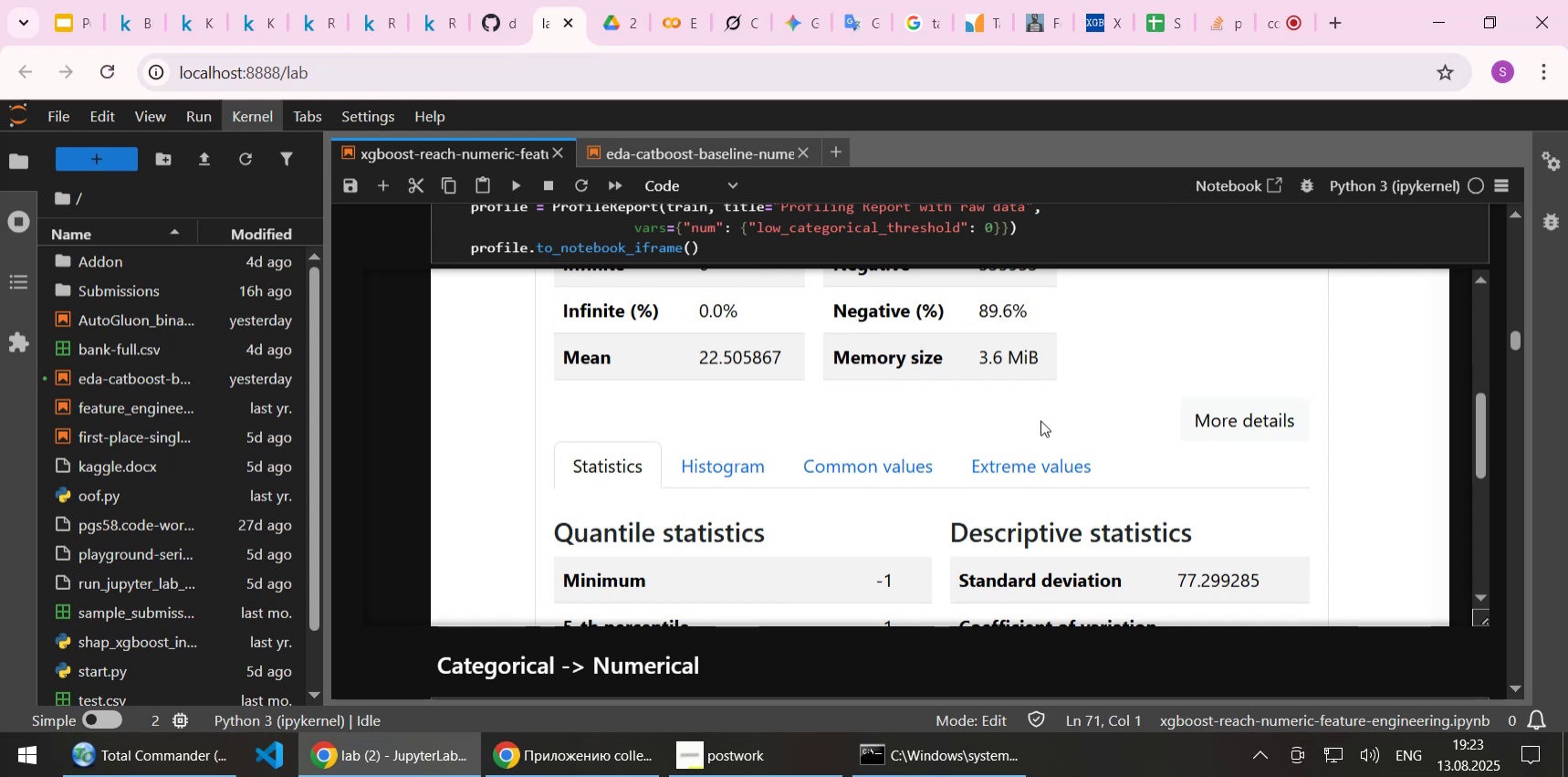 
wait(15.7)
 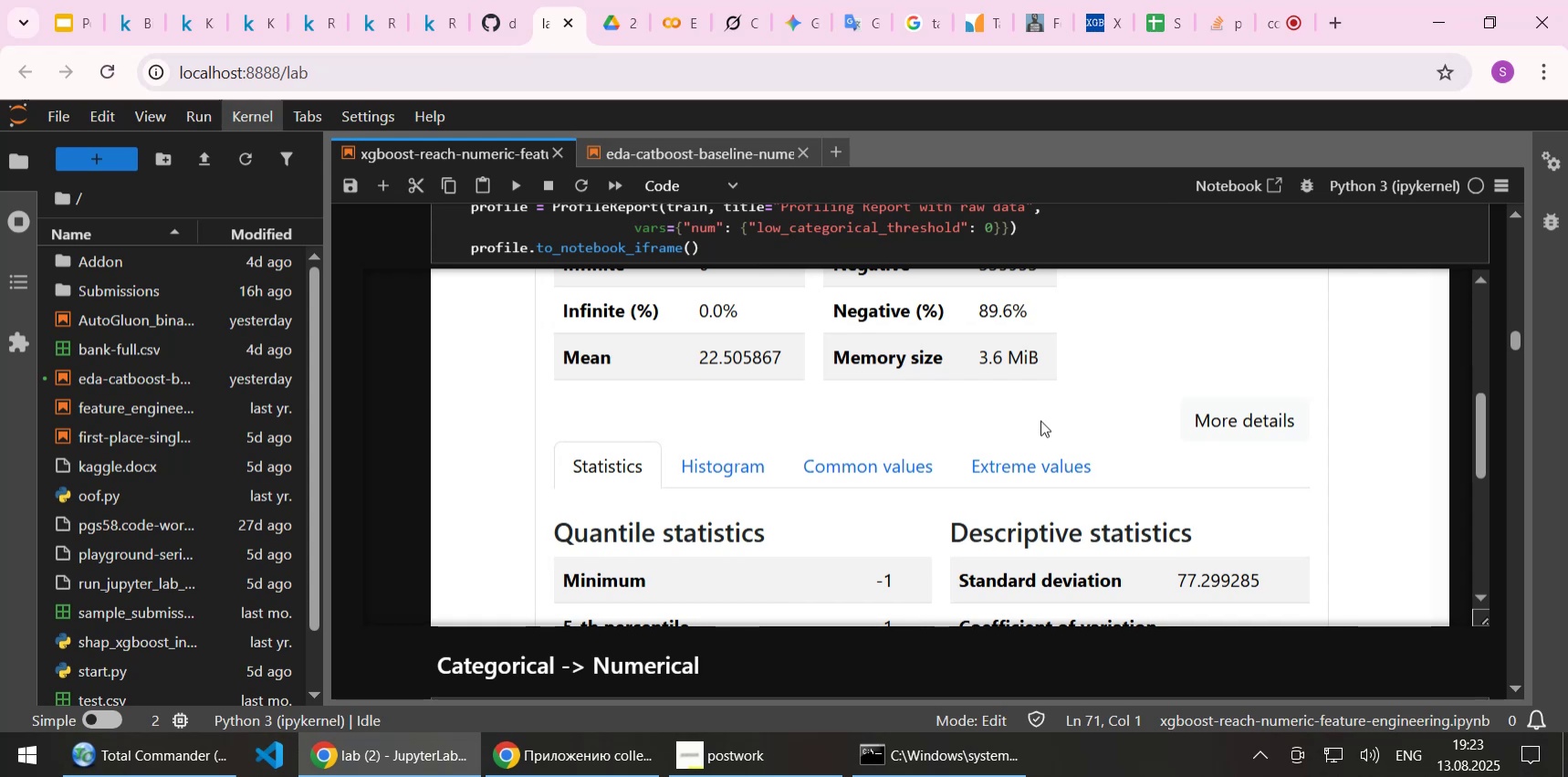 
left_click([680, 474])
 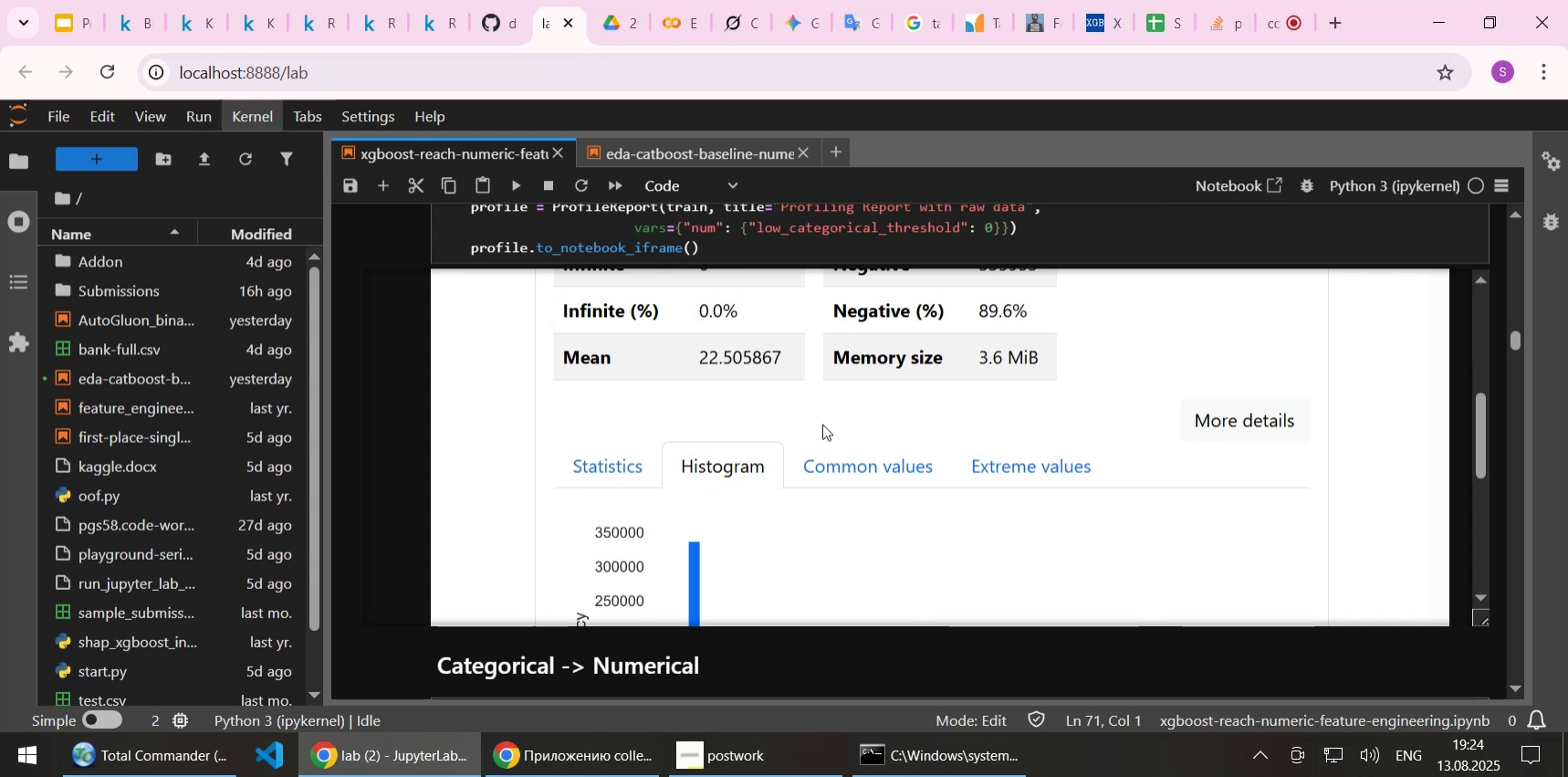 
scroll: coordinate [821, 427], scroll_direction: down, amount: 2.0
 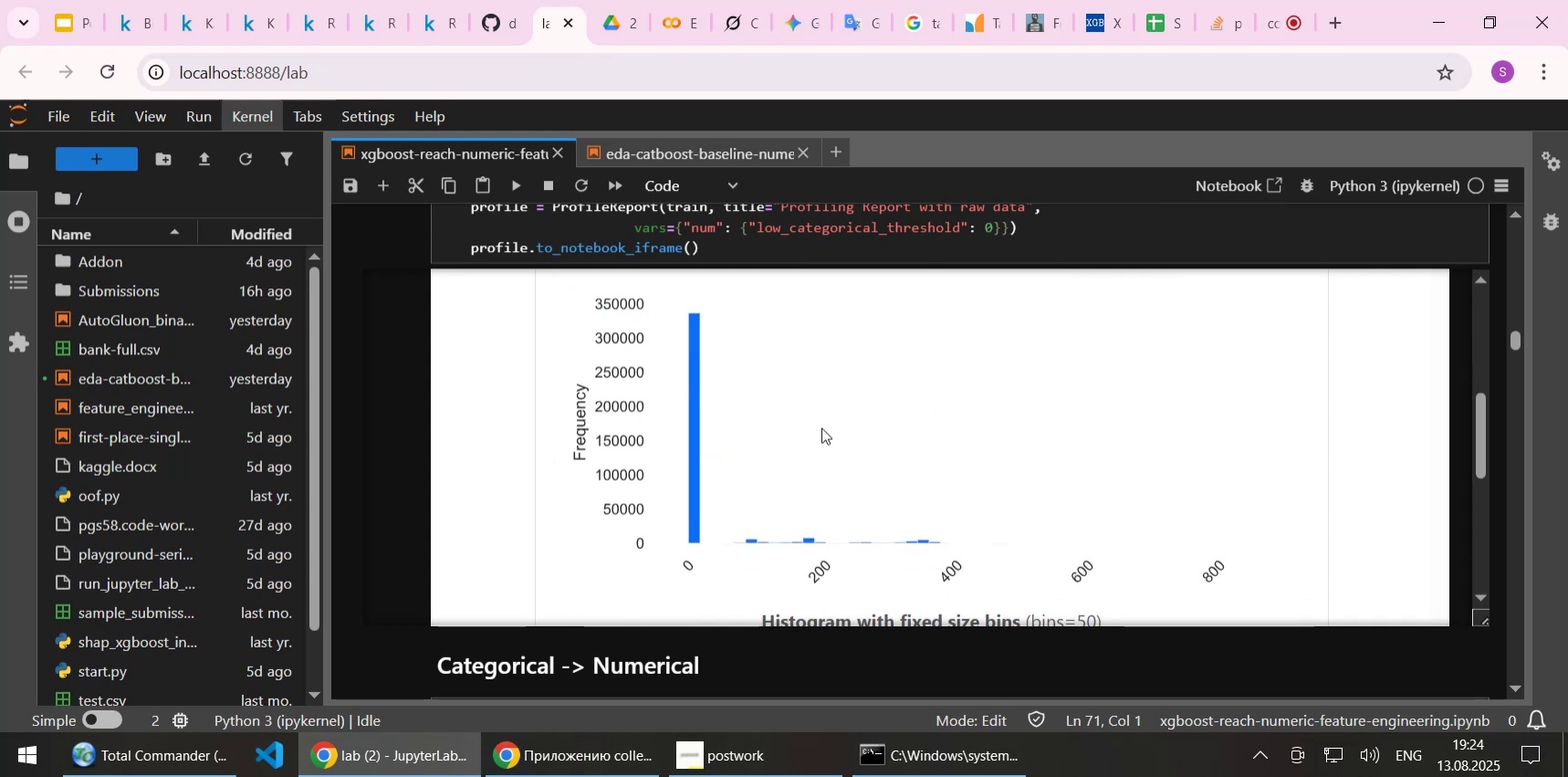 
scroll: coordinate [821, 427], scroll_direction: up, amount: 1.0
 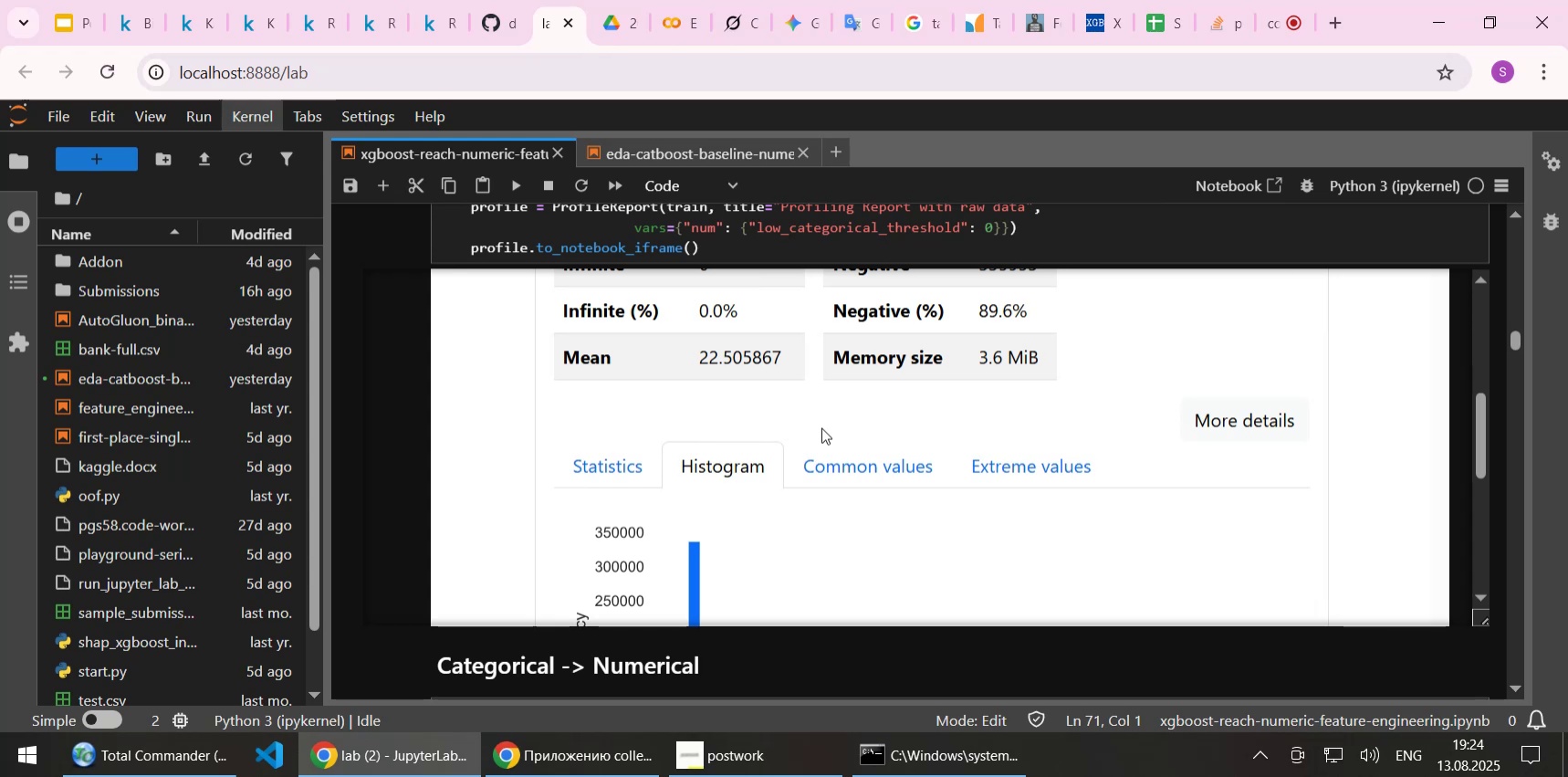 
wait(27.65)
 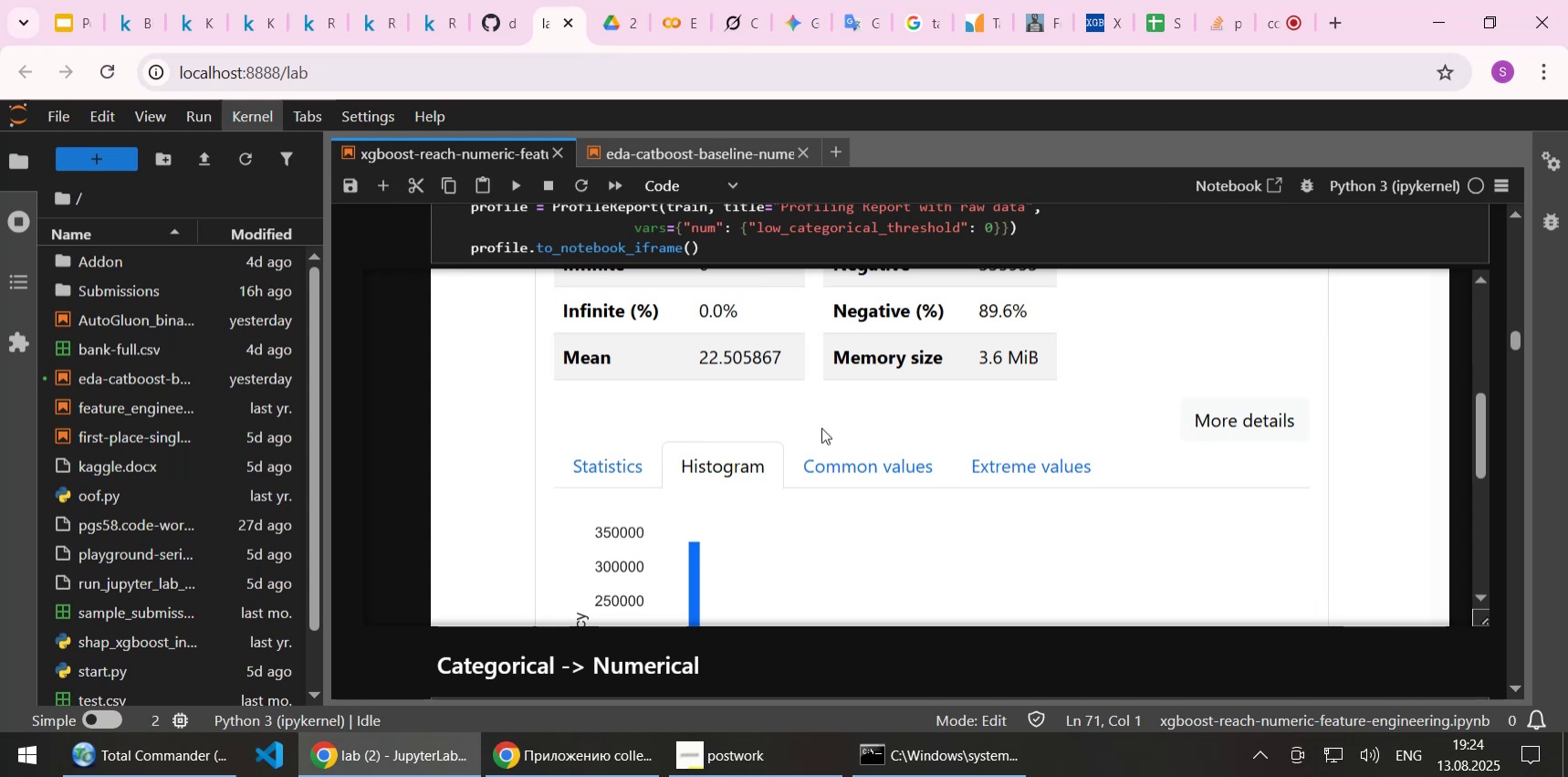 
left_click([849, 455])
 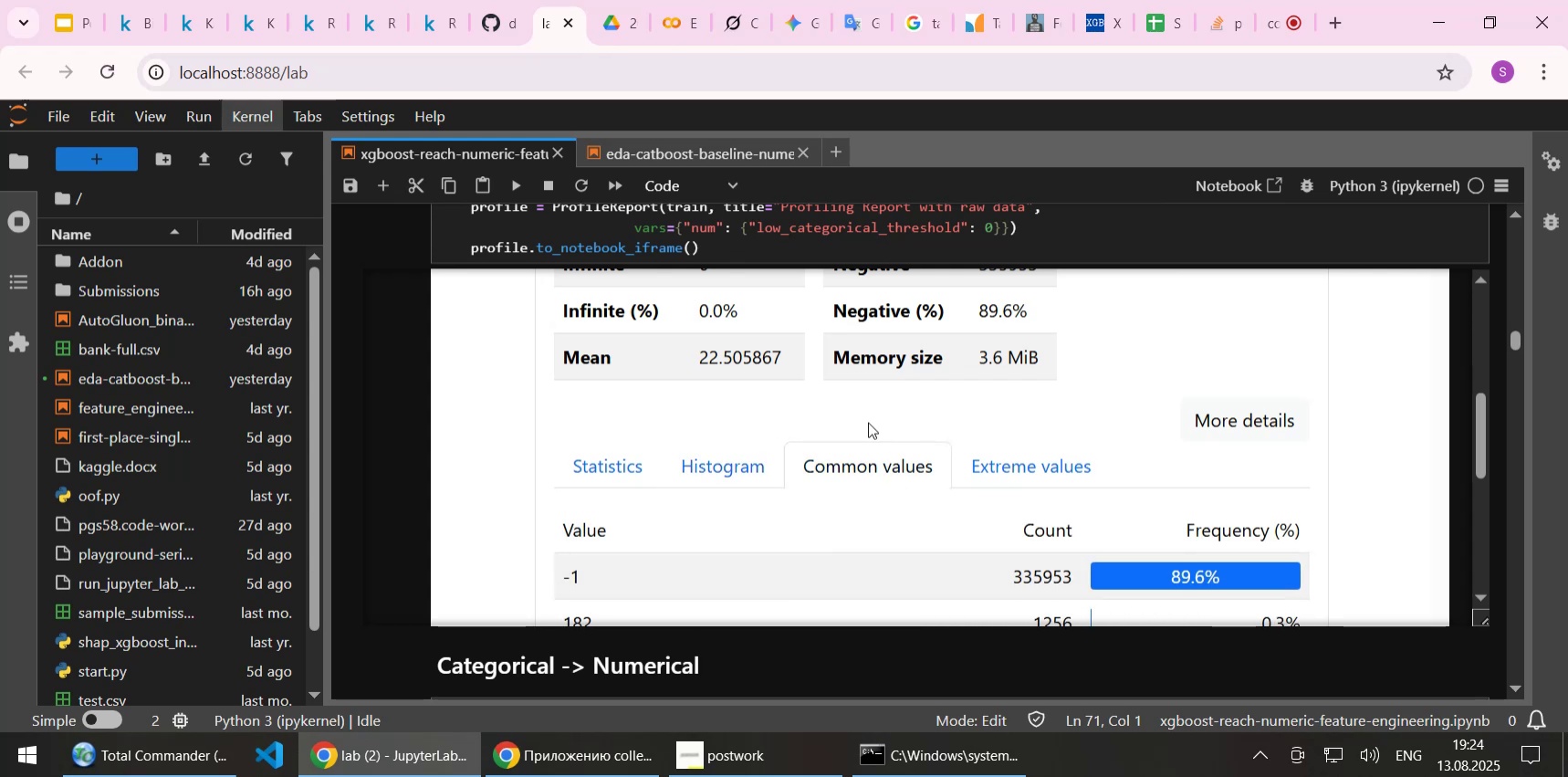 
scroll: coordinate [868, 423], scroll_direction: down, amount: 2.0
 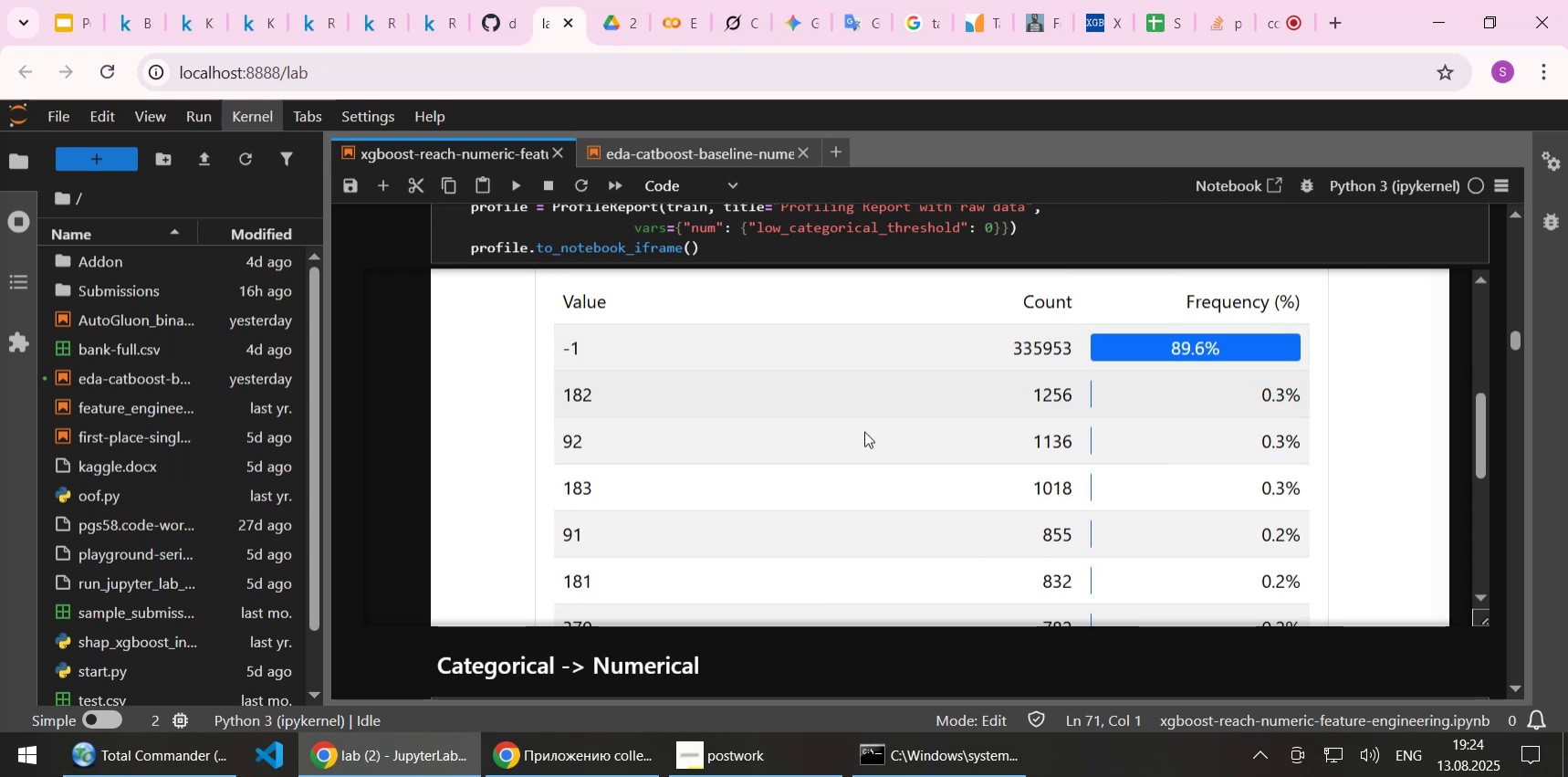 
scroll: coordinate [864, 431], scroll_direction: up, amount: 2.0
 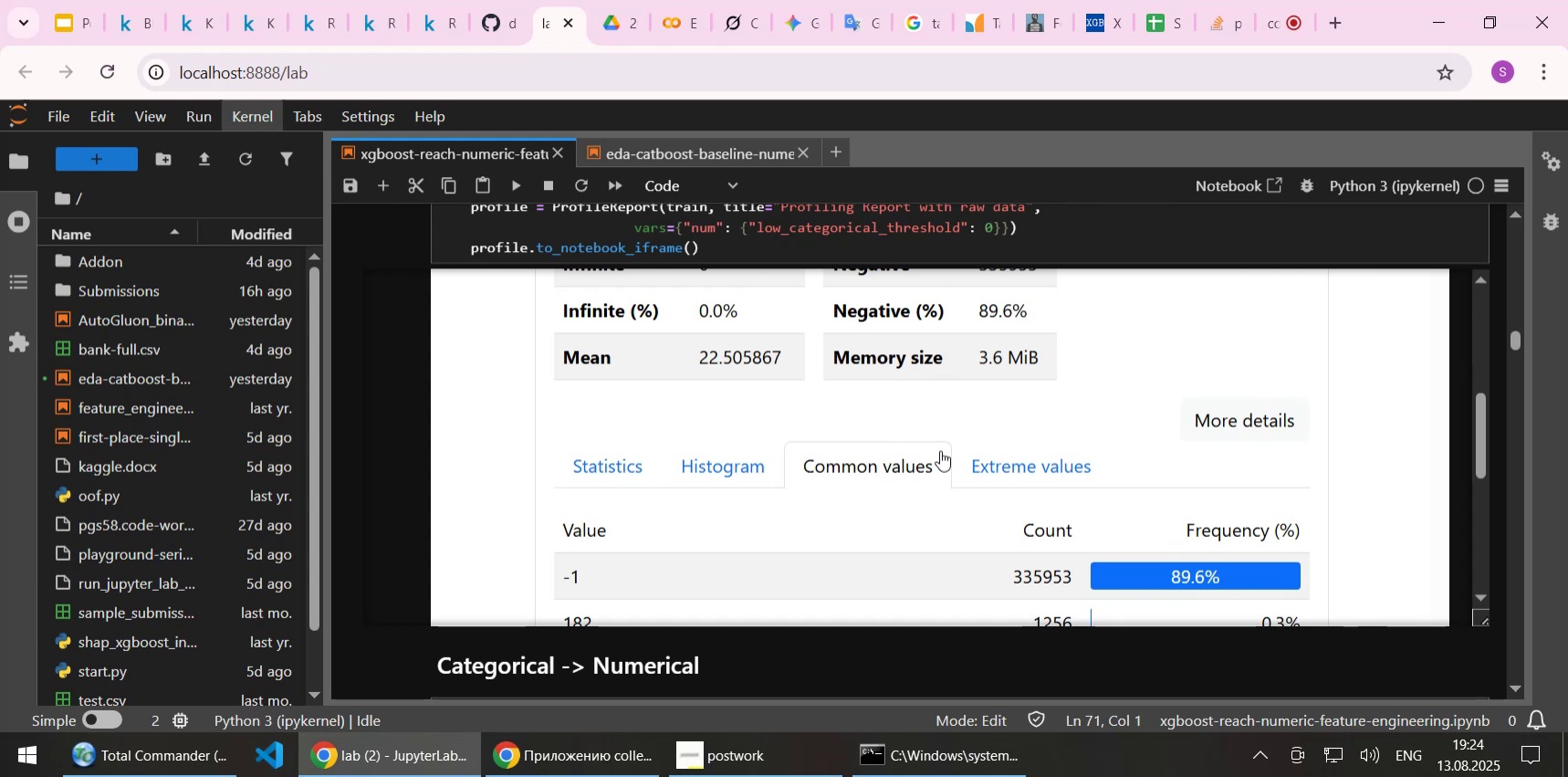 
wait(9.59)
 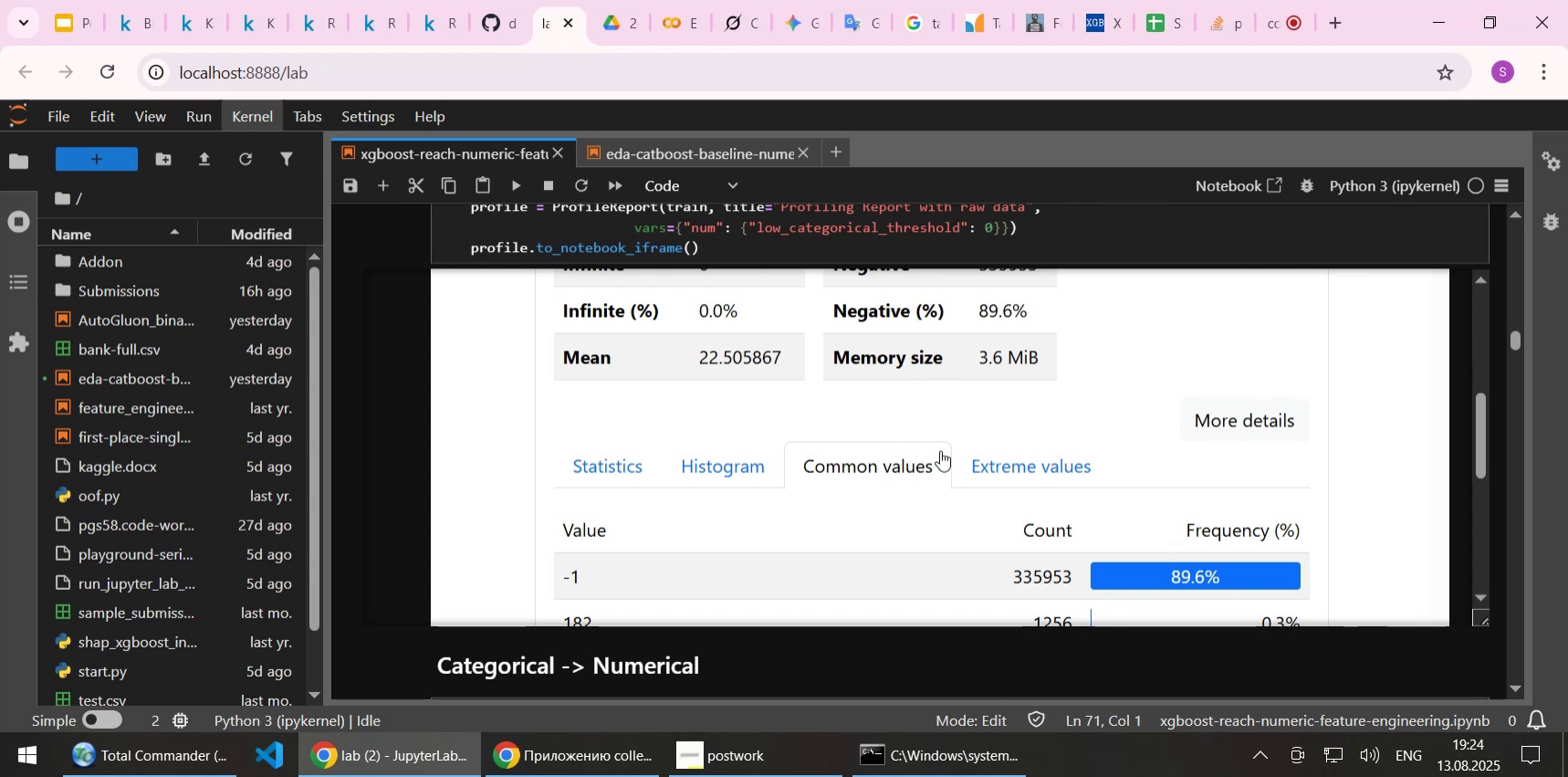 
left_click([1258, 419])
 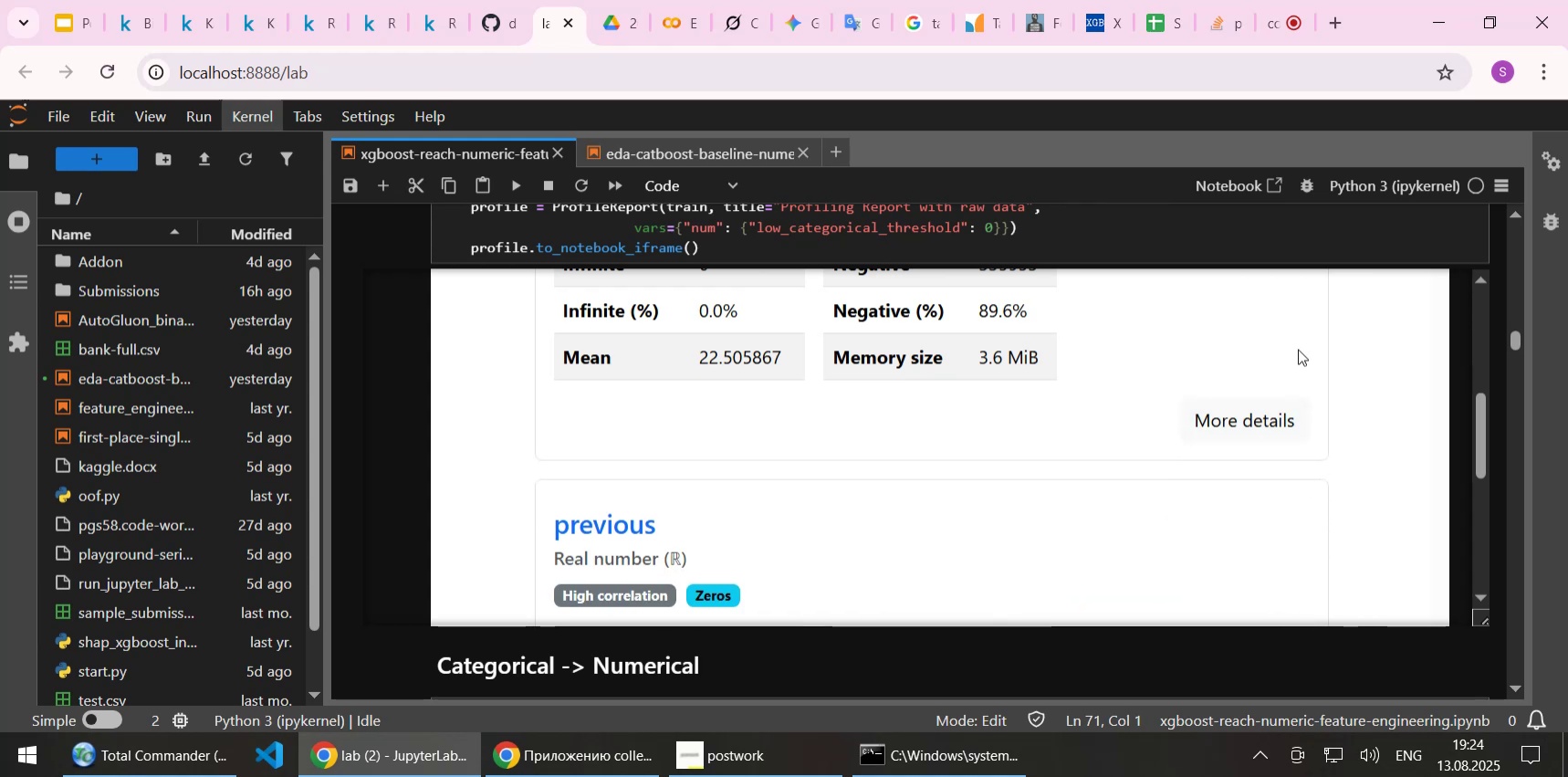 
scroll: coordinate [913, 449], scroll_direction: down, amount: 11.0
 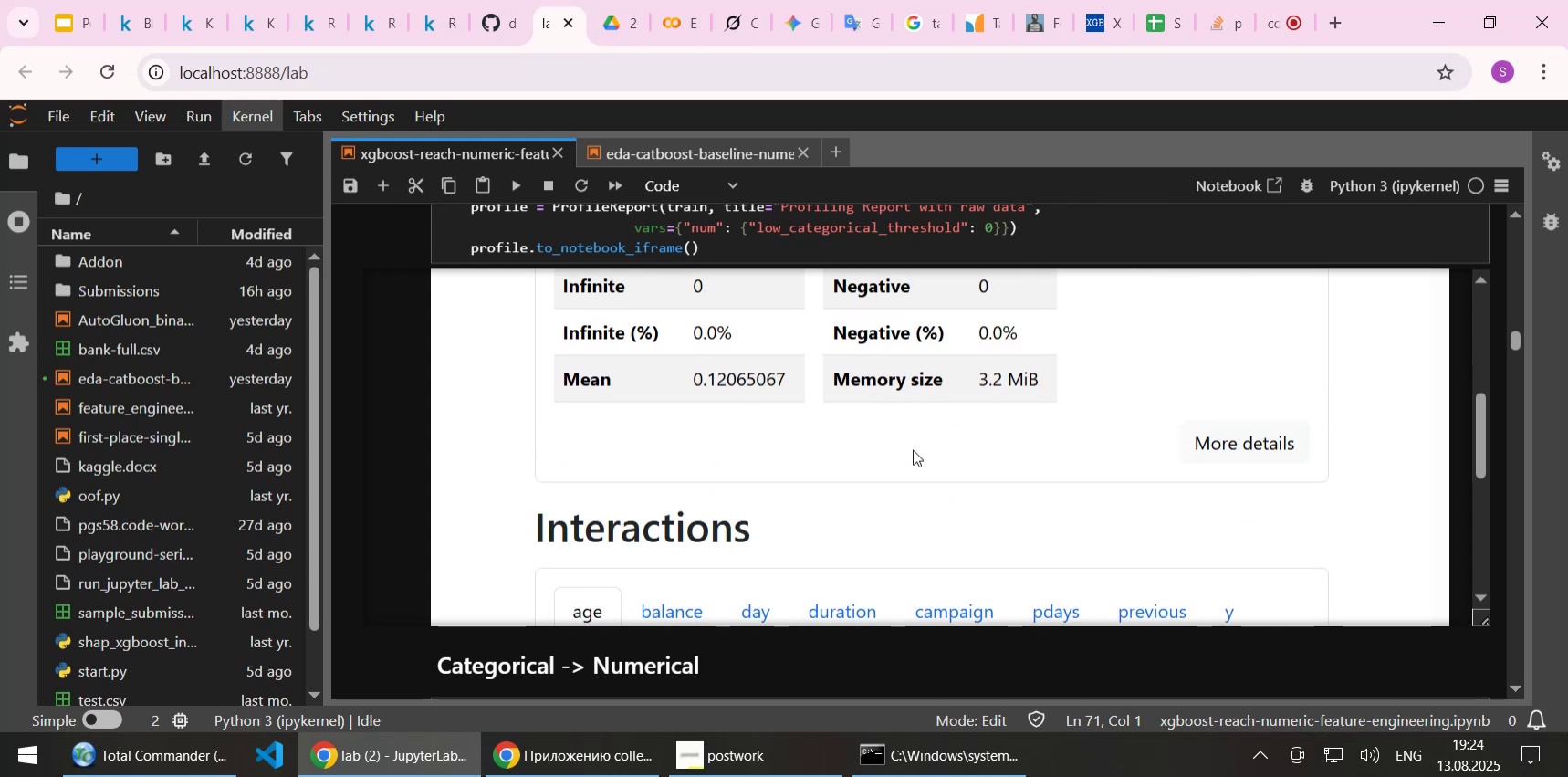 
scroll: coordinate [913, 449], scroll_direction: up, amount: 3.0
 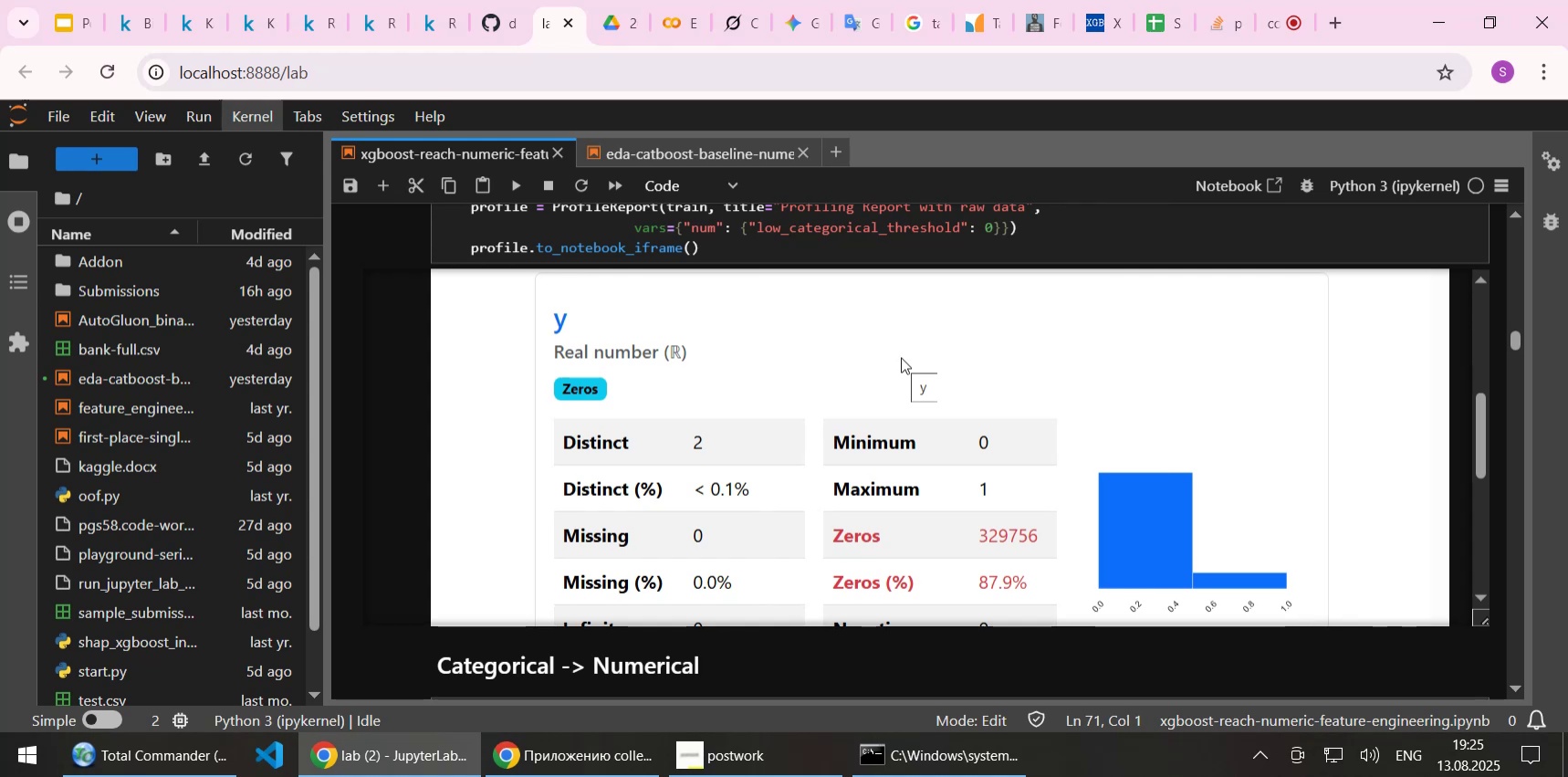 
wait(31.57)
 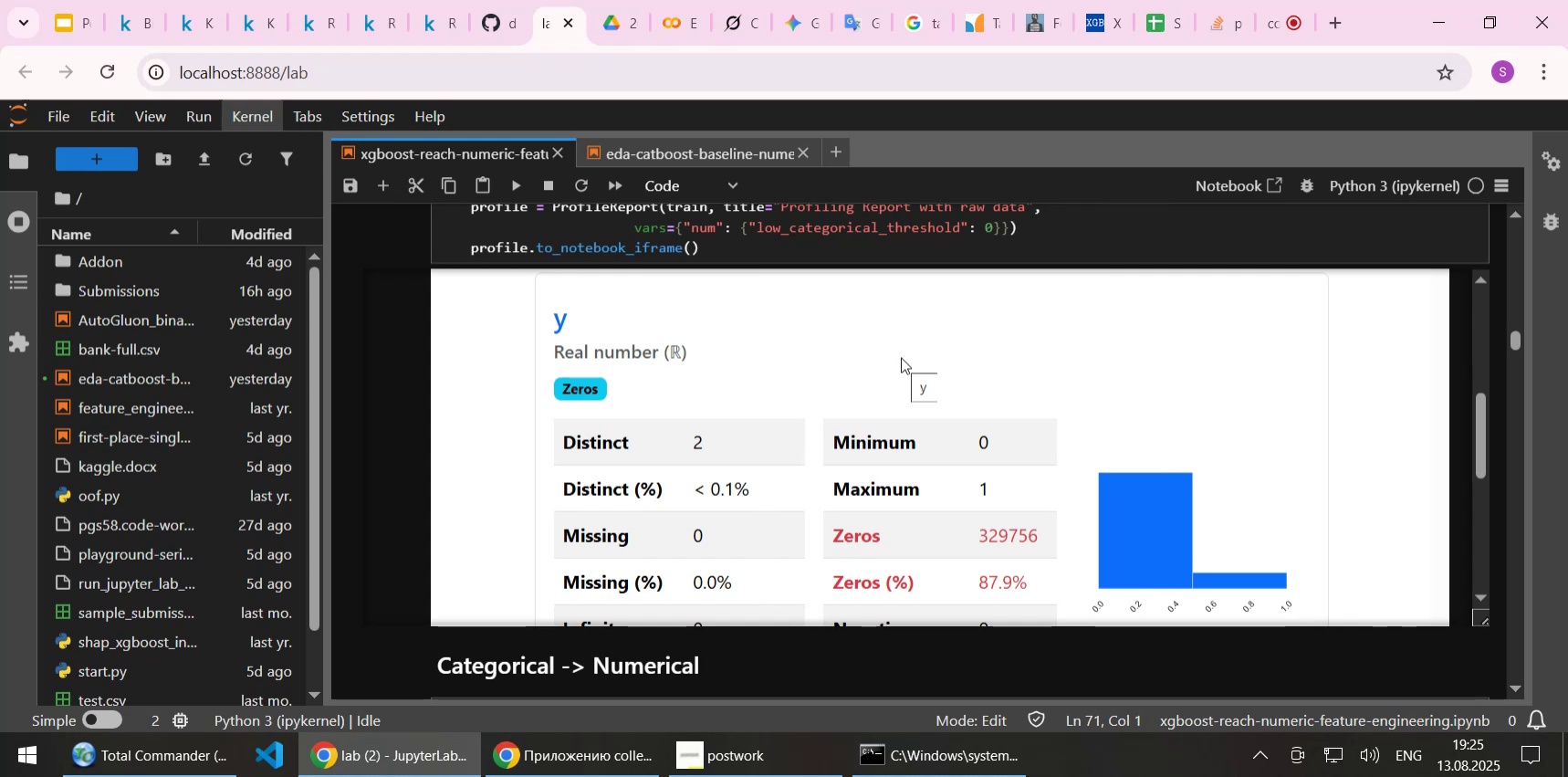 
scroll: coordinate [1182, 436], scroll_direction: down, amount: 4.0
 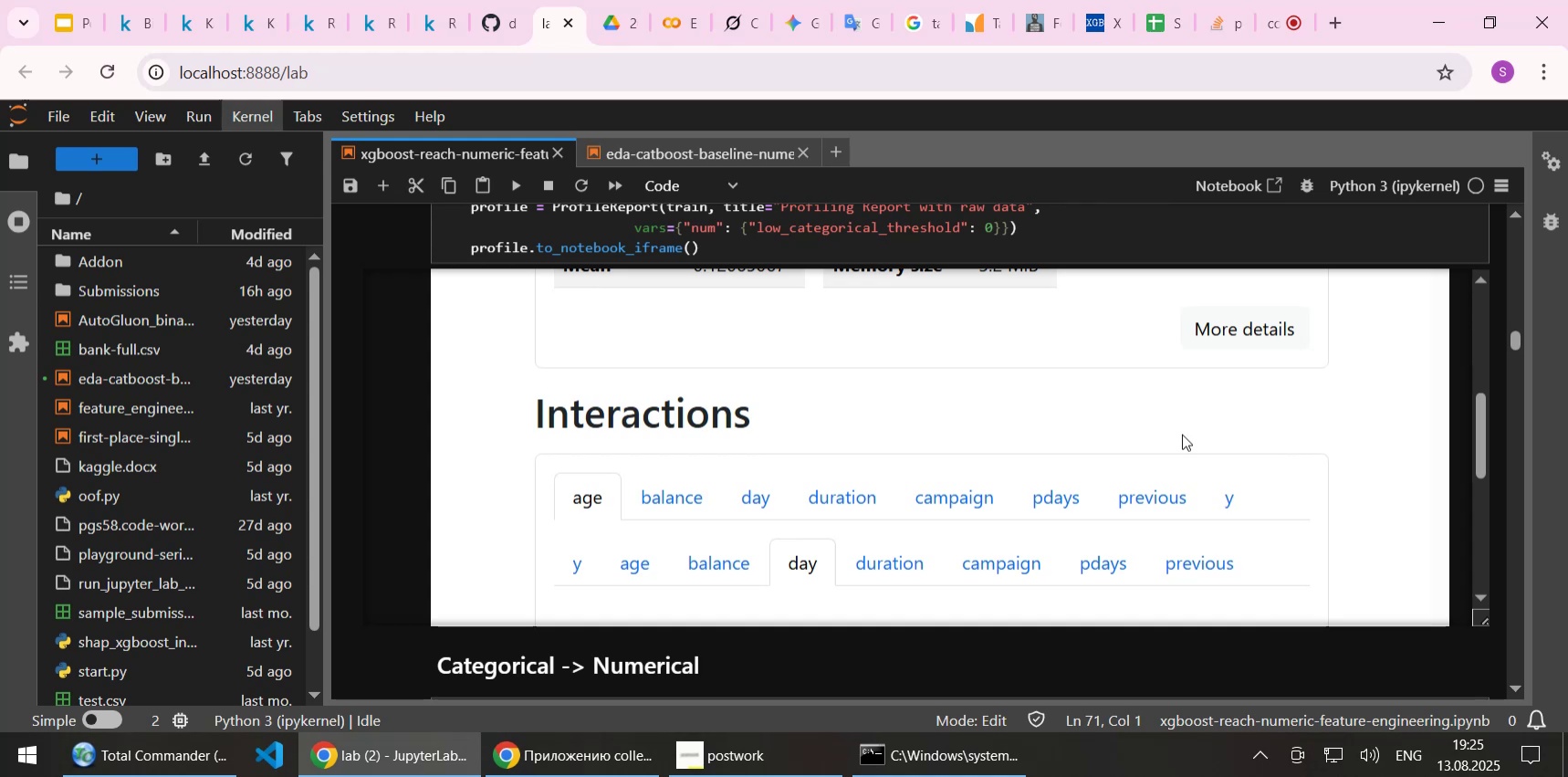 
wait(9.7)
 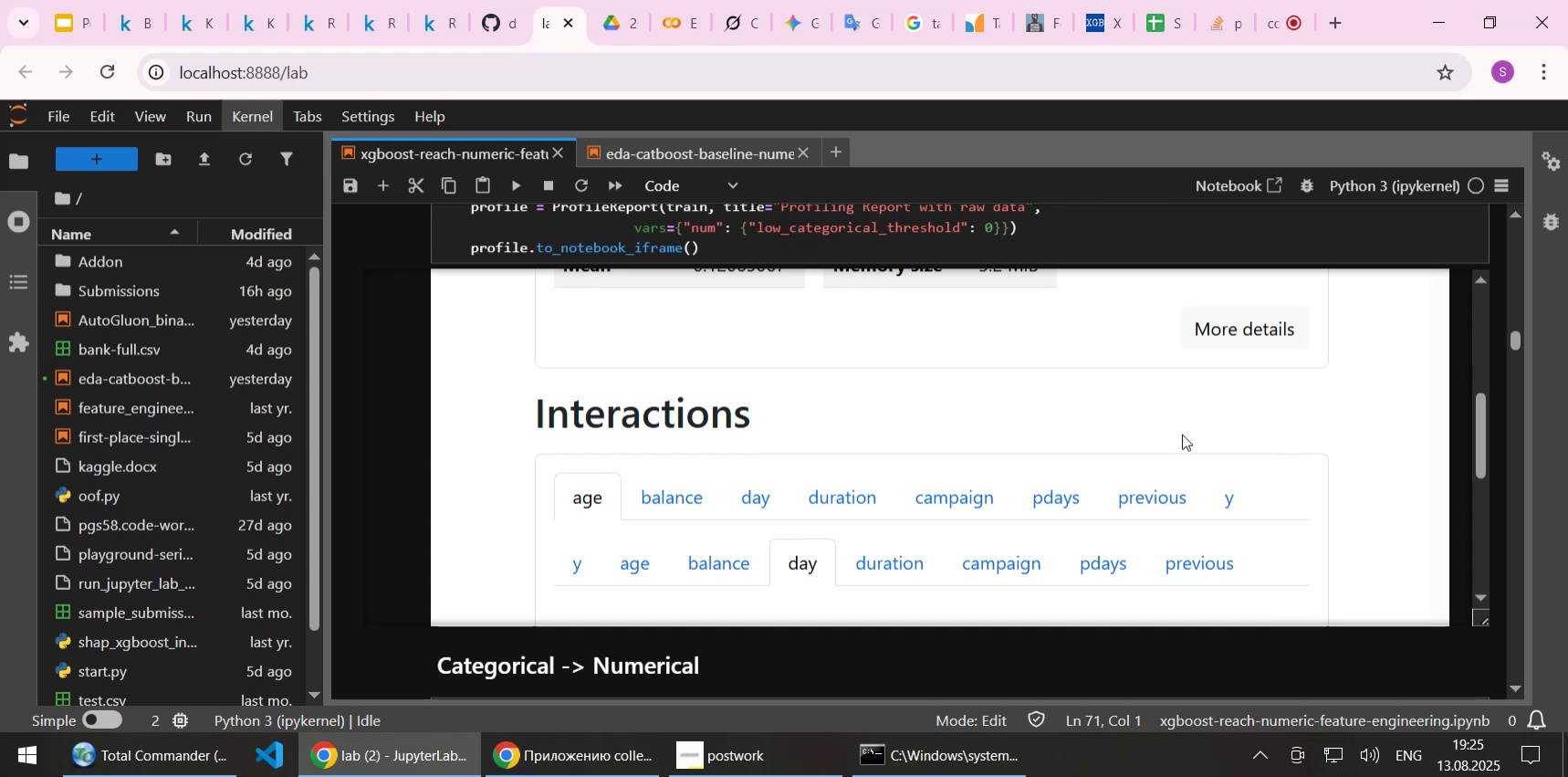 
scroll: coordinate [1117, 404], scroll_direction: down, amount: 1.0
 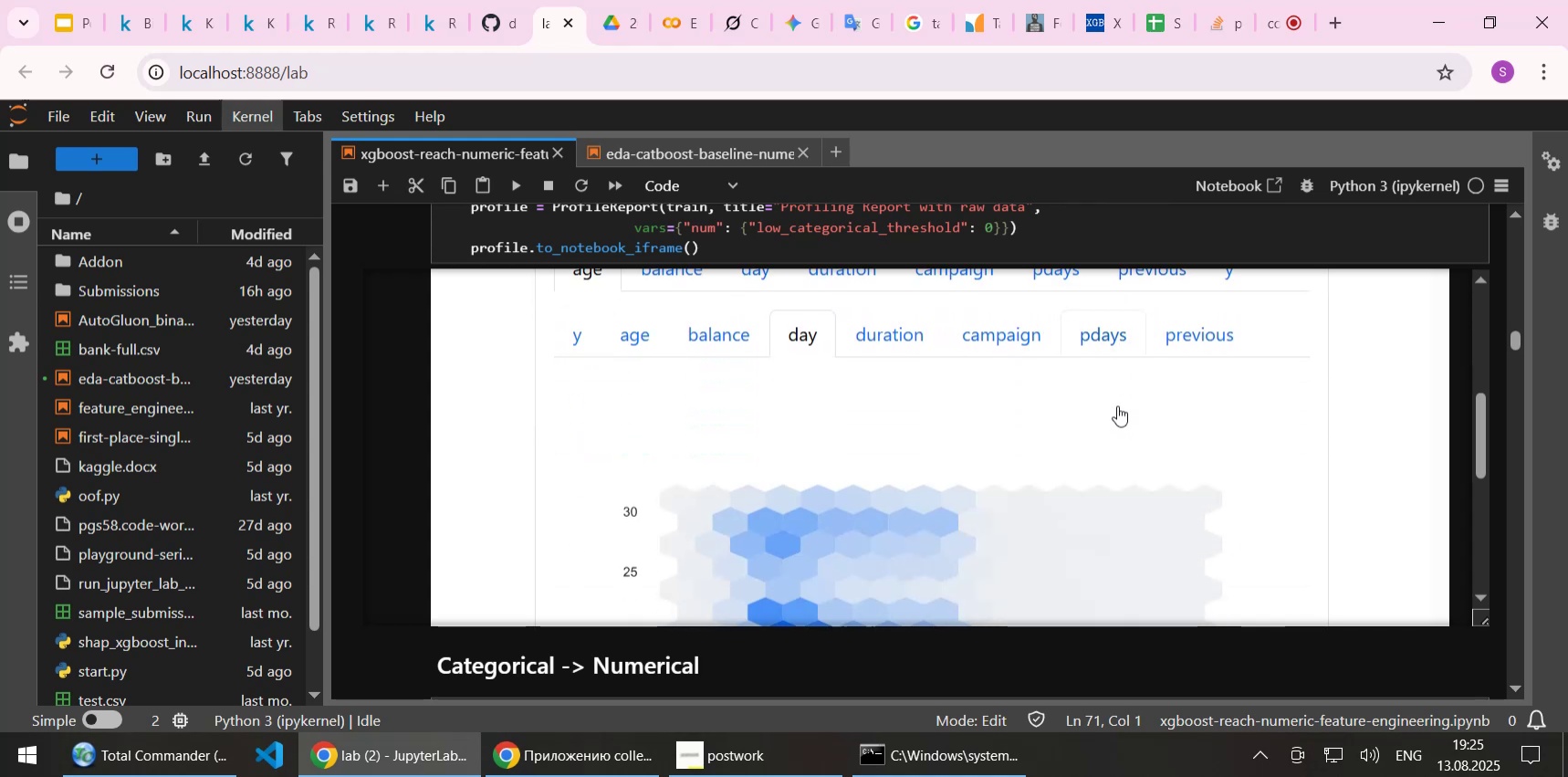 
scroll: coordinate [1117, 405], scroll_direction: up, amount: 1.0
 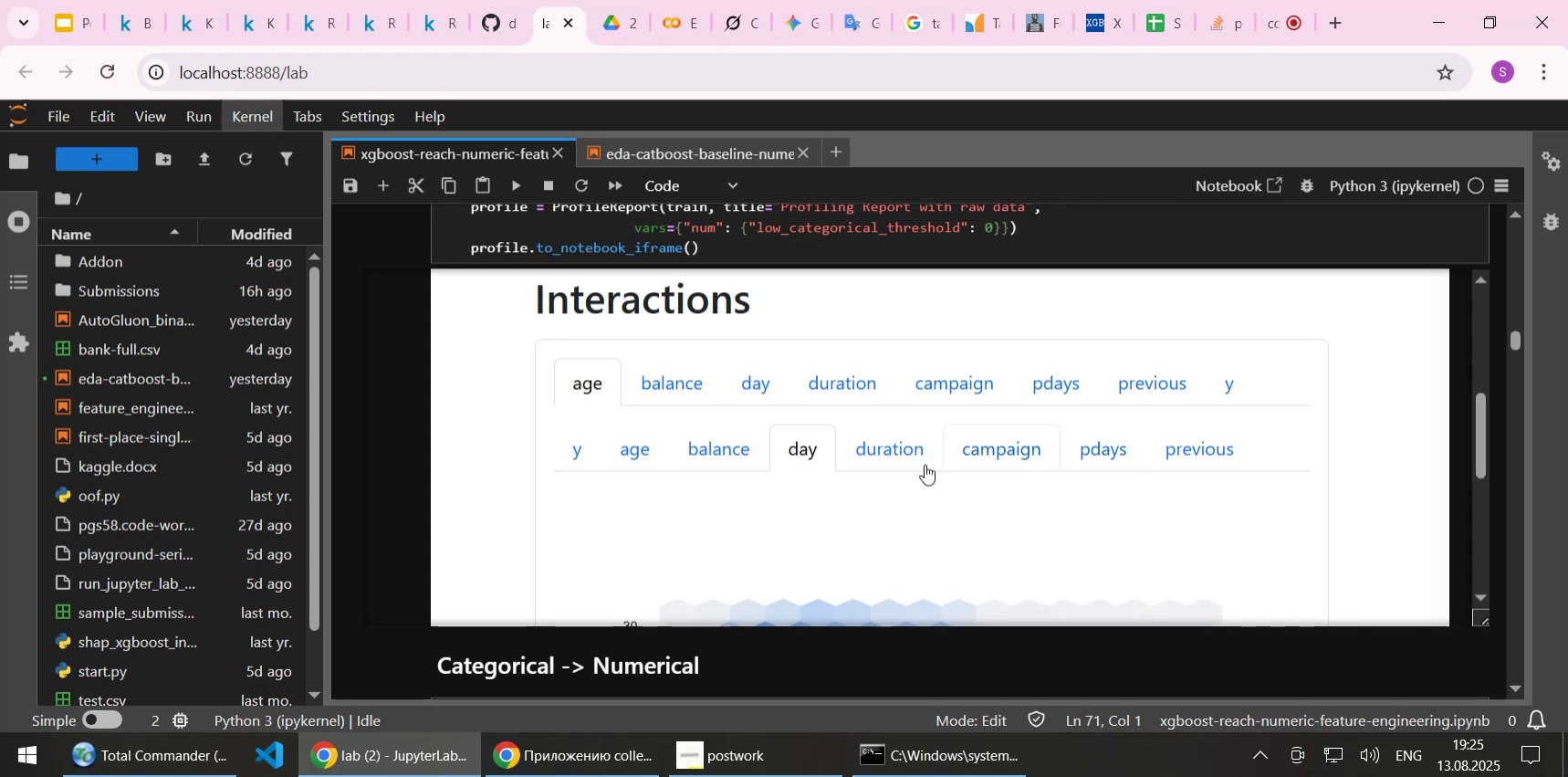 
left_click([854, 445])
 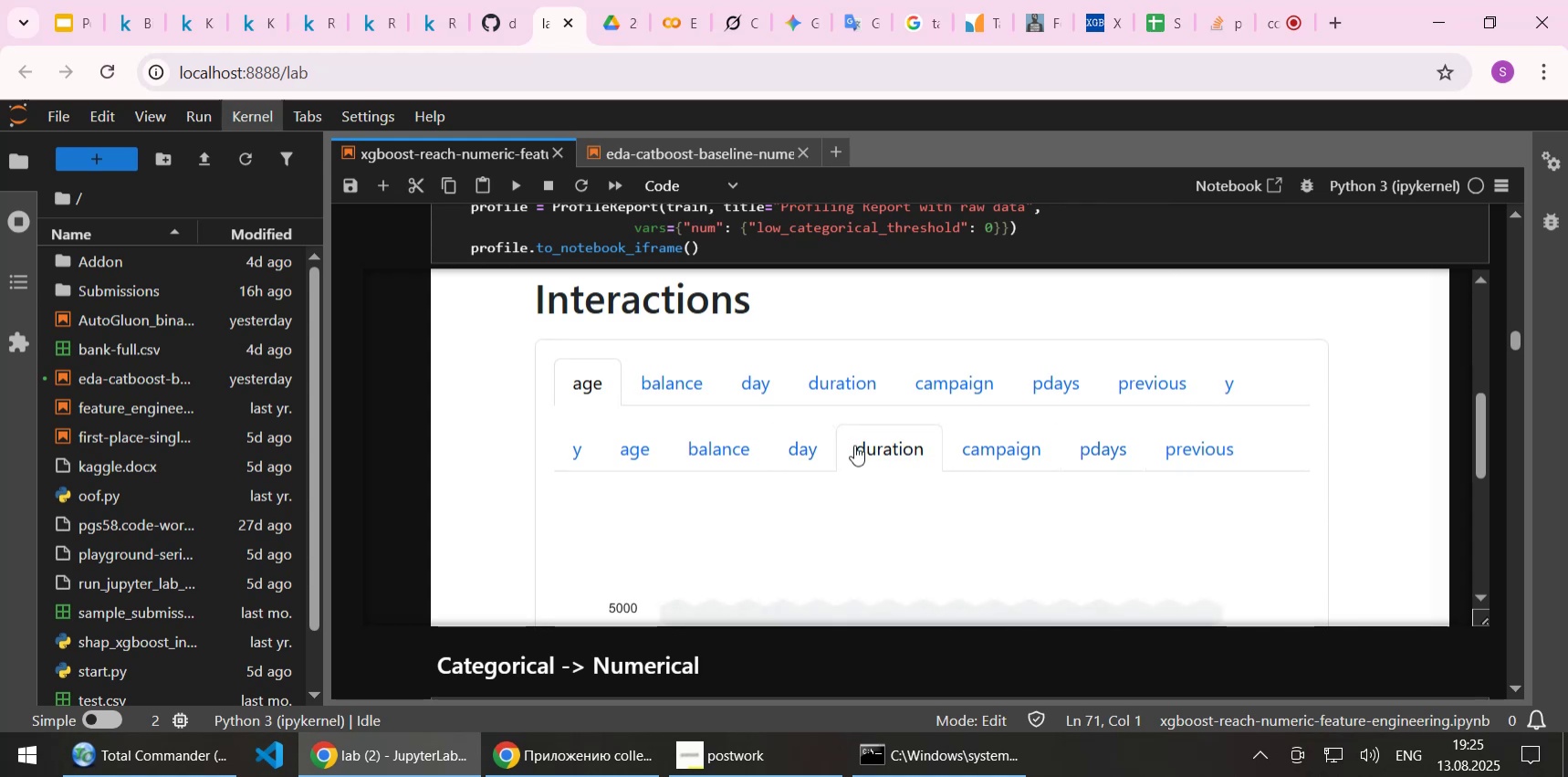 
scroll: coordinate [860, 470], scroll_direction: down, amount: 3.0
 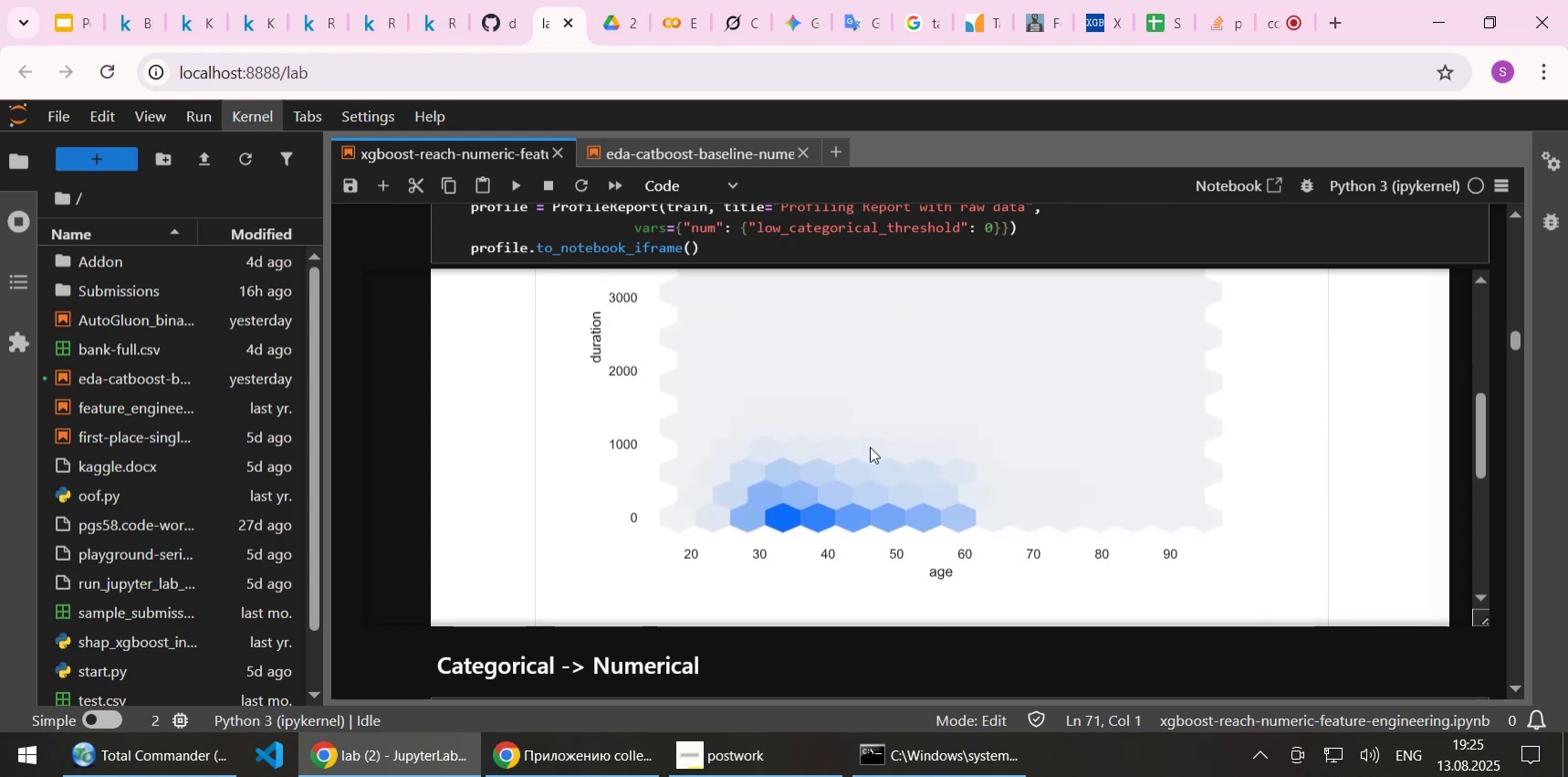 
scroll: coordinate [873, 440], scroll_direction: up, amount: 5.0
 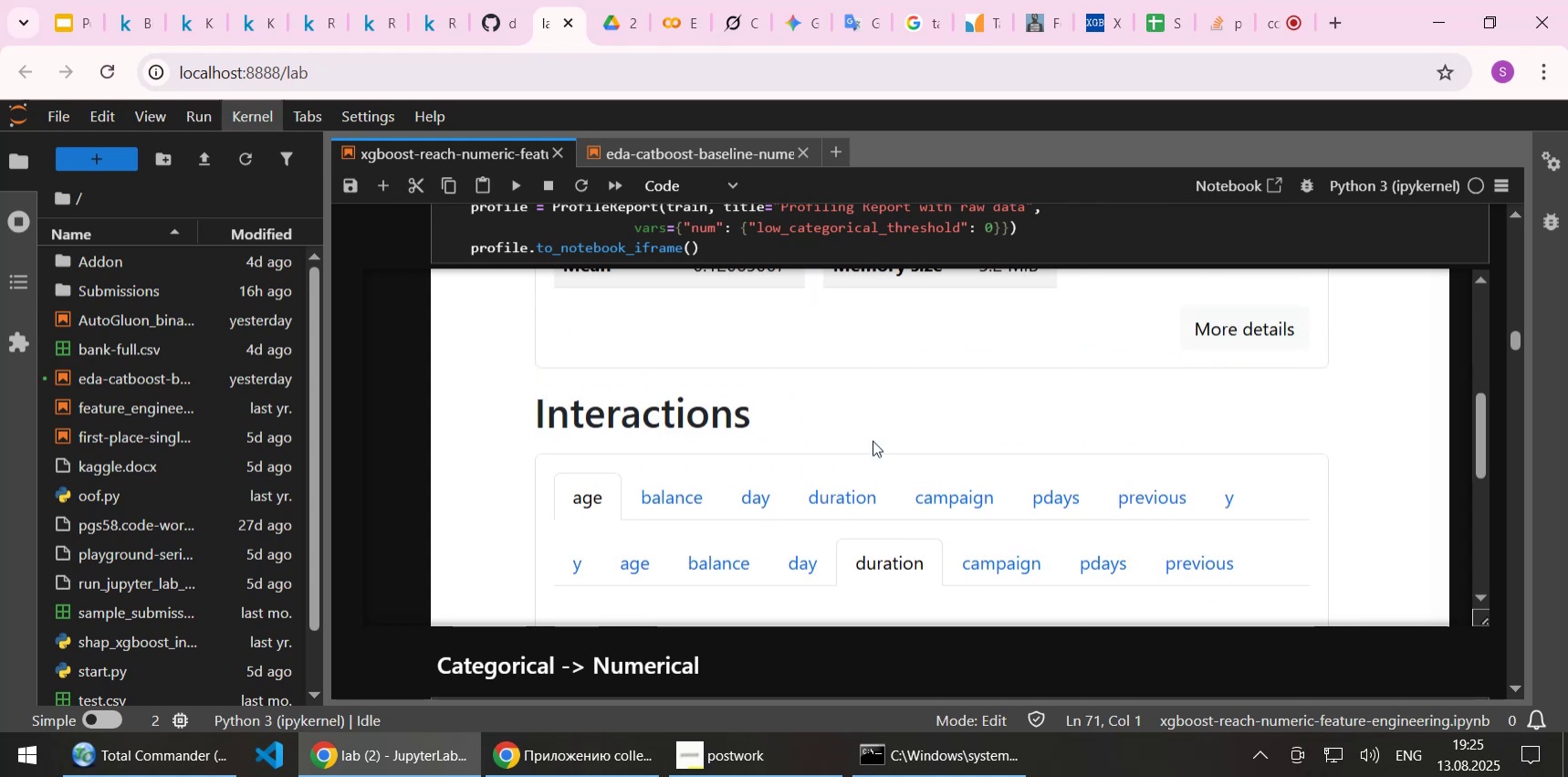 
scroll: coordinate [873, 440], scroll_direction: down, amount: 1.0
 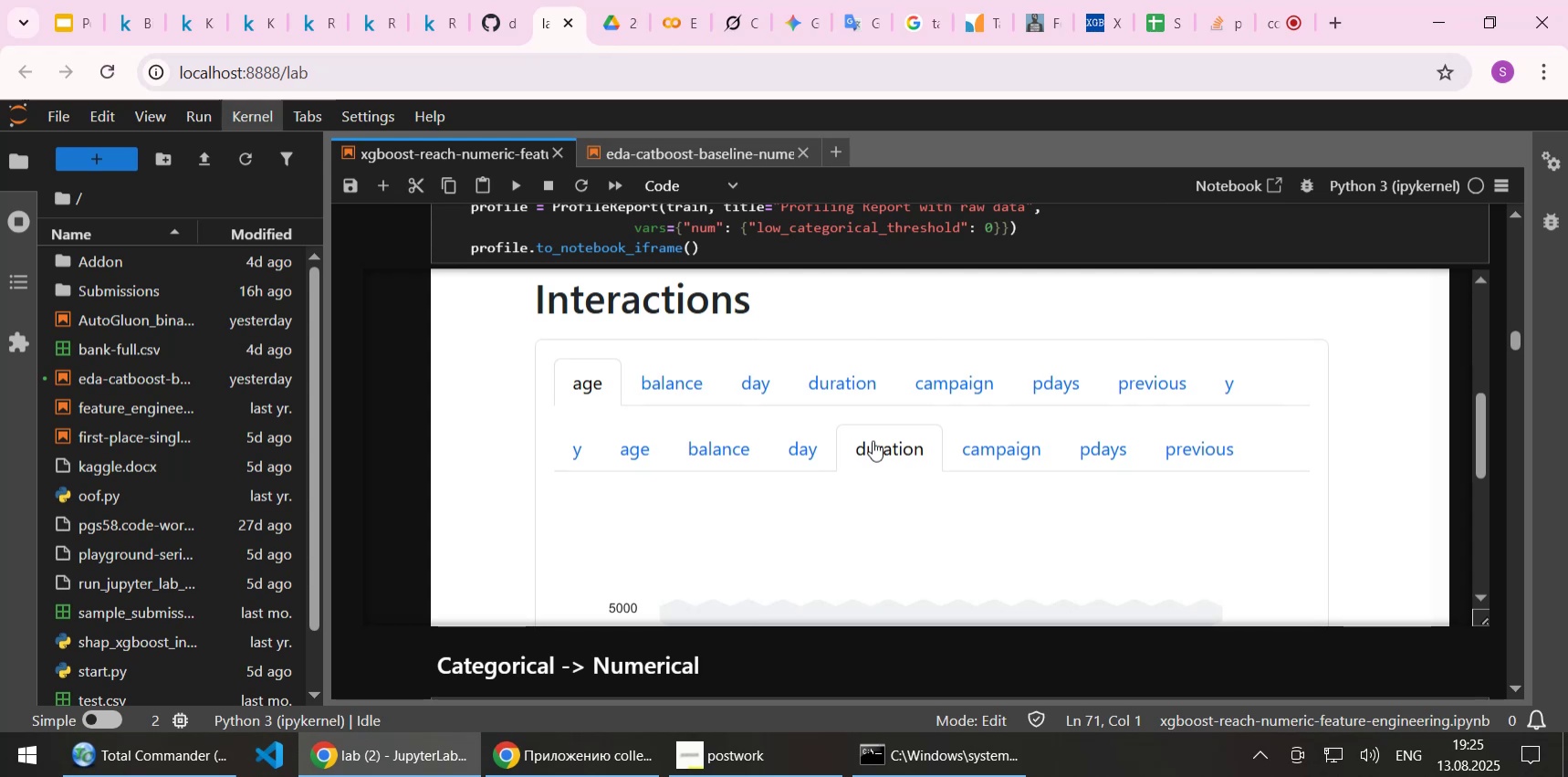 
left_click([1005, 448])
 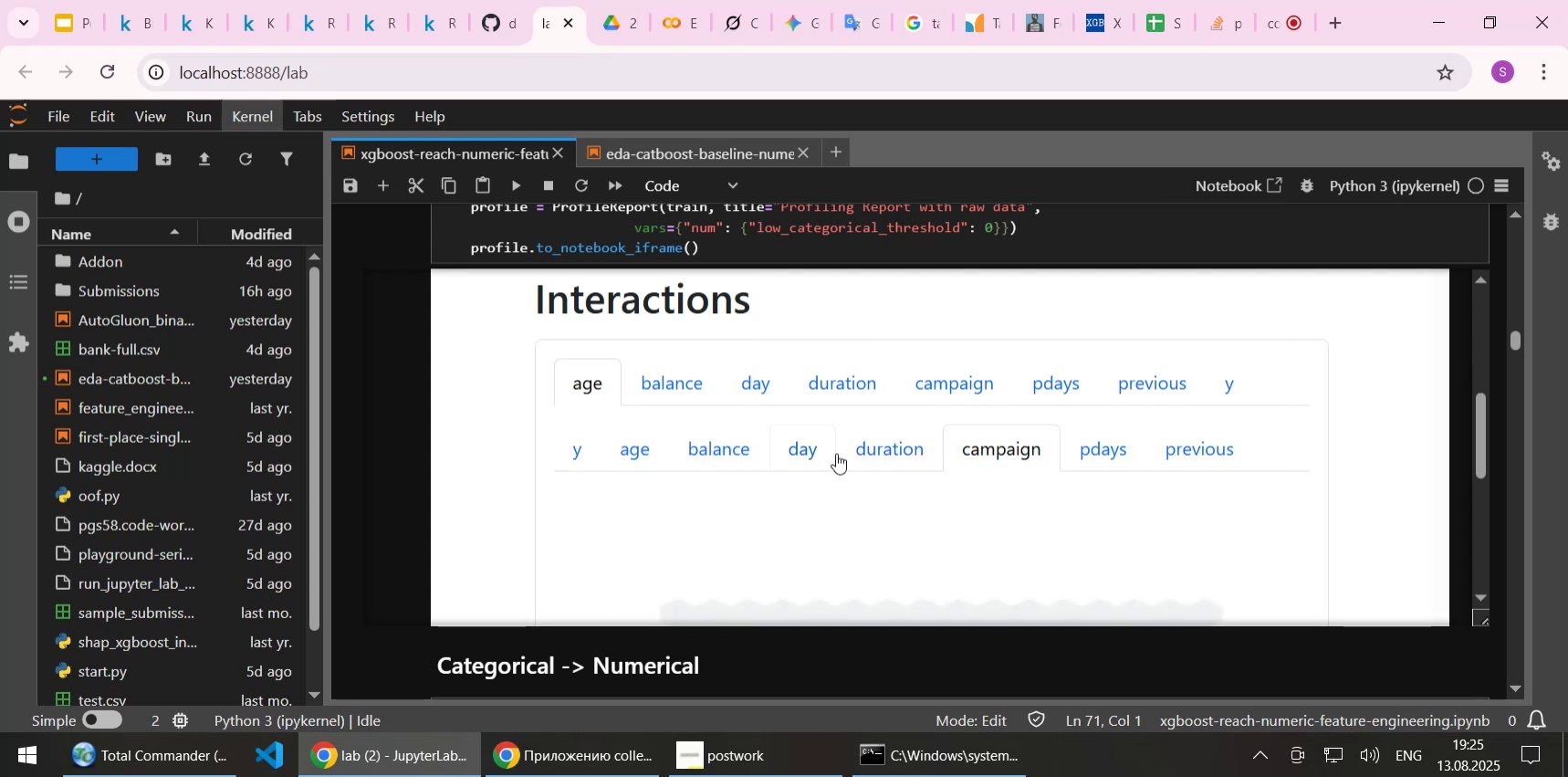 
left_click([854, 457])
 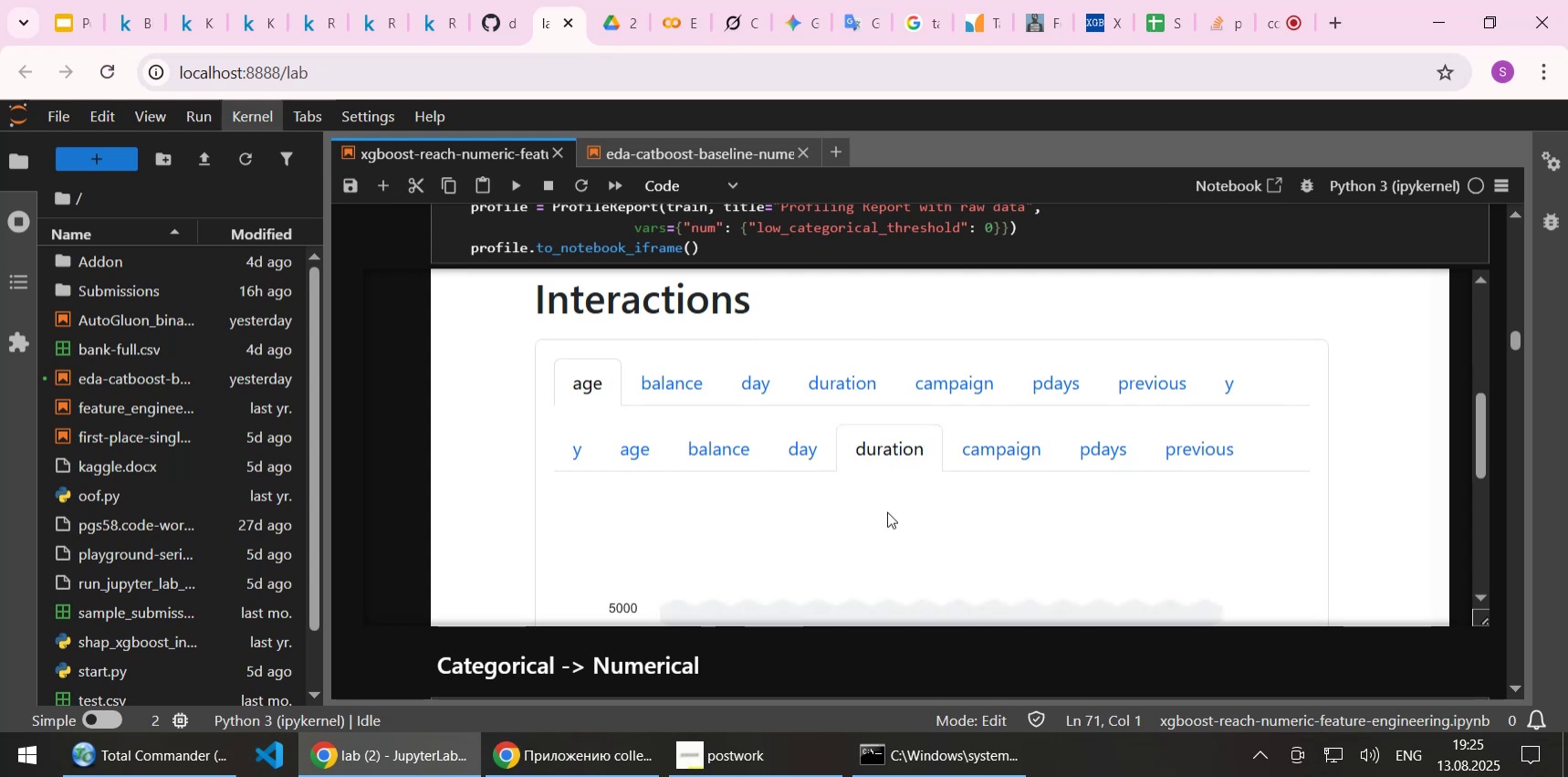 
scroll: coordinate [887, 515], scroll_direction: down, amount: 1.0
 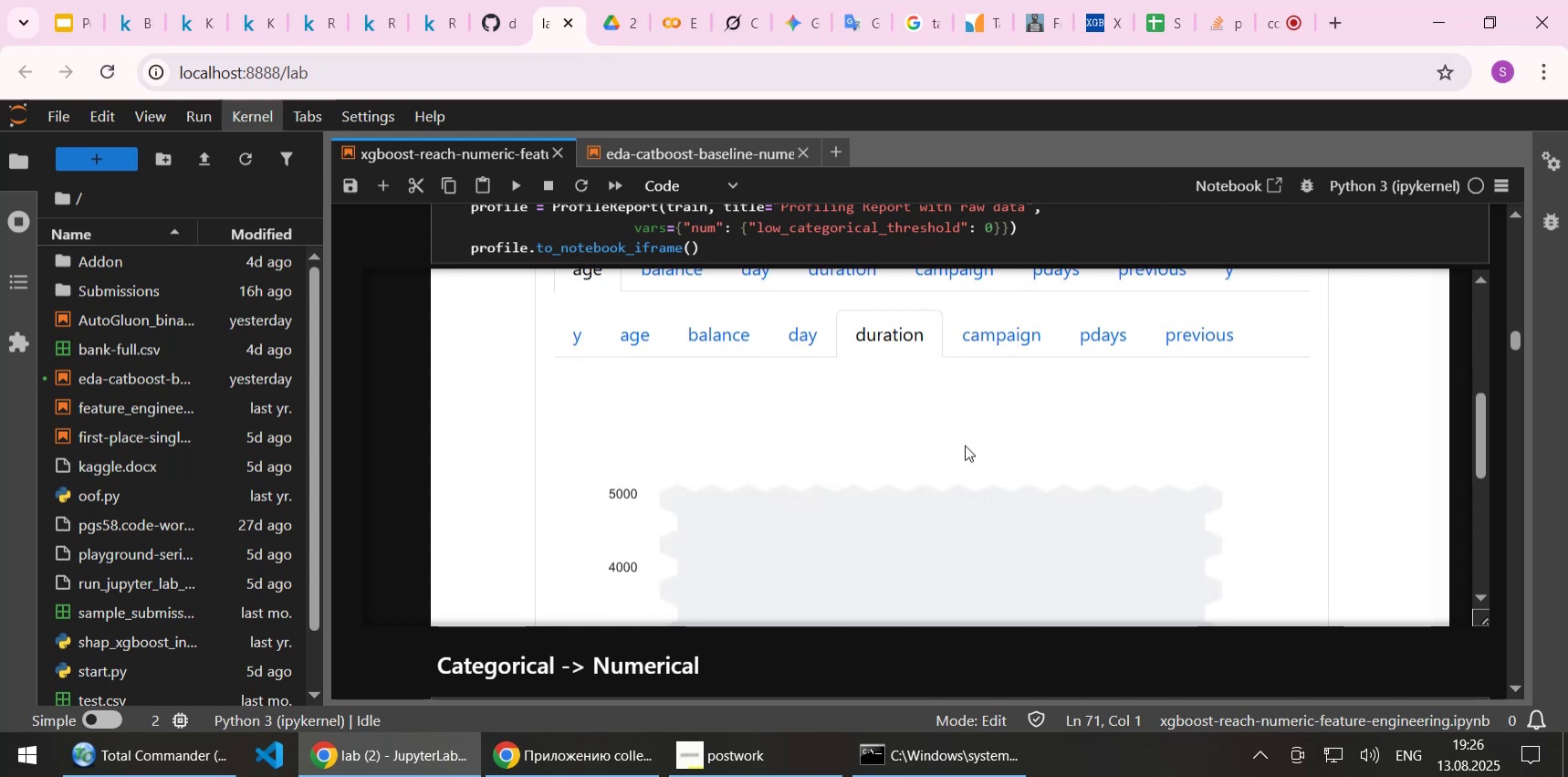 
wait(7.04)
 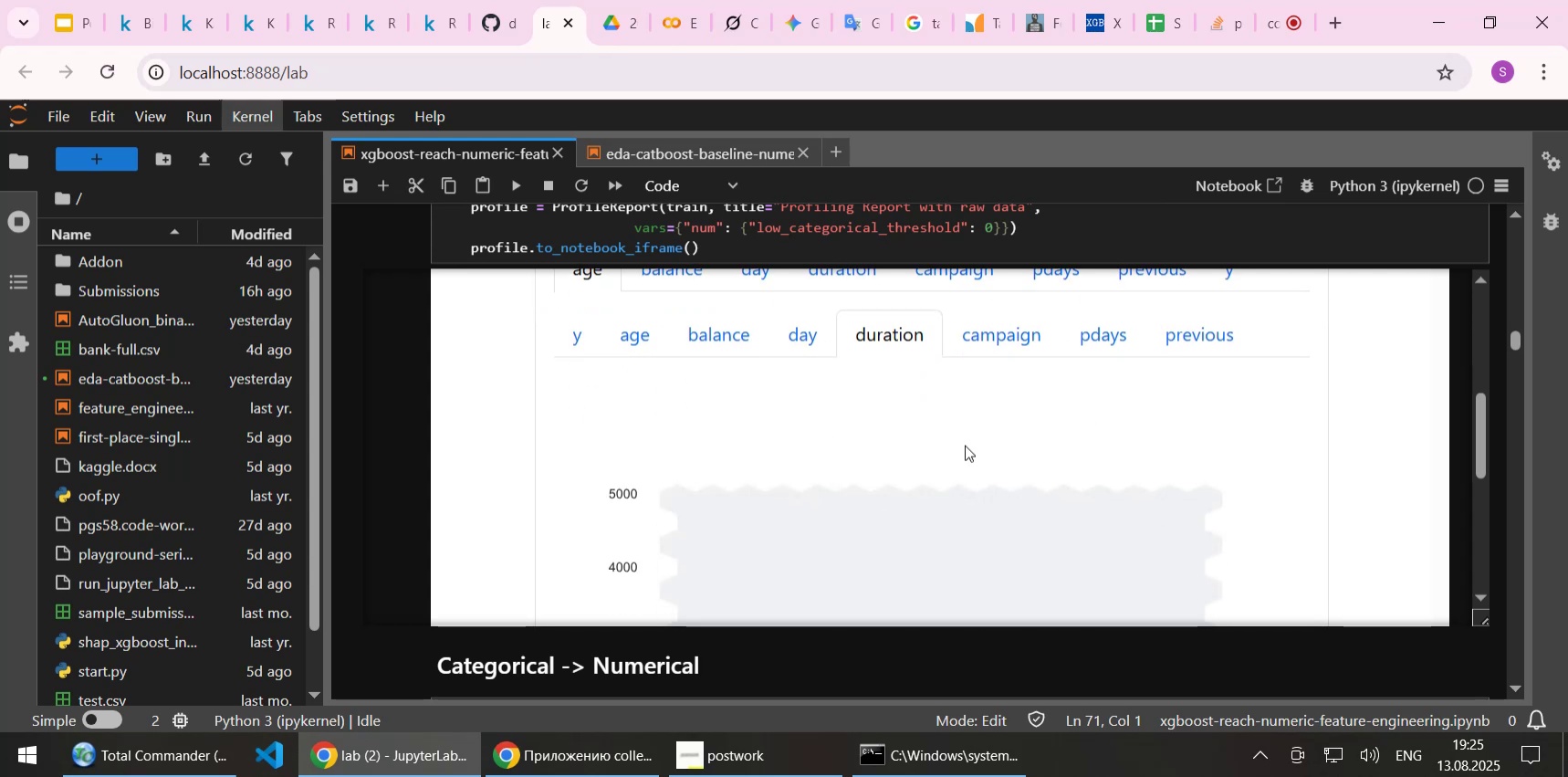 
scroll: coordinate [960, 451], scroll_direction: down, amount: 2.0
 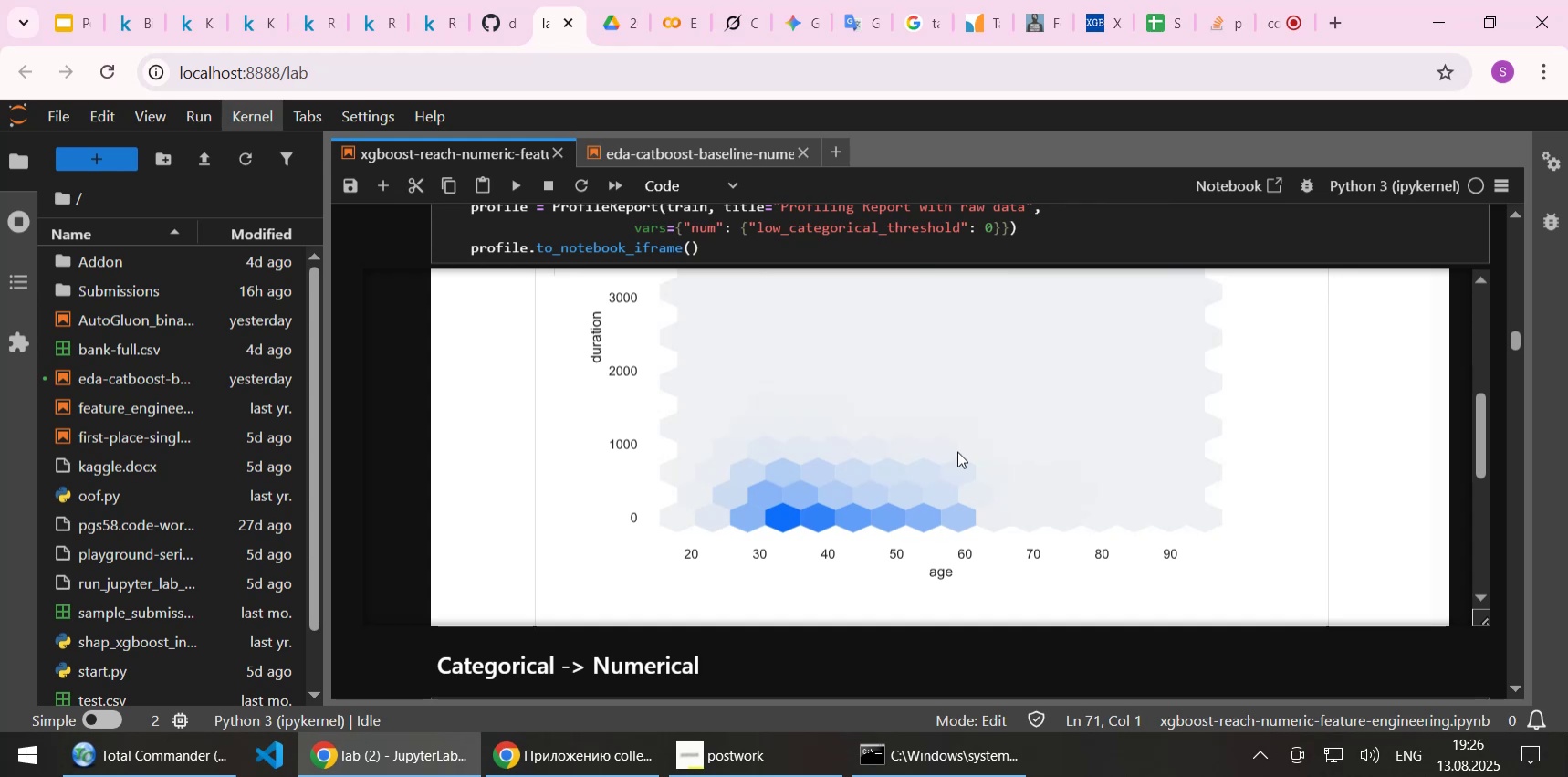 
wait(27.96)
 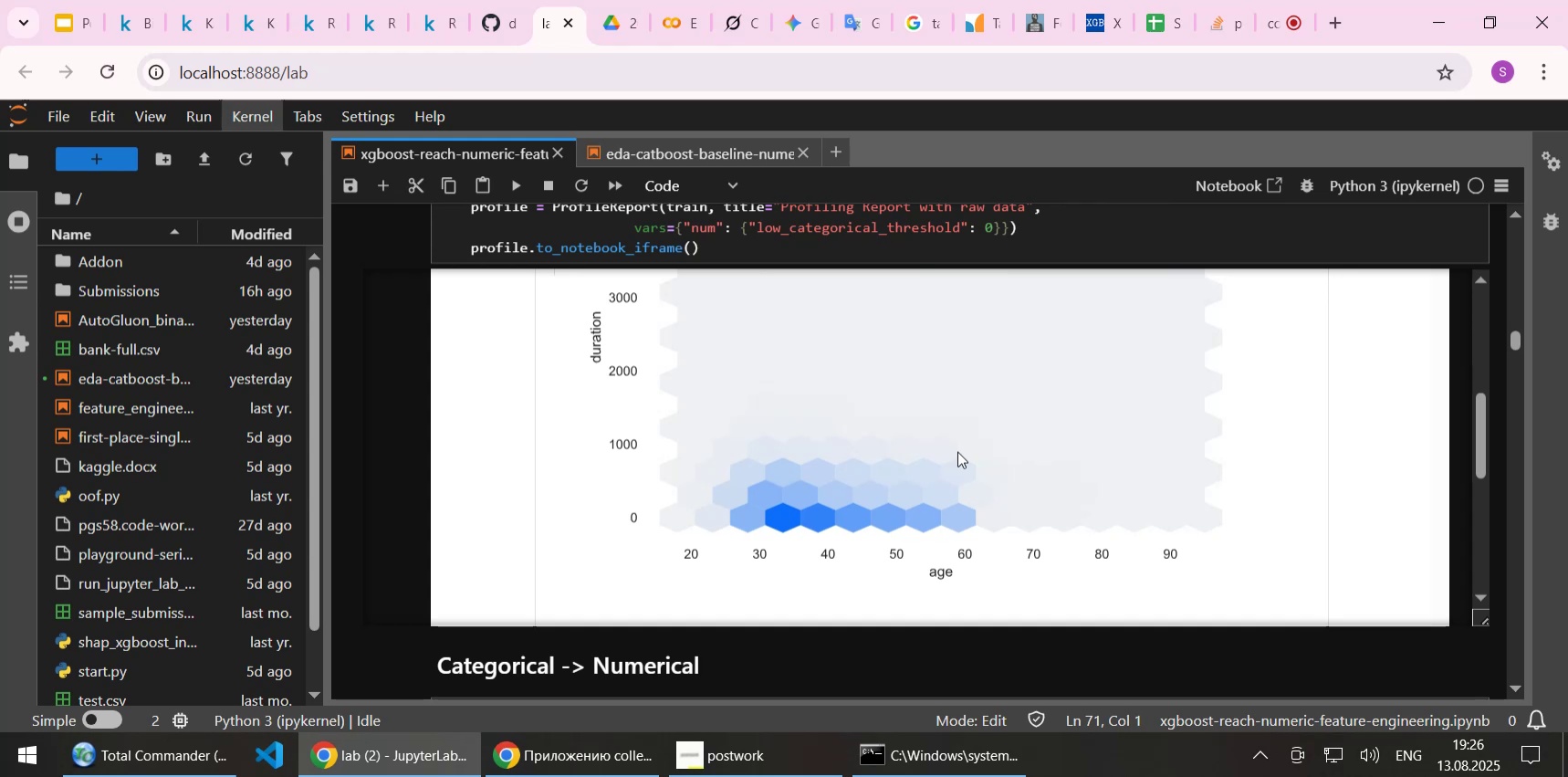 
scroll: coordinate [931, 445], scroll_direction: up, amount: 3.0
 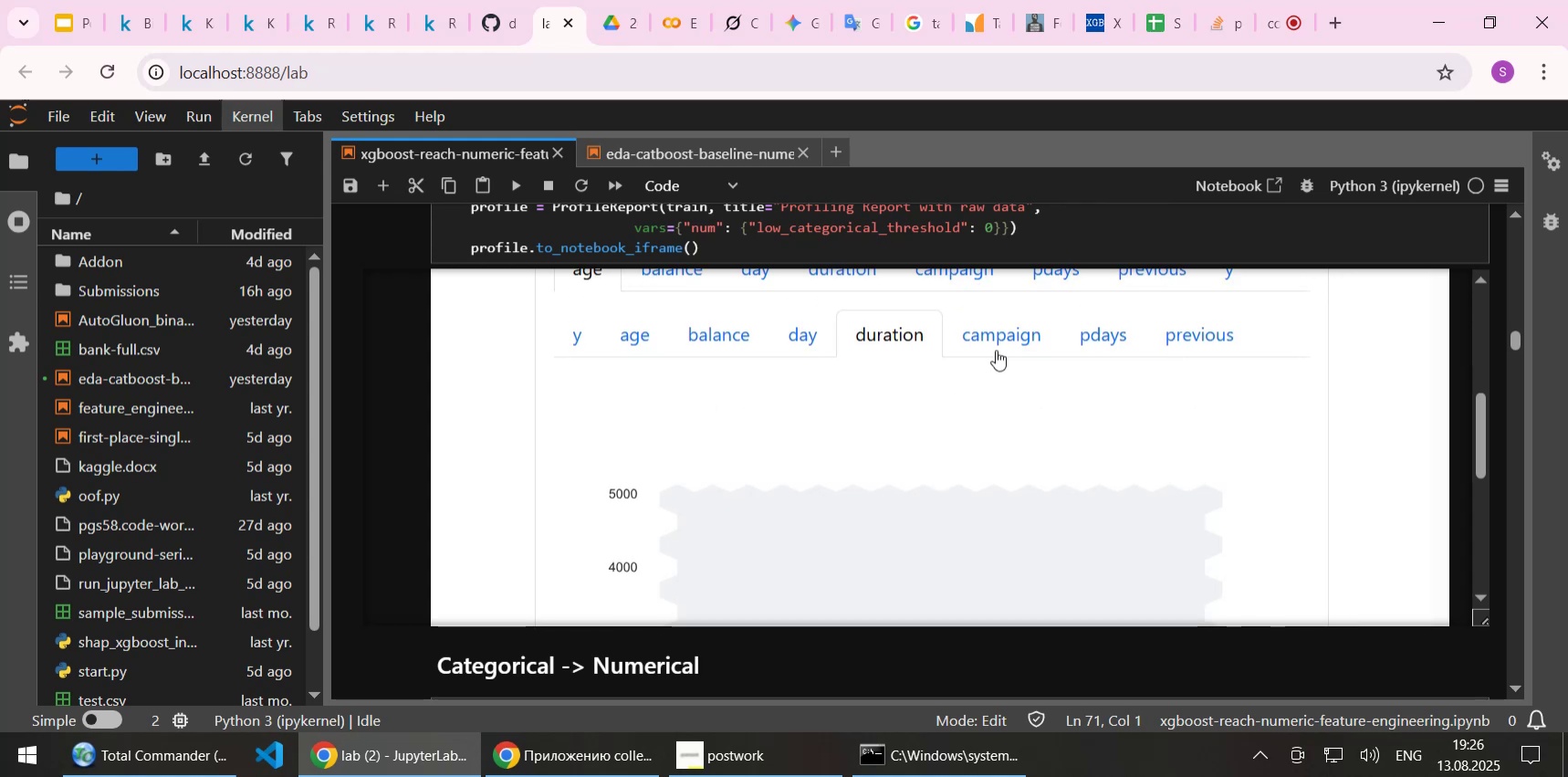 
left_click([999, 336])
 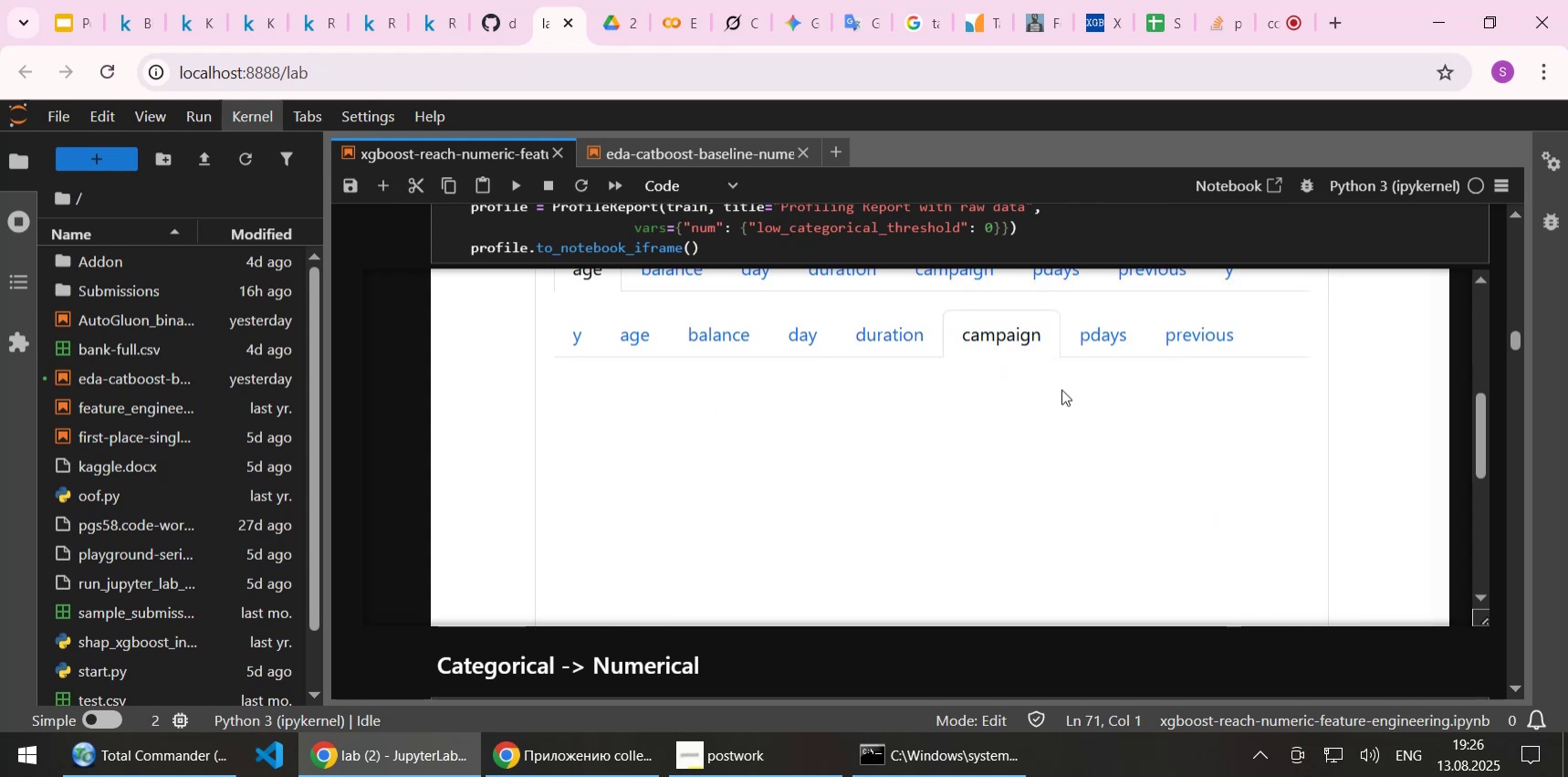 
scroll: coordinate [1061, 395], scroll_direction: down, amount: 3.0
 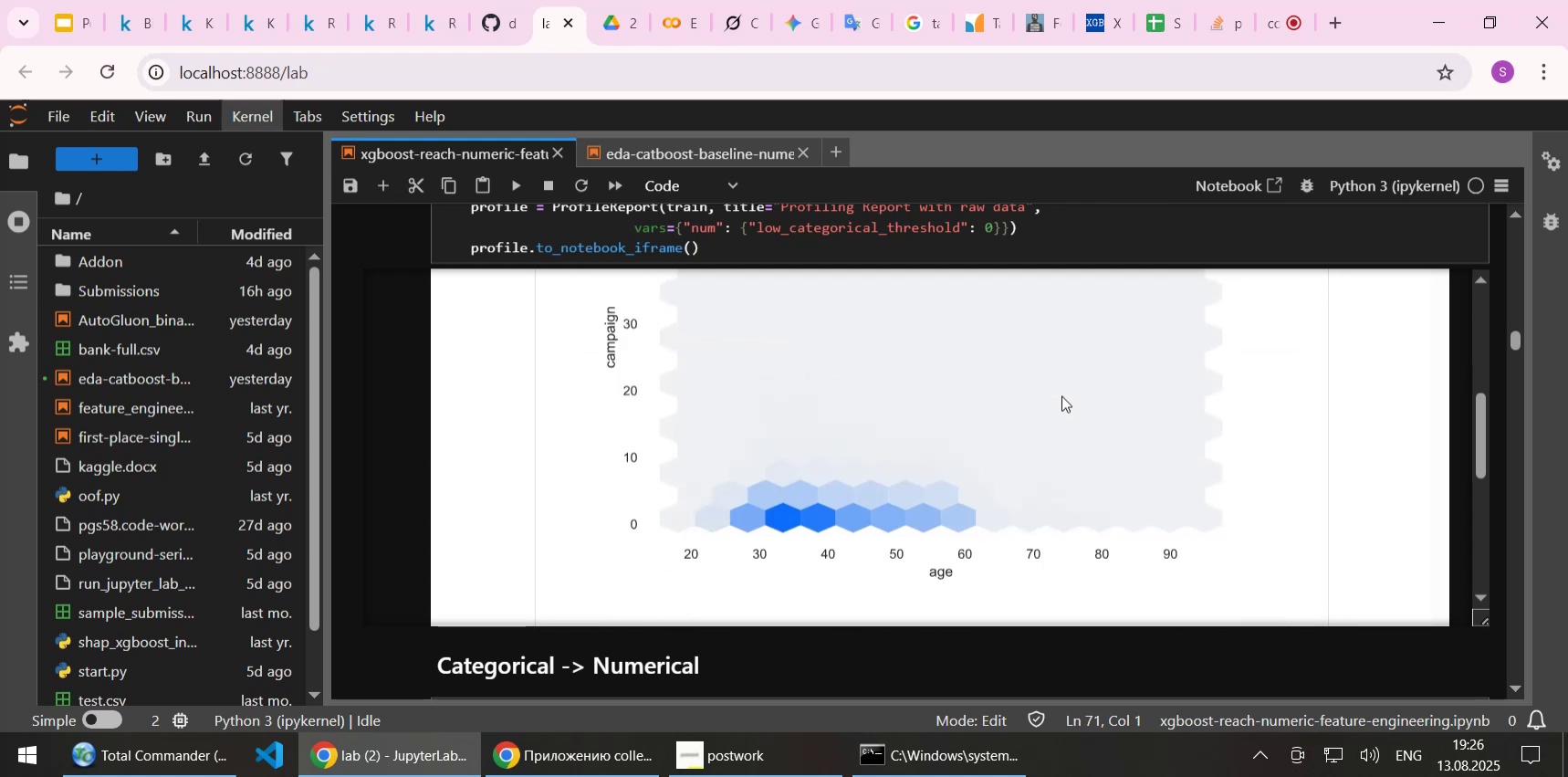 
scroll: coordinate [1061, 397], scroll_direction: up, amount: 3.0
 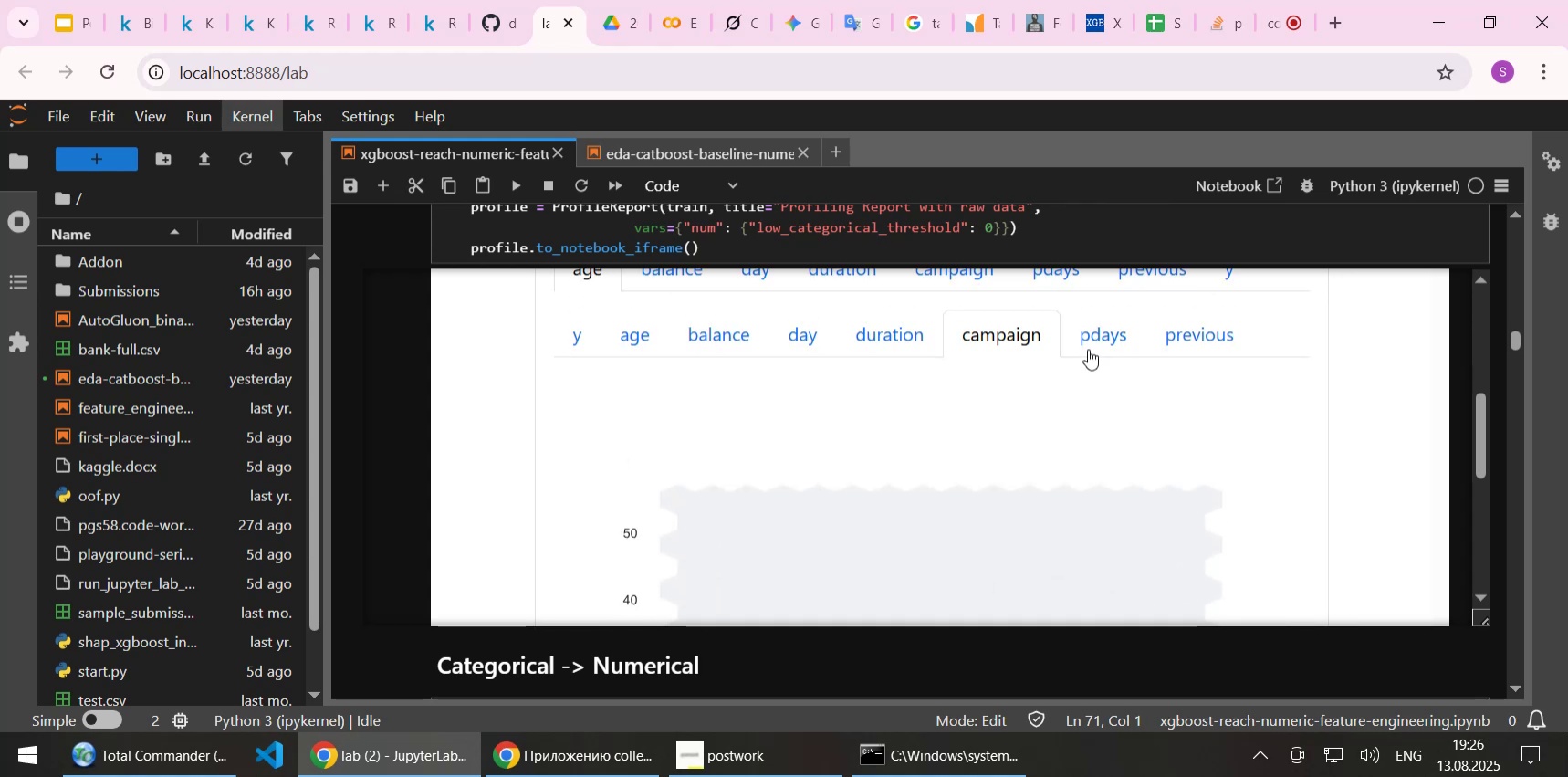 
left_click([1092, 342])
 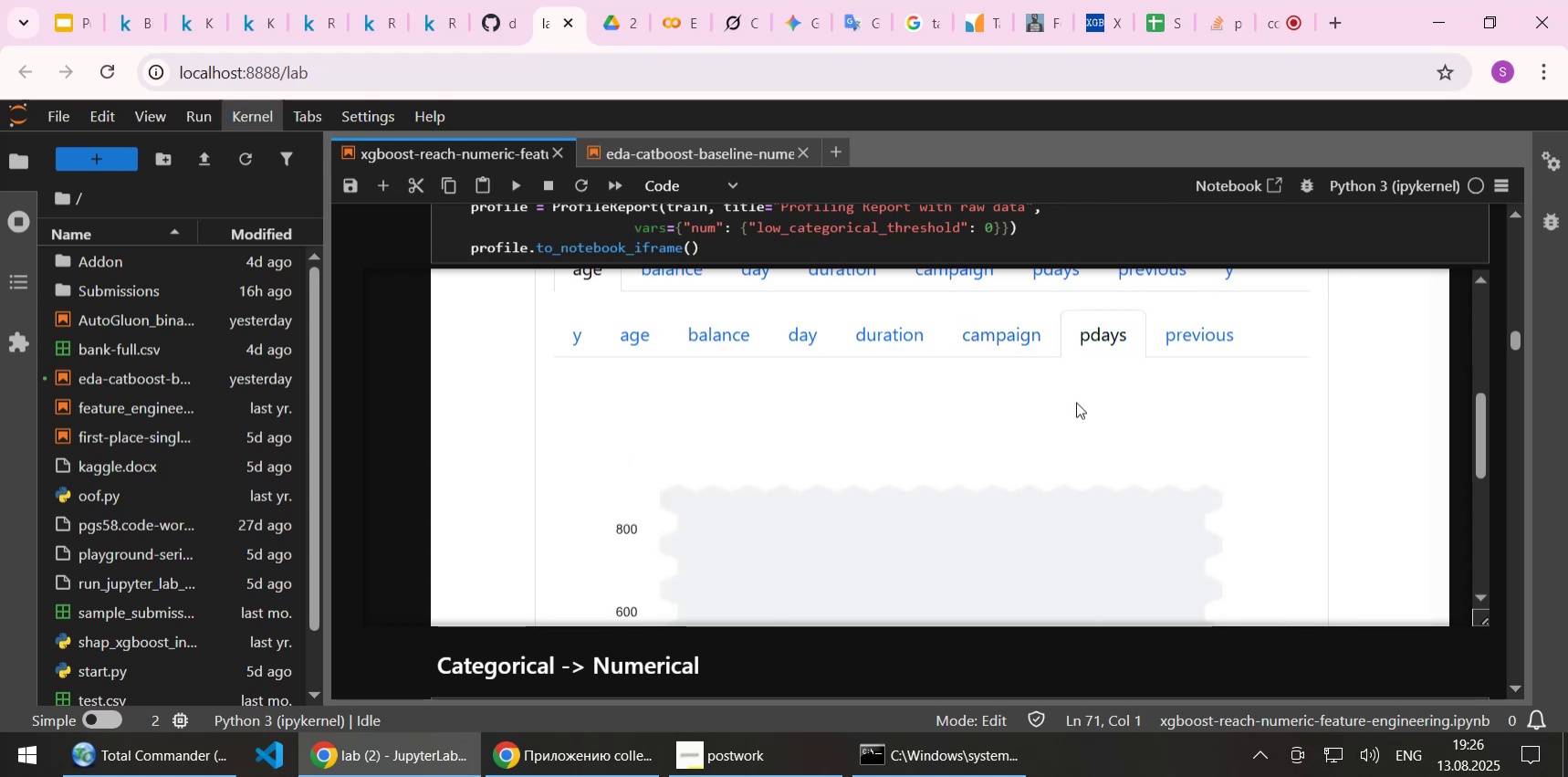 
scroll: coordinate [1020, 389], scroll_direction: down, amount: 3.0
 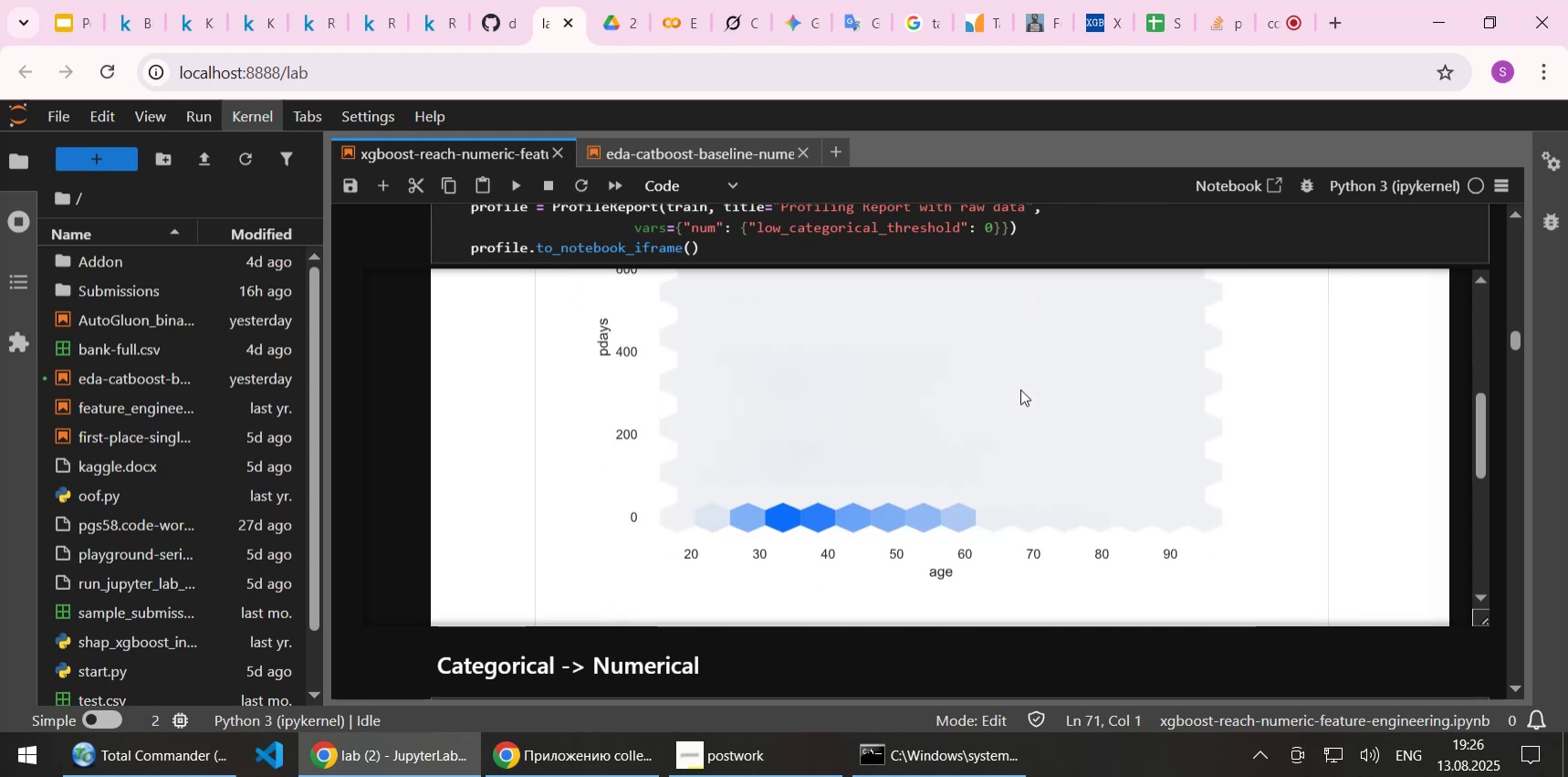 
scroll: coordinate [1020, 389], scroll_direction: up, amount: 1.0
 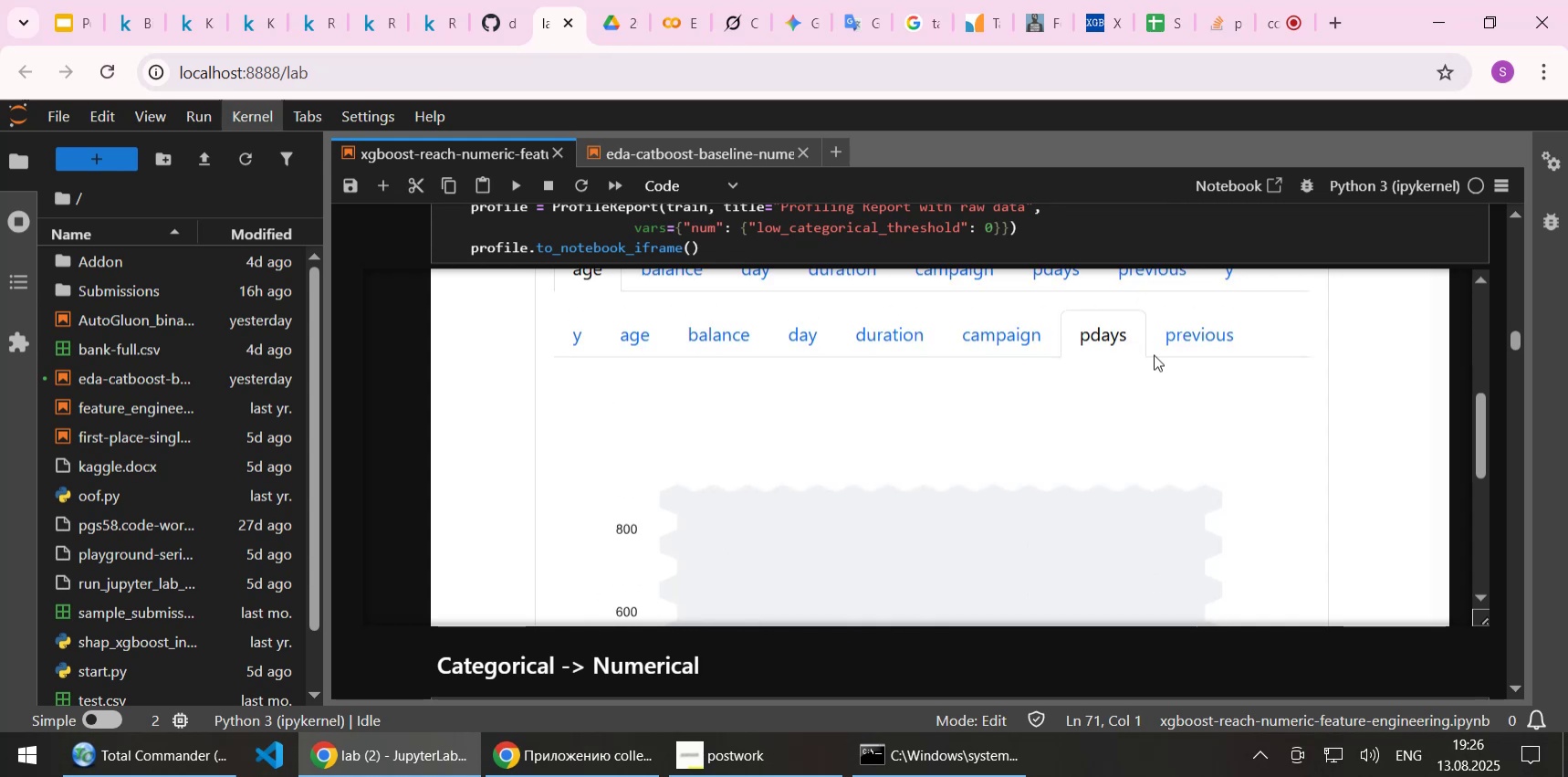 
left_click([1192, 334])
 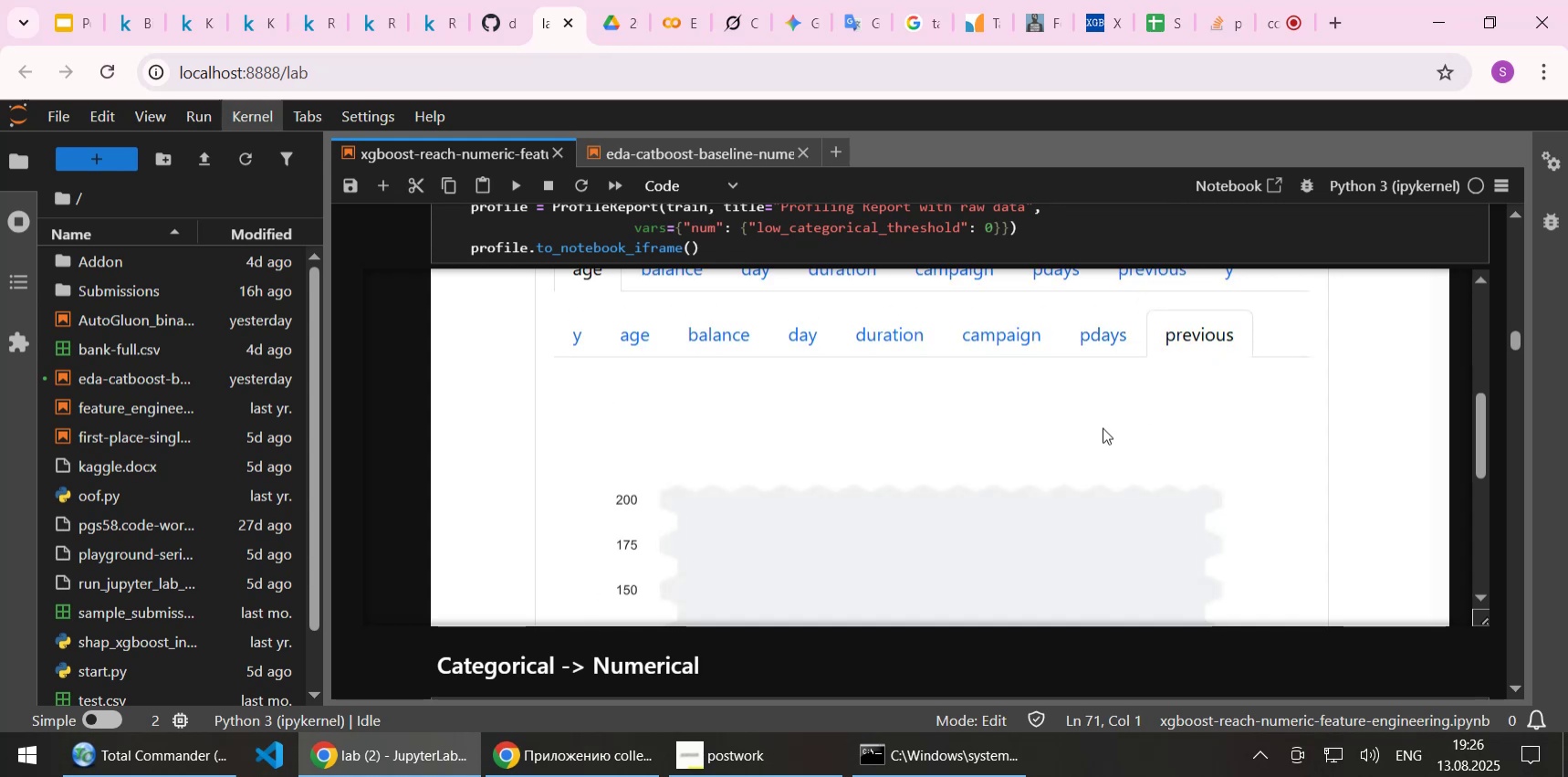 
scroll: coordinate [1103, 427], scroll_direction: down, amount: 3.0
 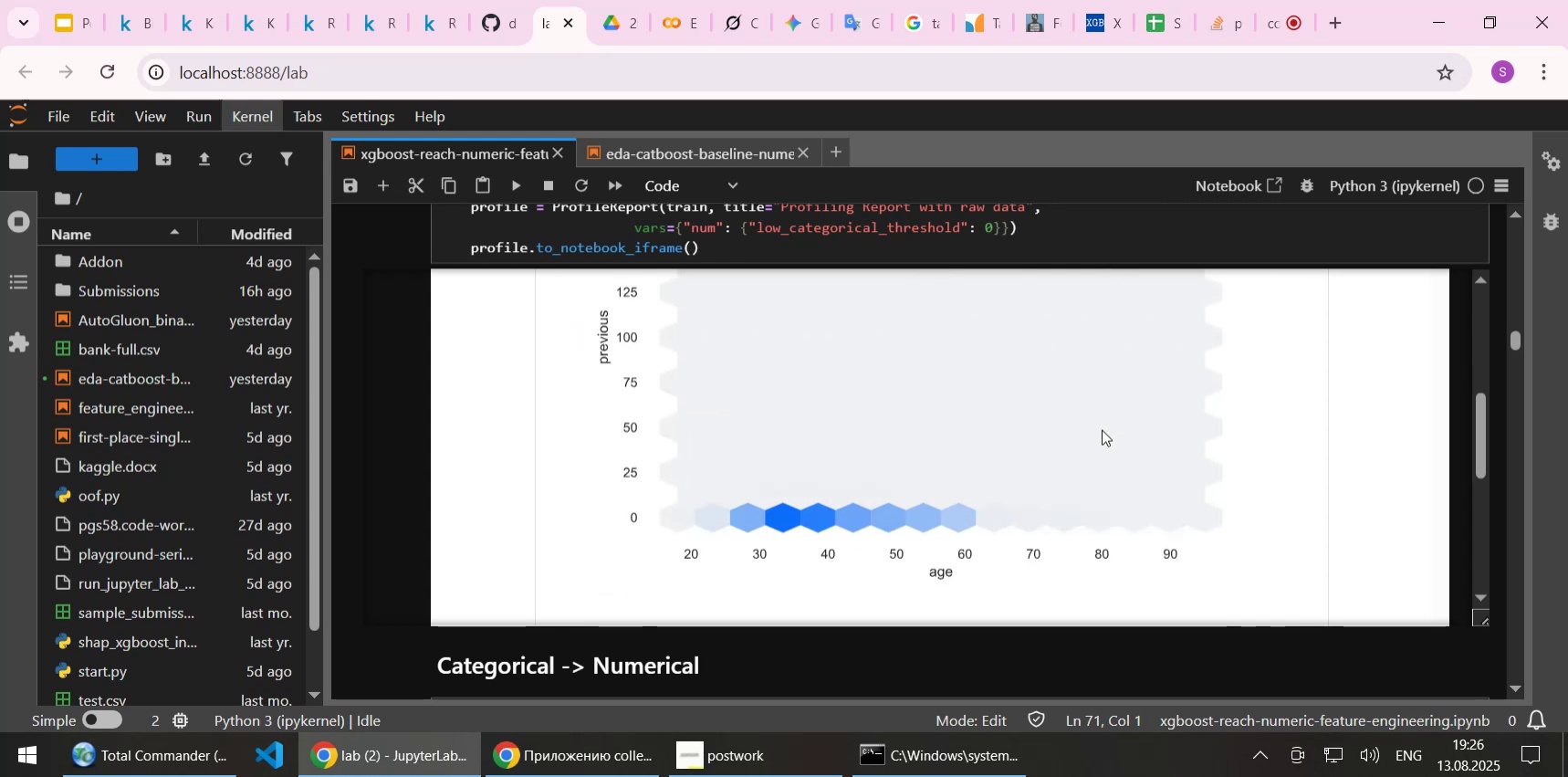 
scroll: coordinate [1094, 419], scroll_direction: up, amount: 3.0
 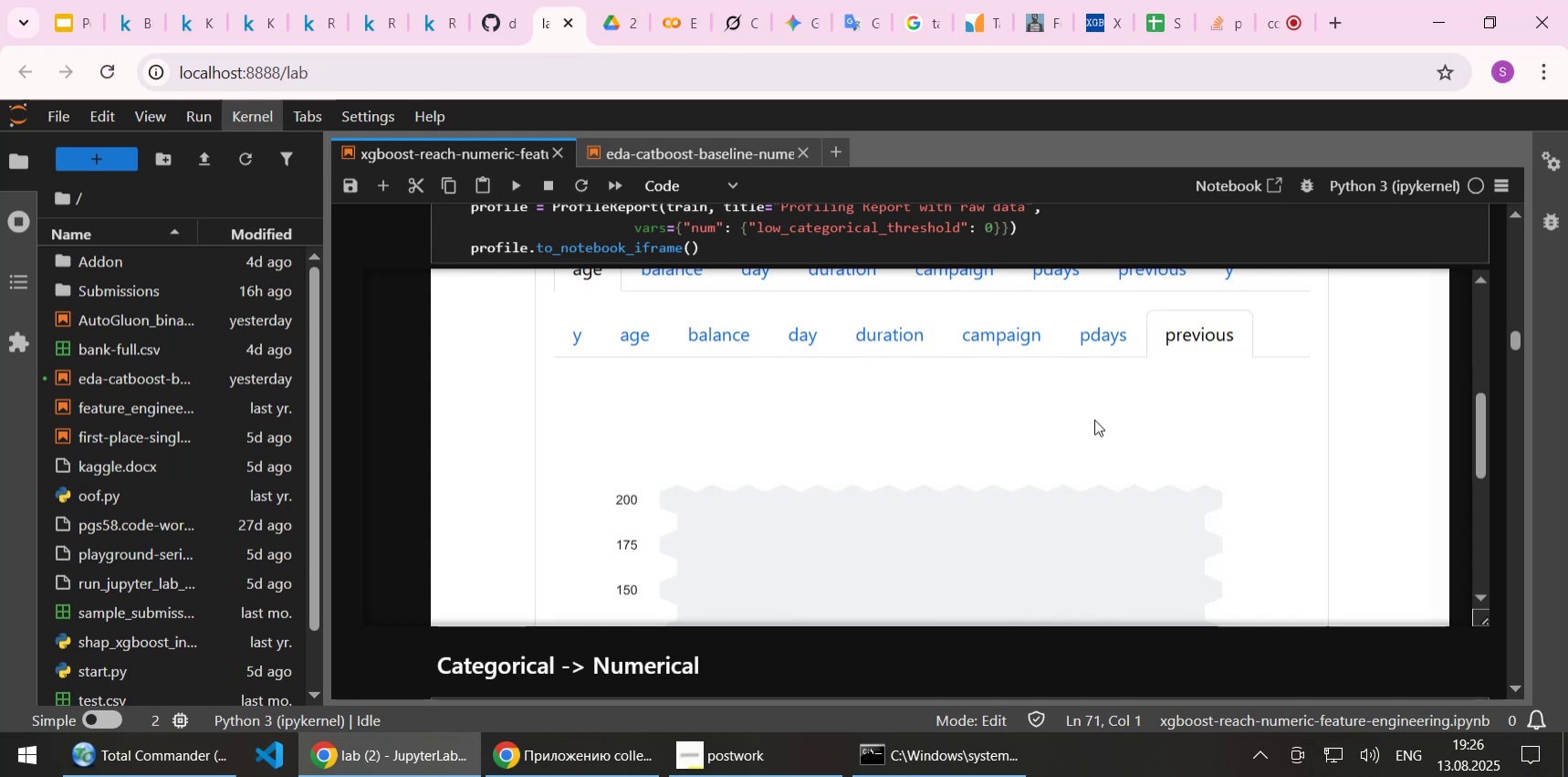 
wait(13.05)
 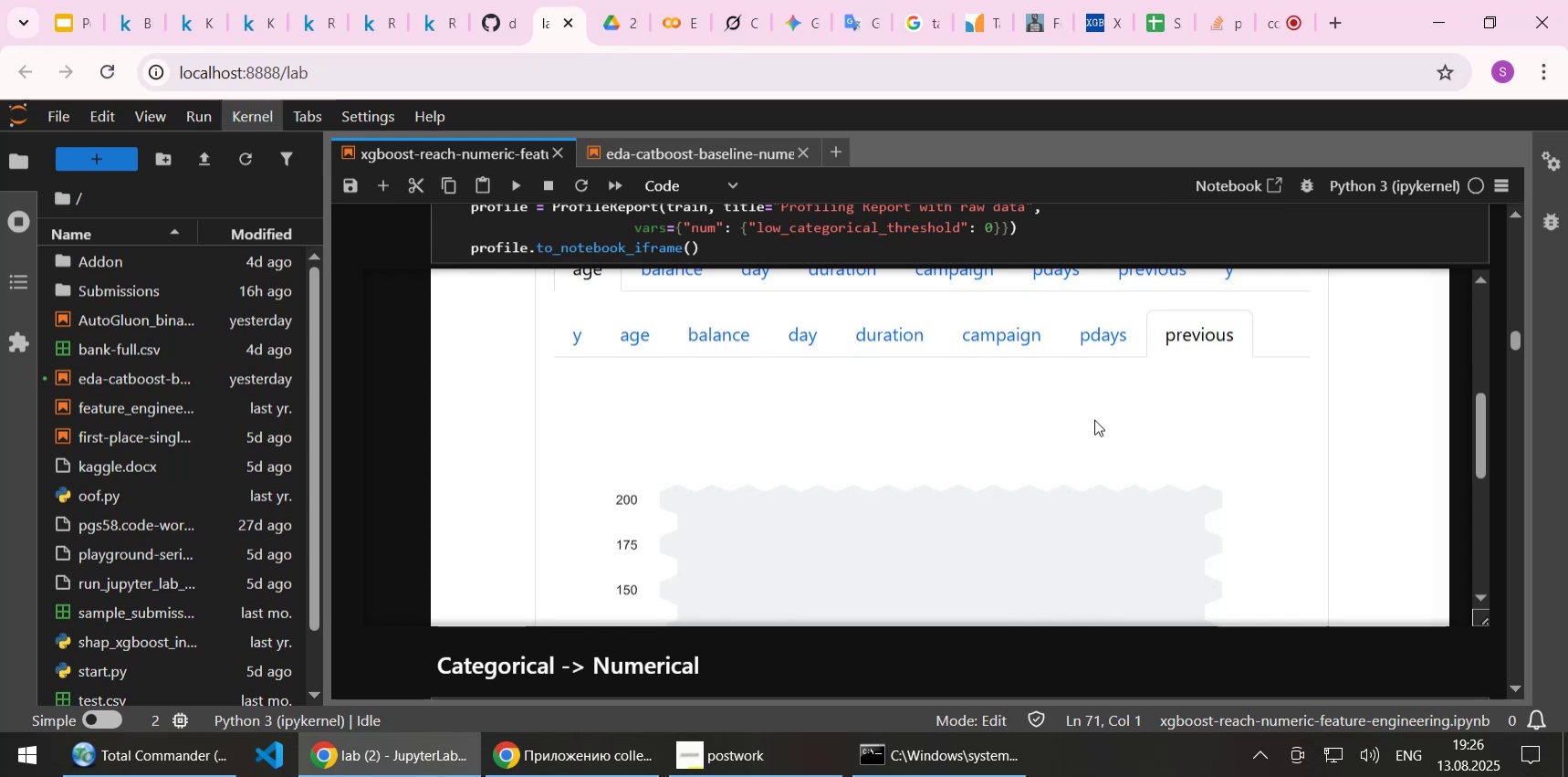 
left_click([873, 344])
 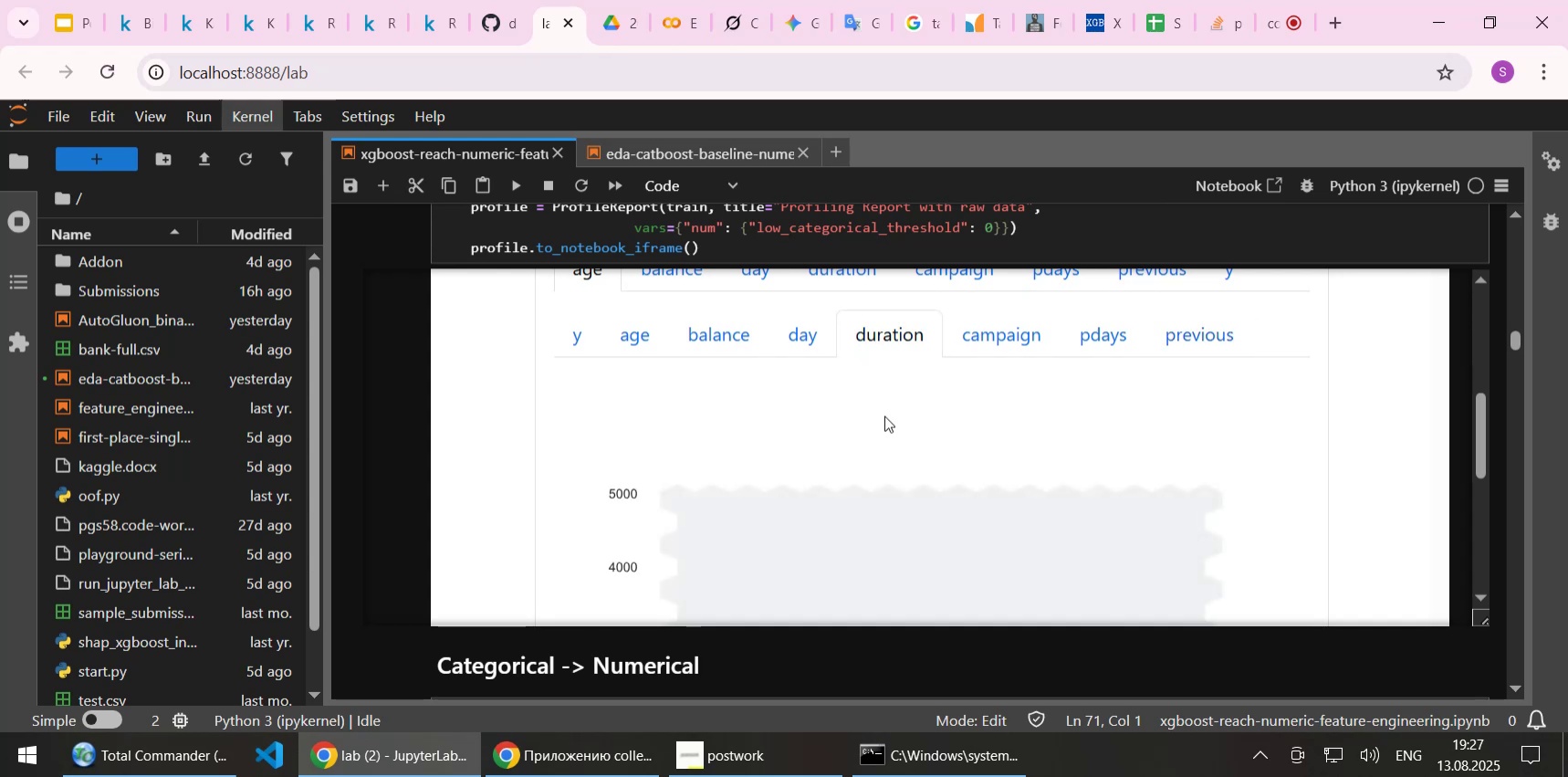 
scroll: coordinate [884, 412], scroll_direction: none, amount: 0.0
 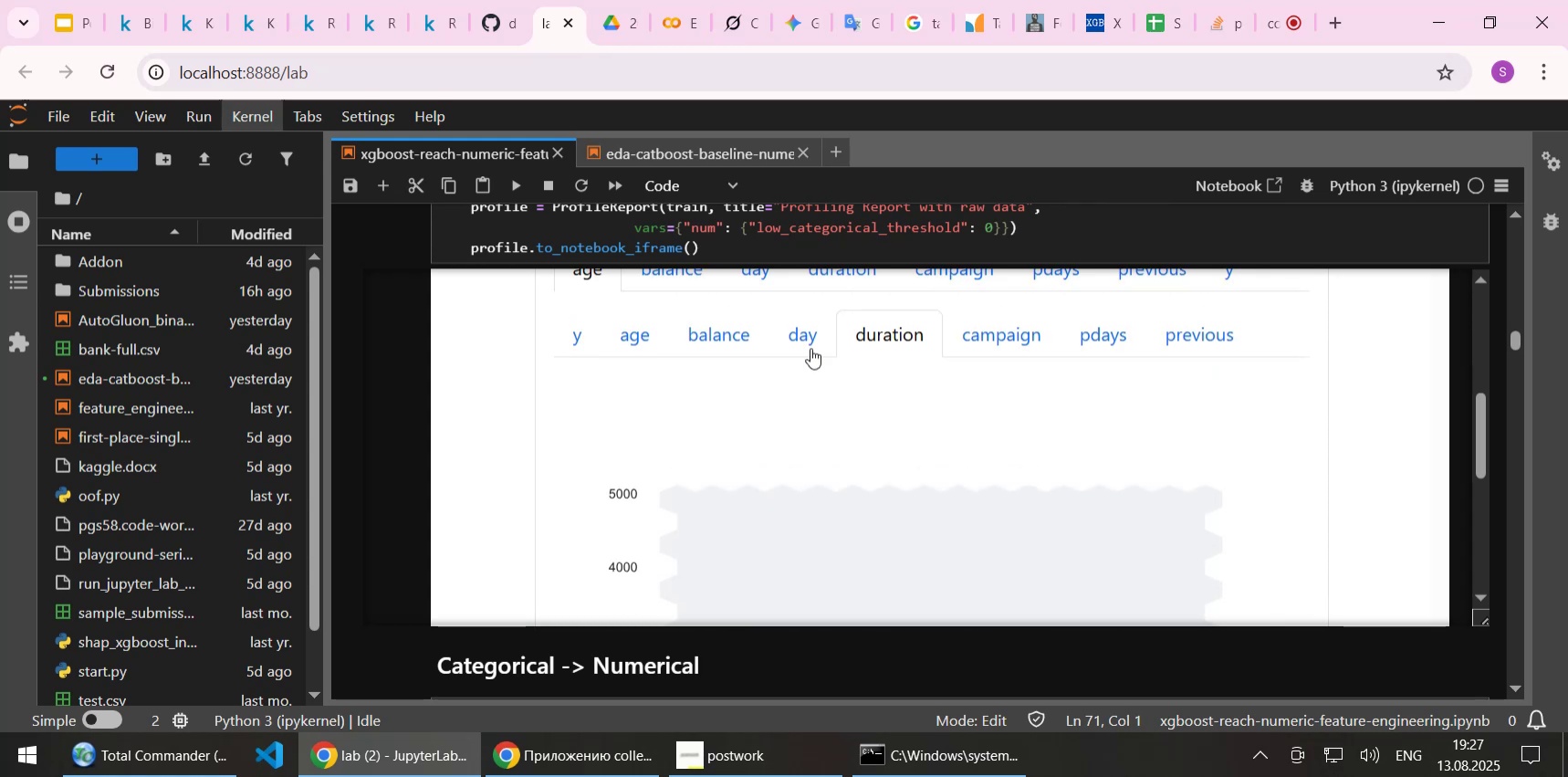 
left_click([803, 340])
 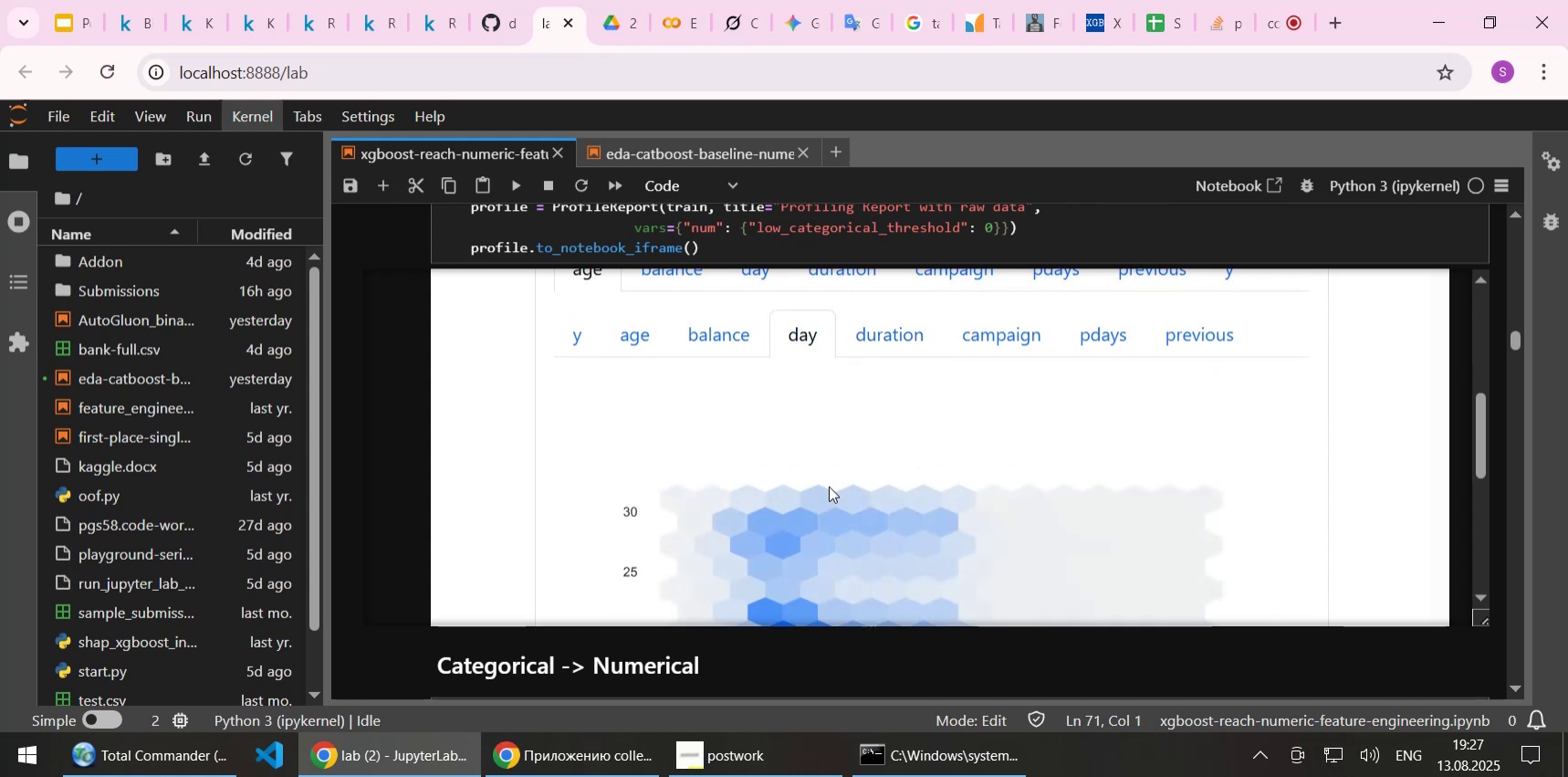 
wait(10.64)
 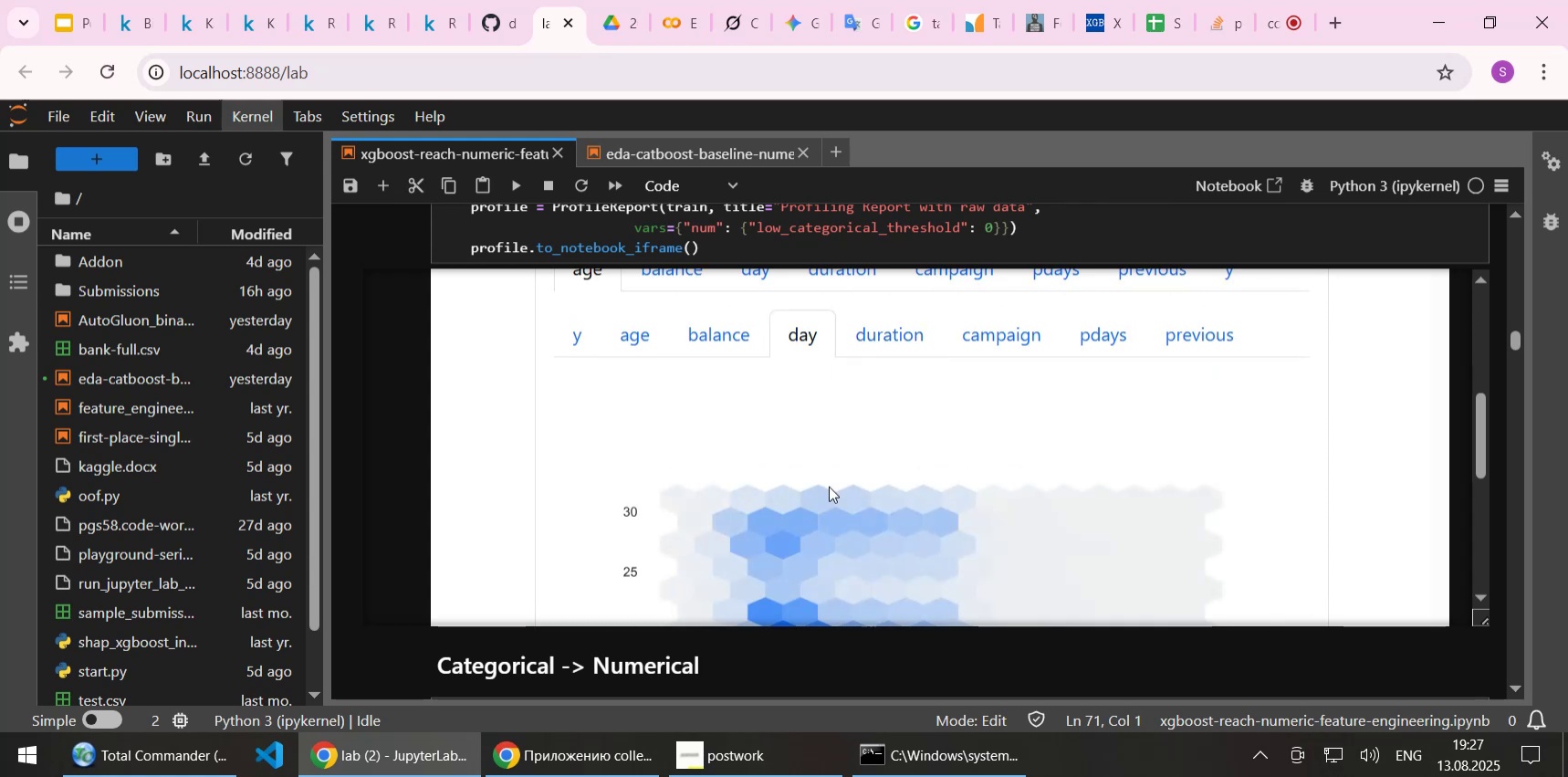 
scroll: coordinate [871, 443], scroll_direction: down, amount: 1.0
 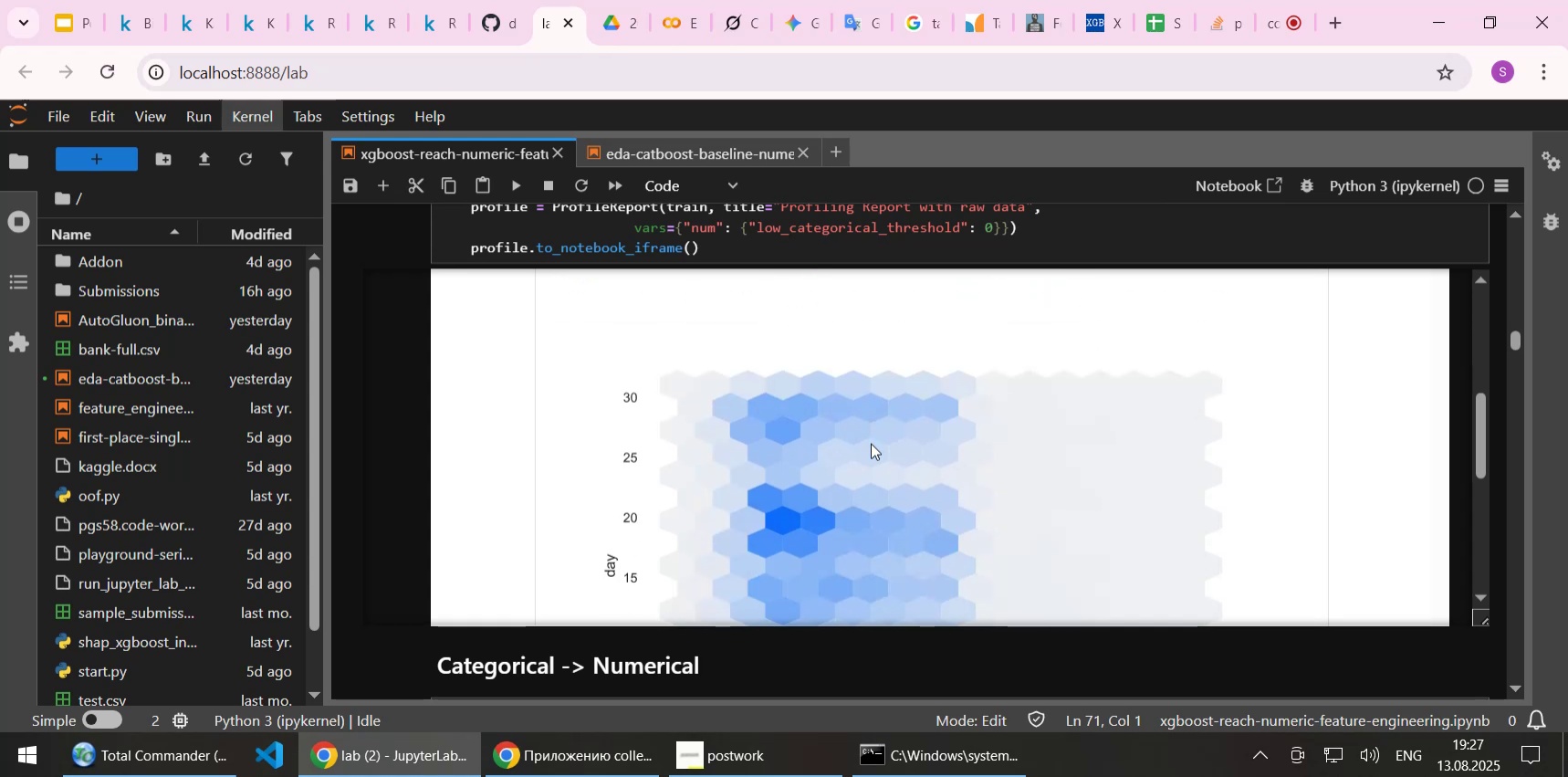 
wait(8.74)
 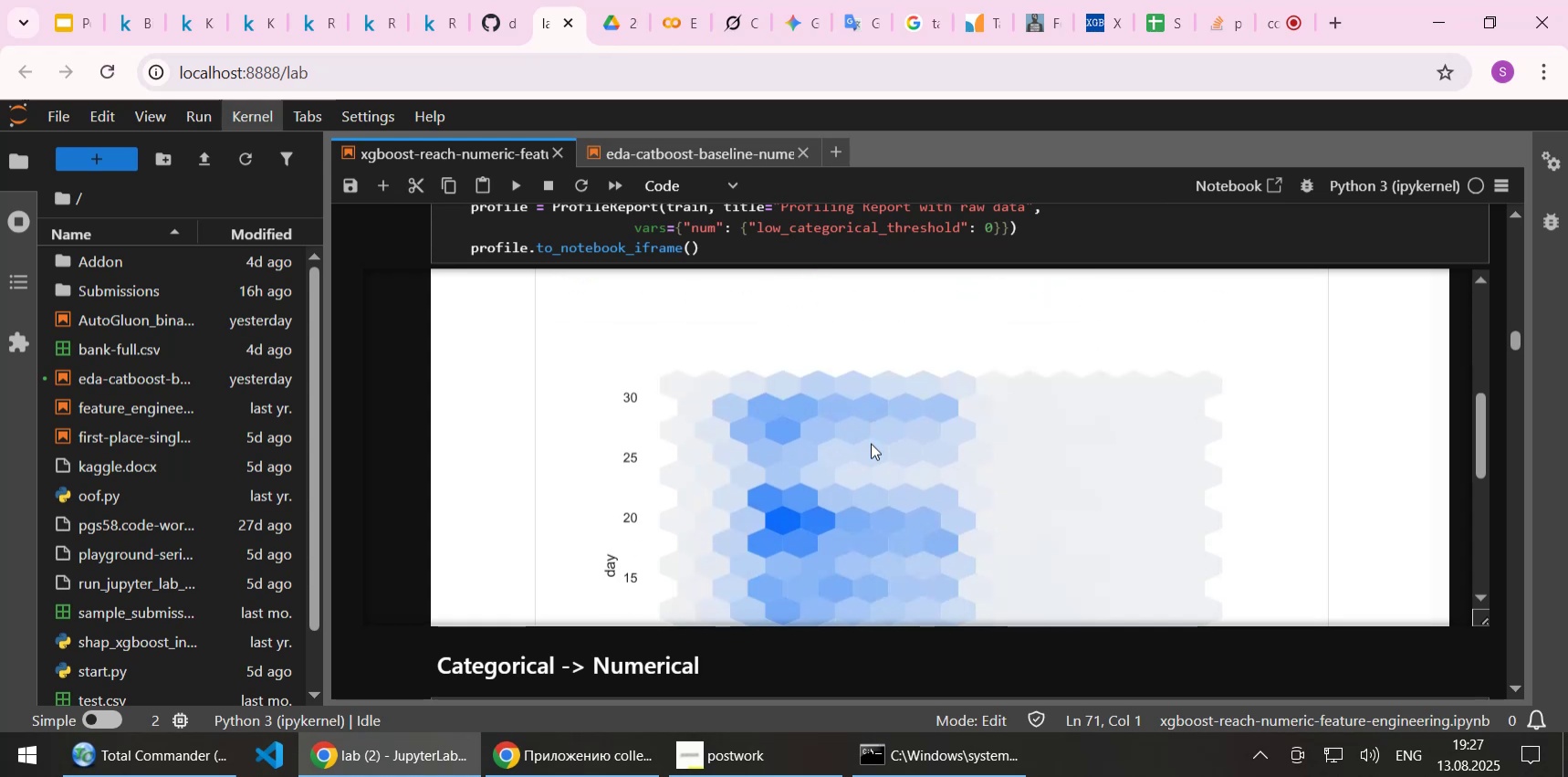 
scroll: coordinate [840, 459], scroll_direction: up, amount: 2.0
 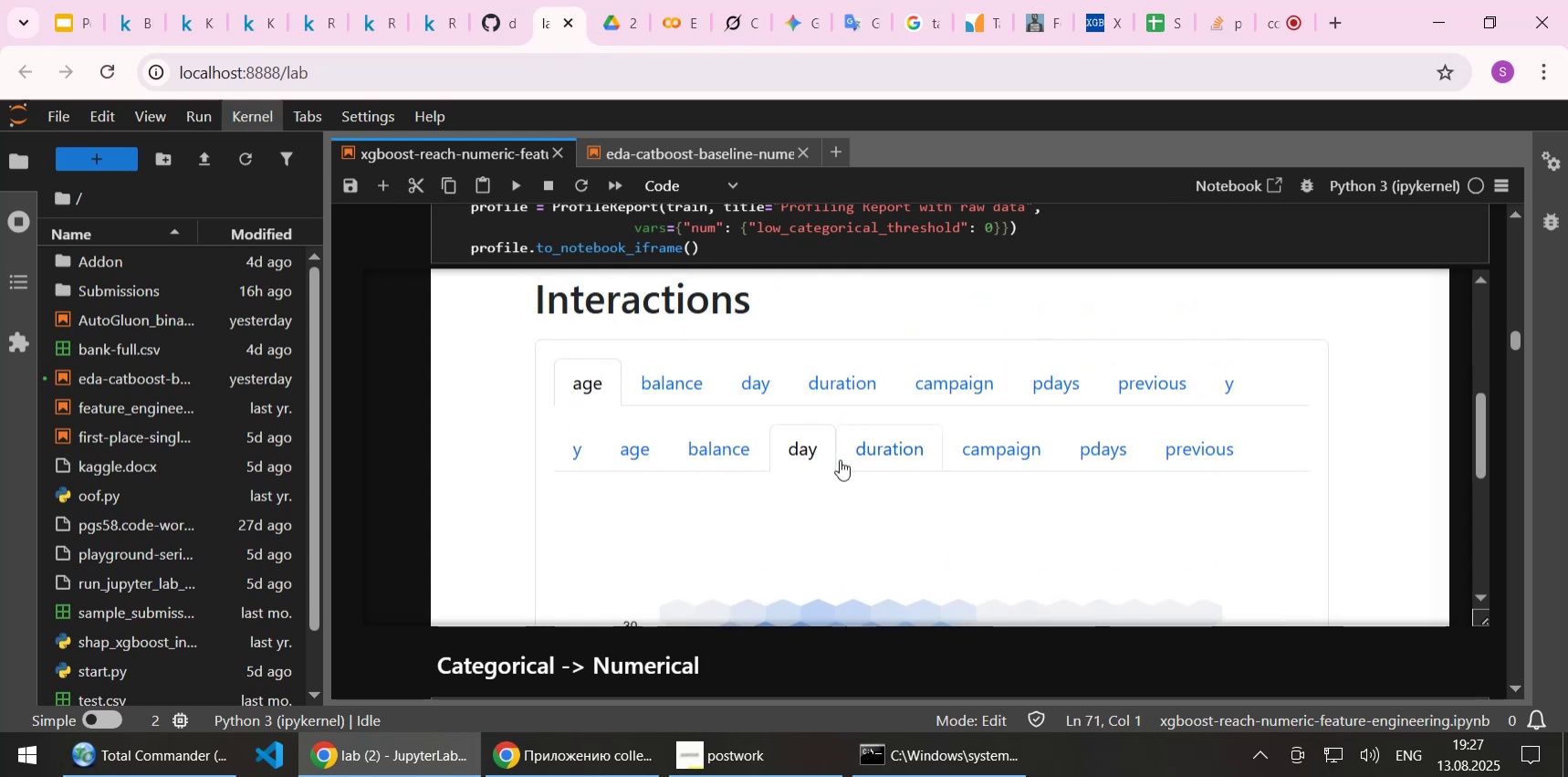 
left_click([717, 459])
 